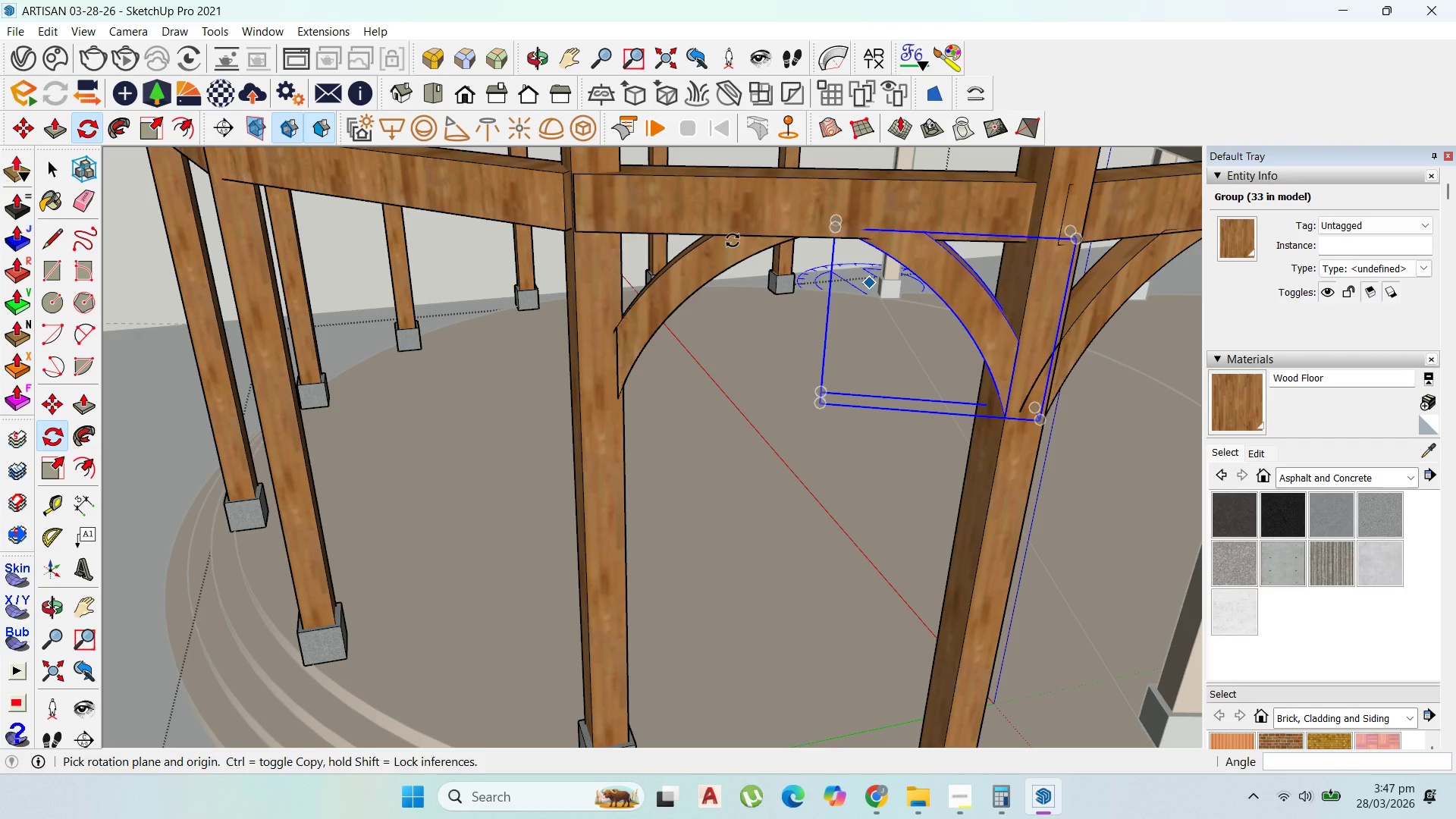 
left_click_drag(start_coordinate=[30, 128], to_coordinate=[37, 128])
 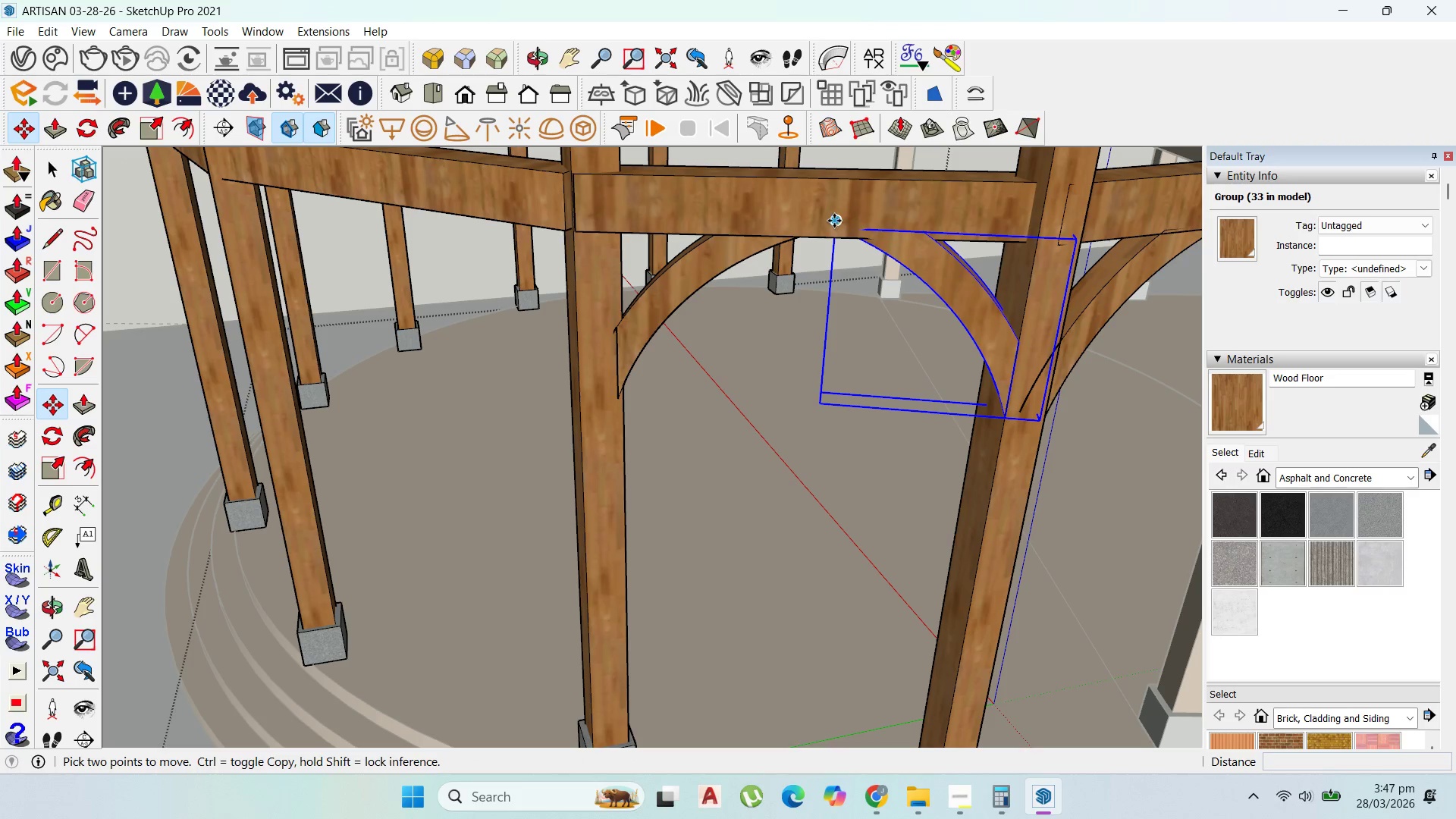 
left_click([834, 221])
 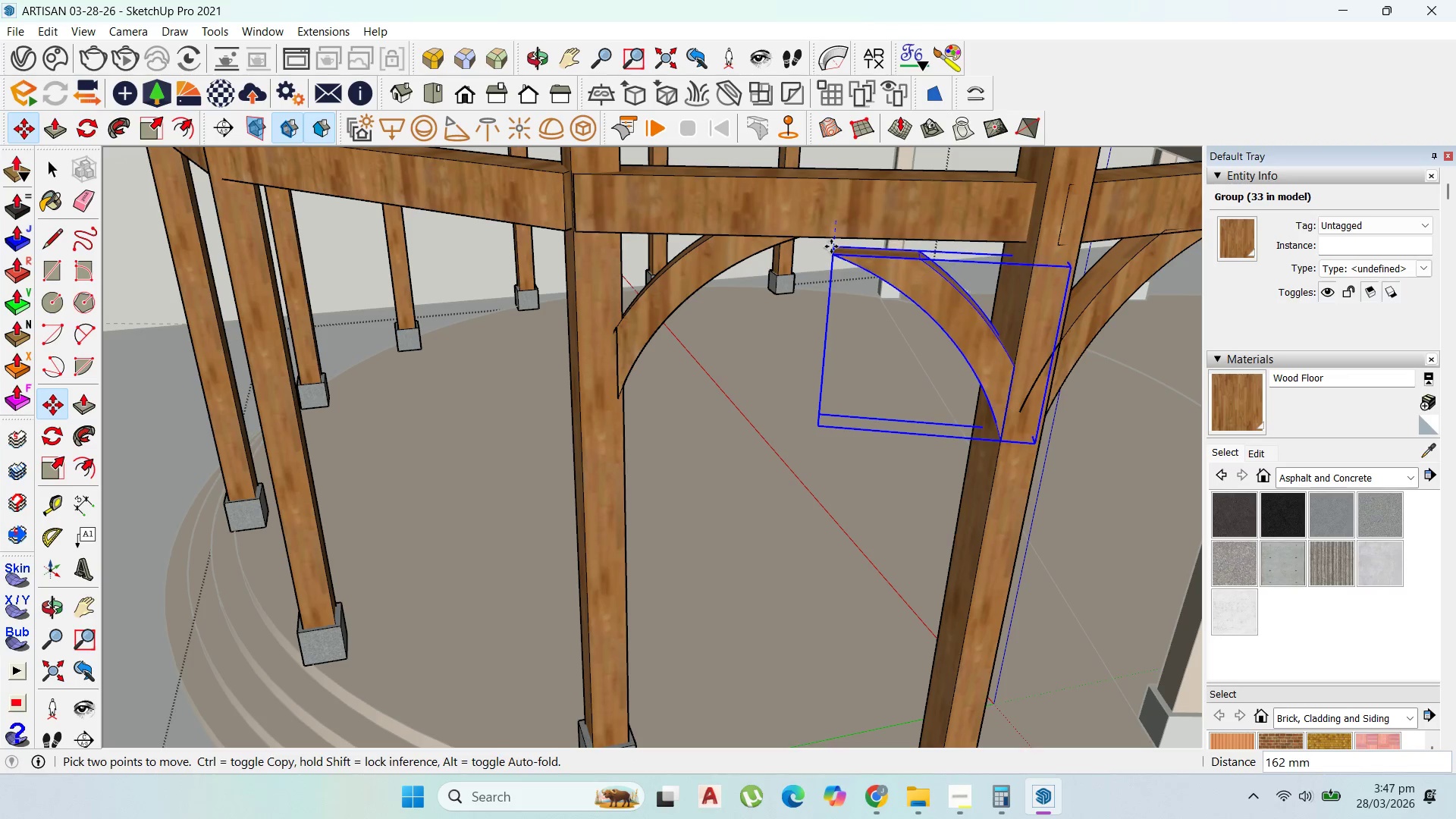 
hold_key(key=ShiftLeft, duration=1.5)
 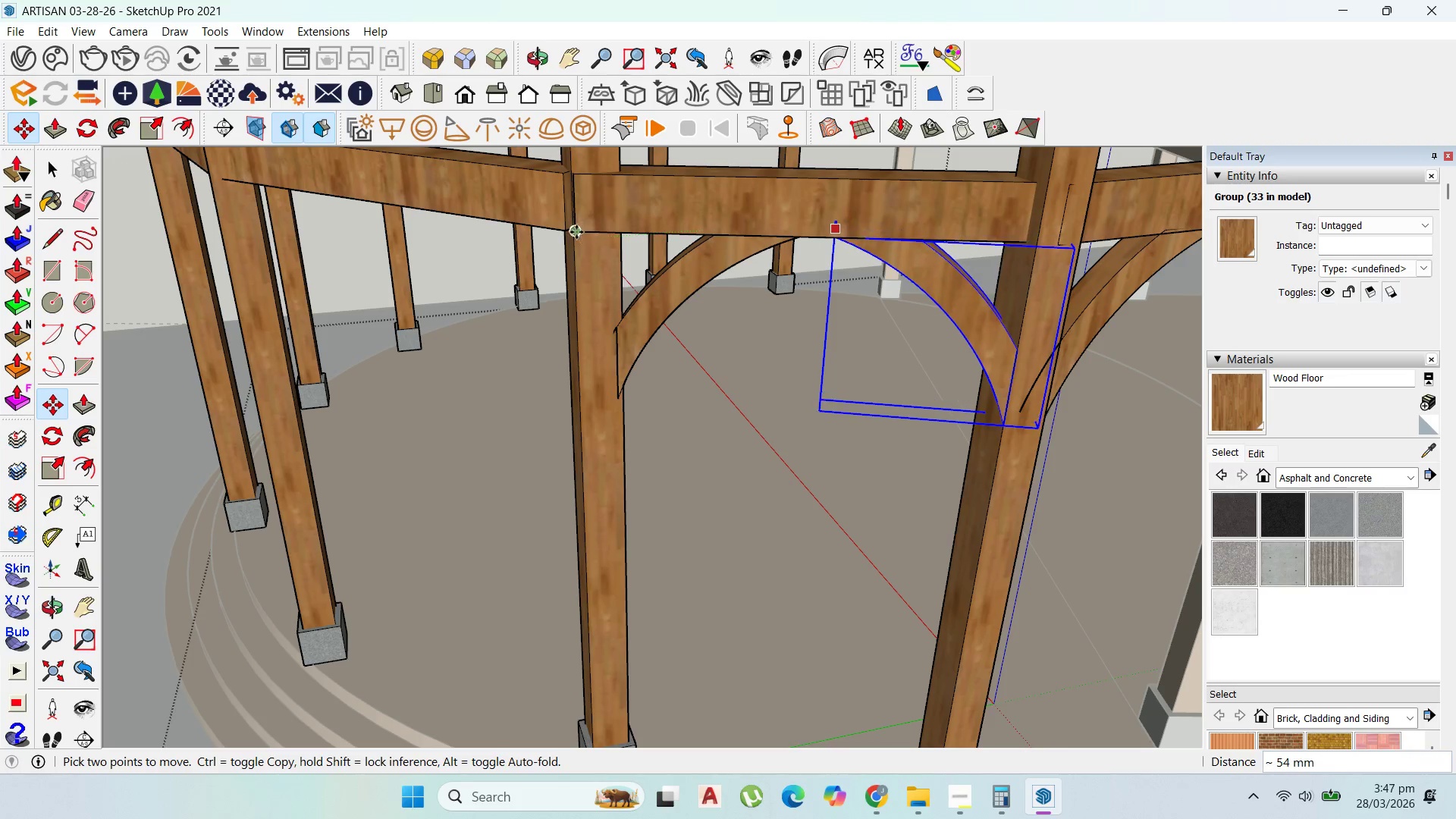 
hold_key(key=ShiftLeft, duration=1.2)
left_click([576, 231])
 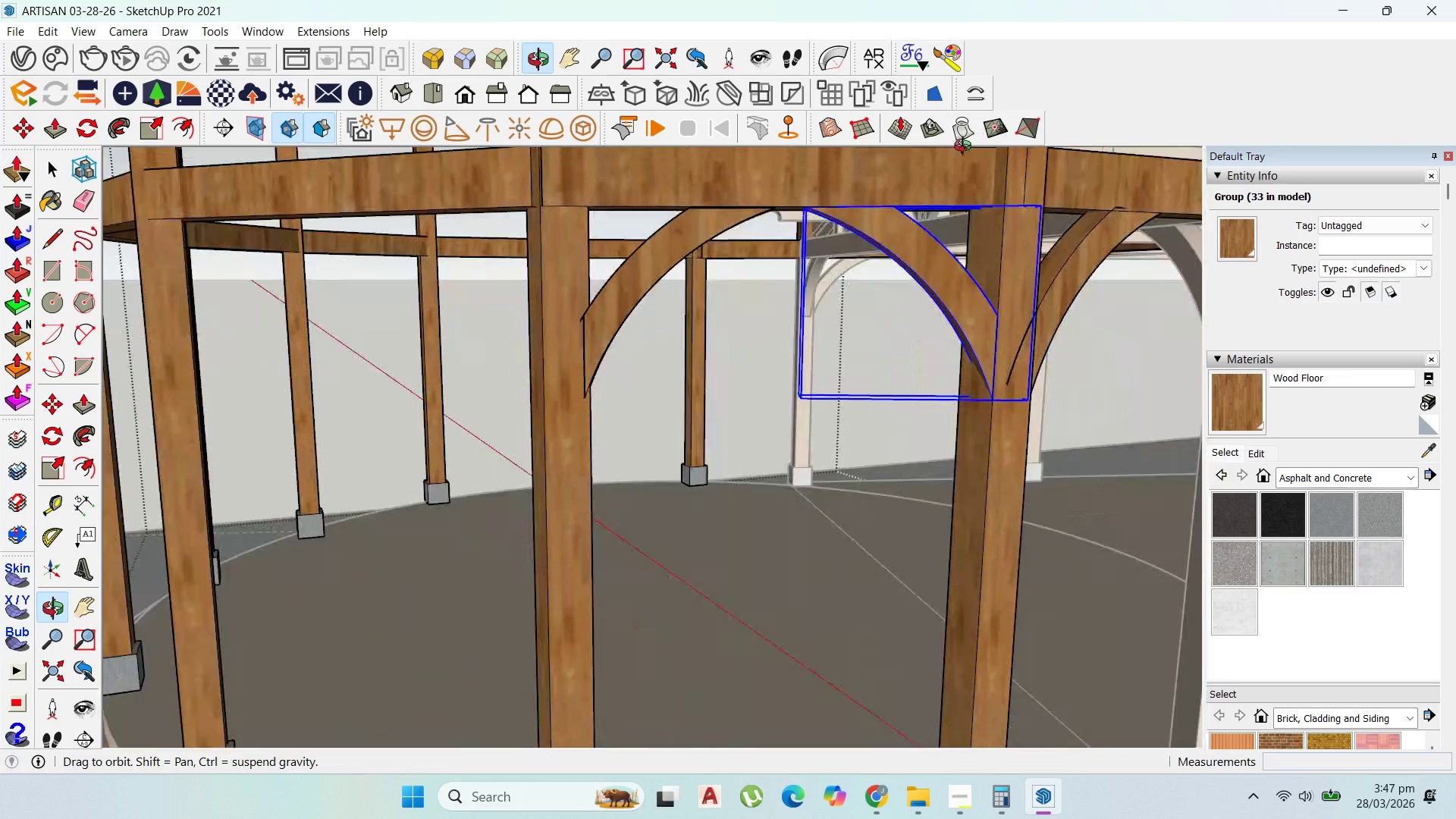 
scroll: coordinate [883, 217], scroll_direction: up, amount: 1.0
 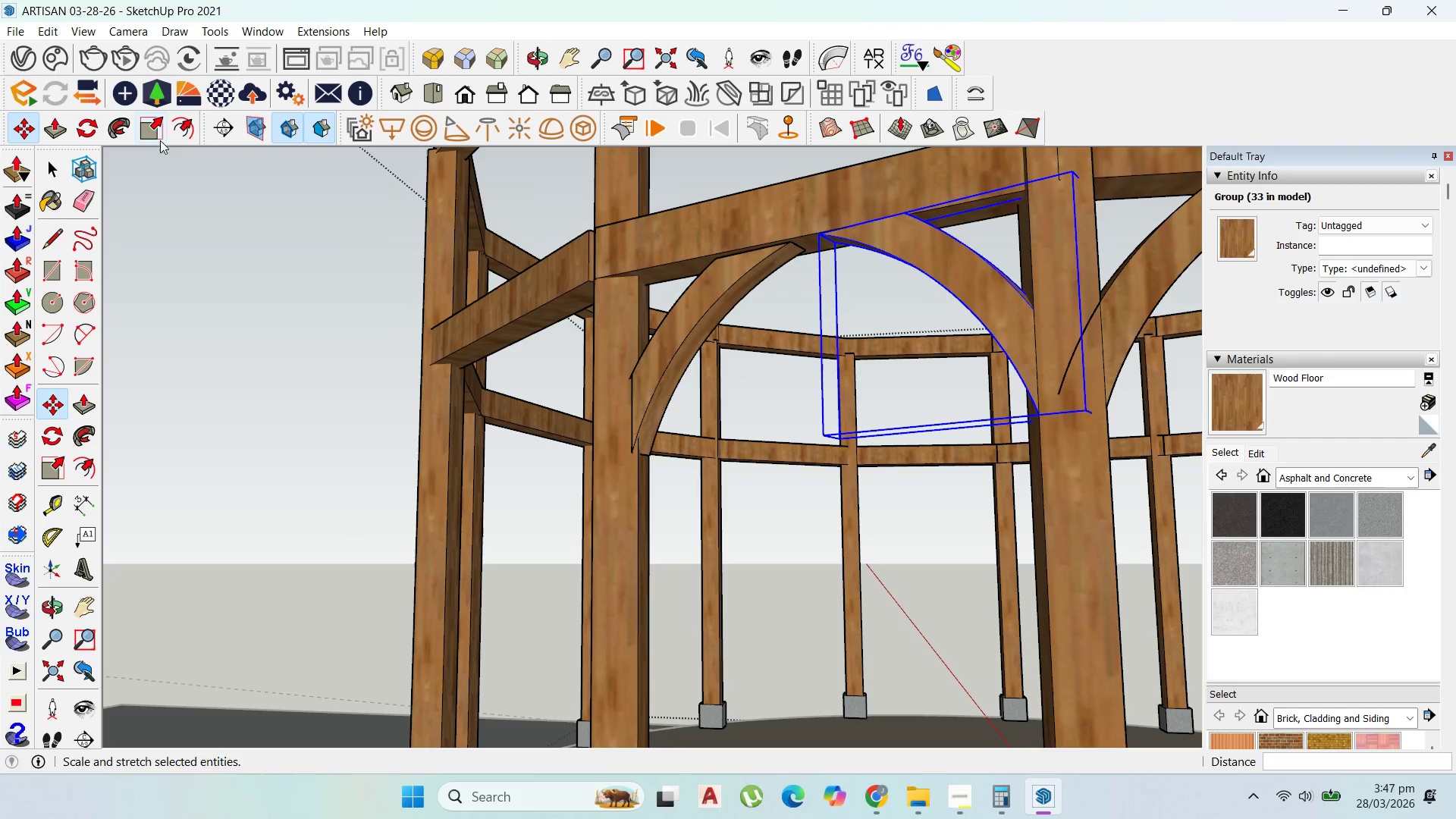 
scroll: coordinate [934, 378], scroll_direction: down, amount: 12.0
 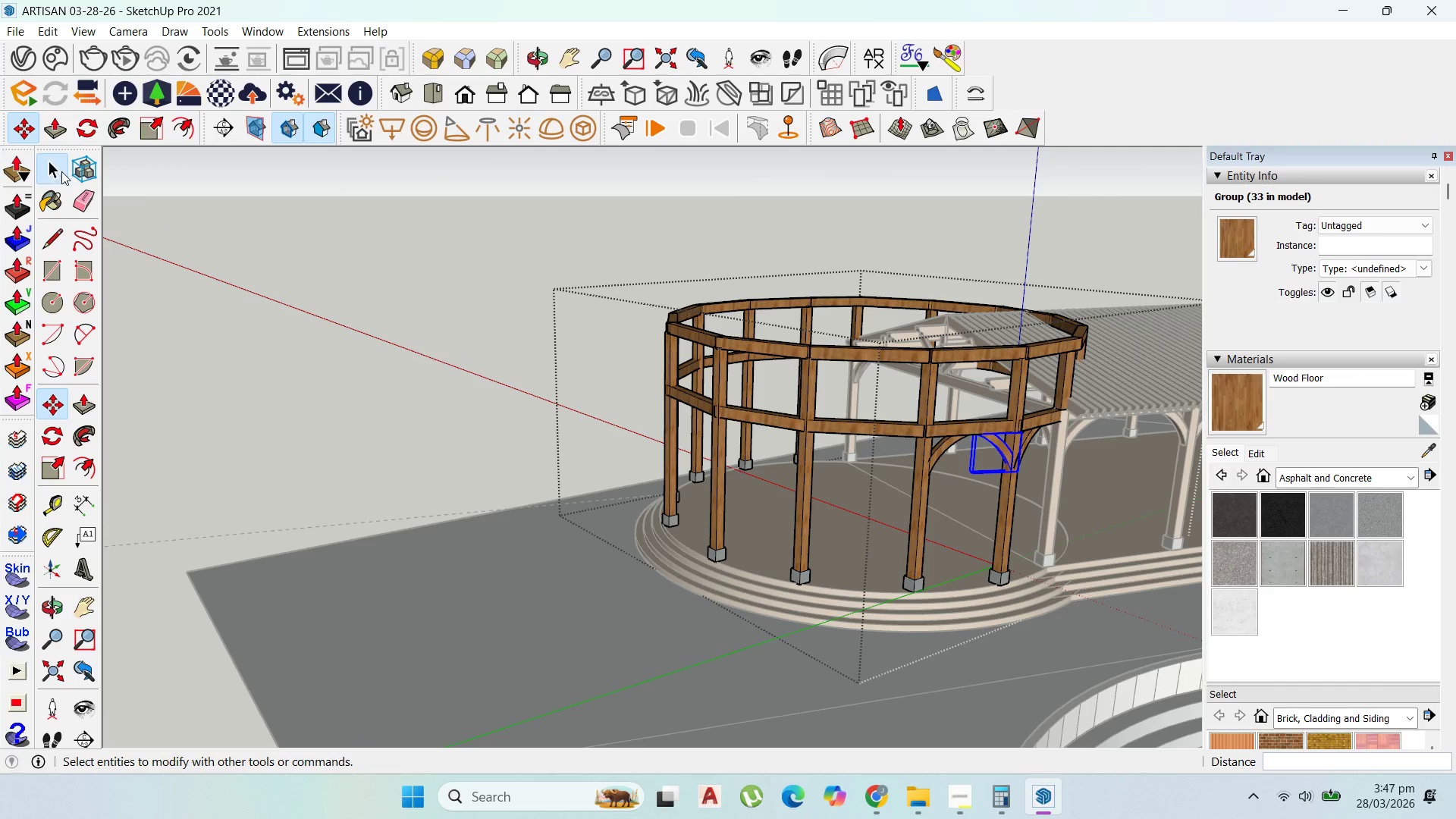 
double_click([450, 237])
 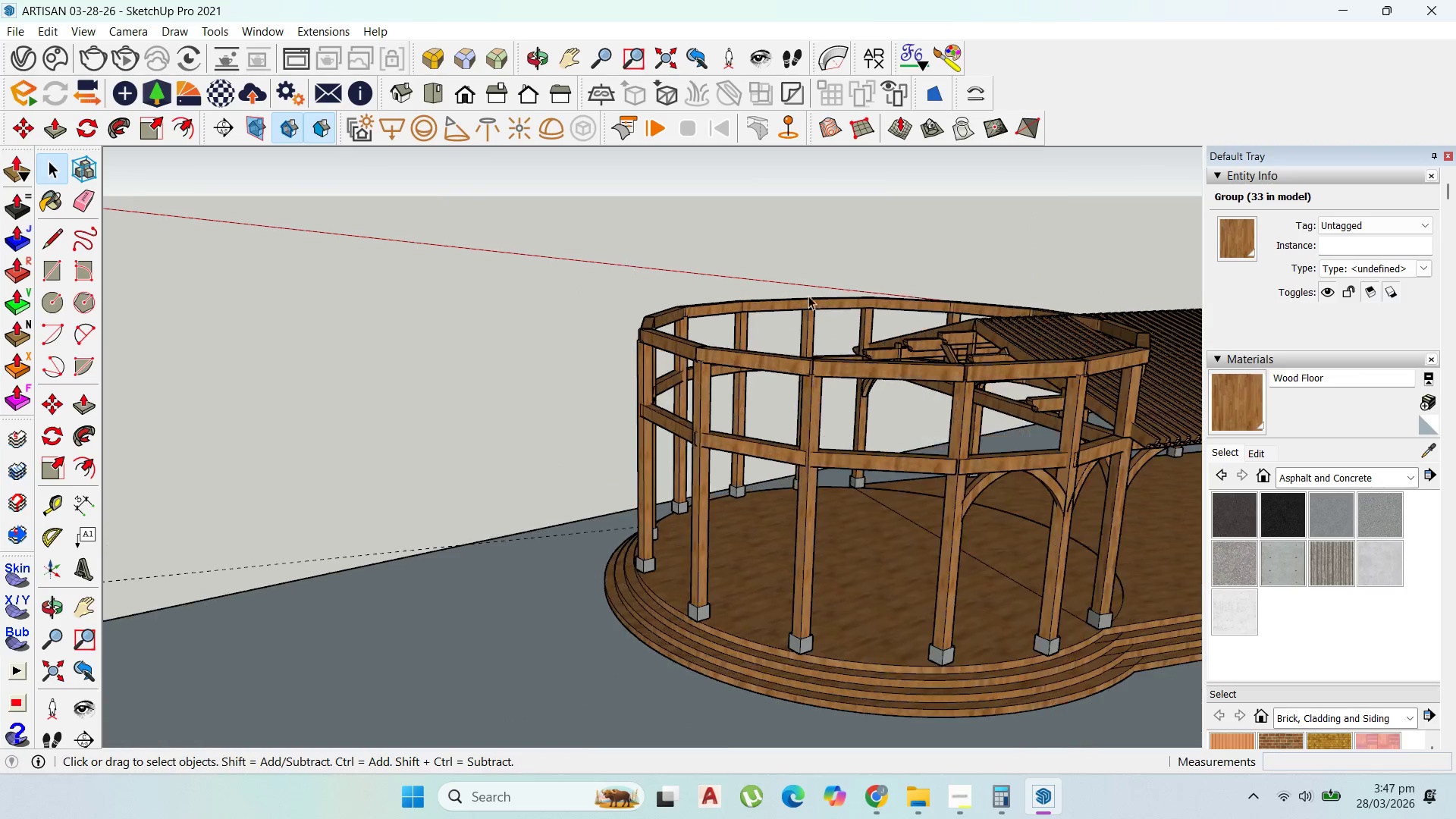 
scroll: coordinate [799, 293], scroll_direction: up, amount: 1.0
 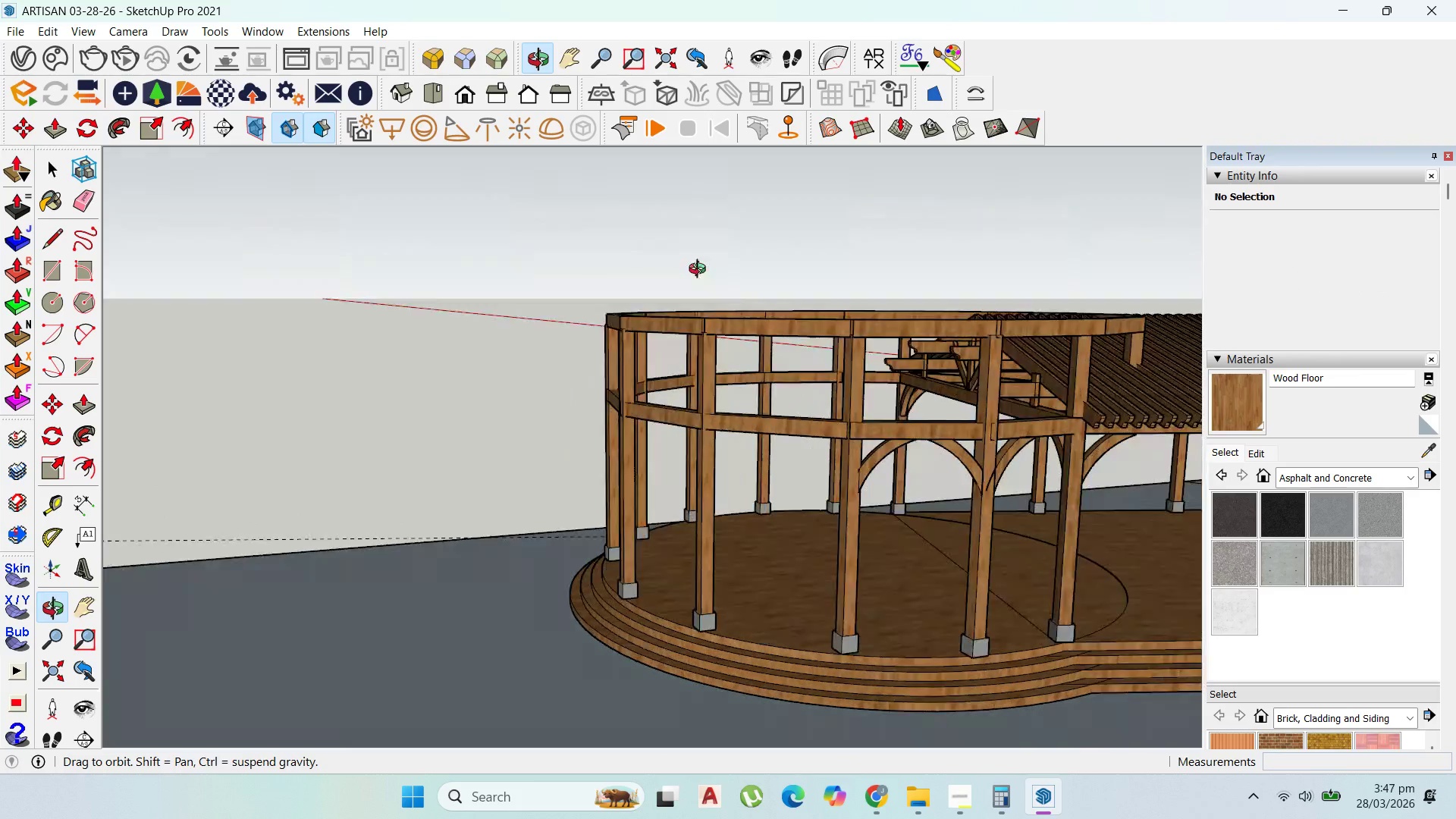 
wait(7.76)
 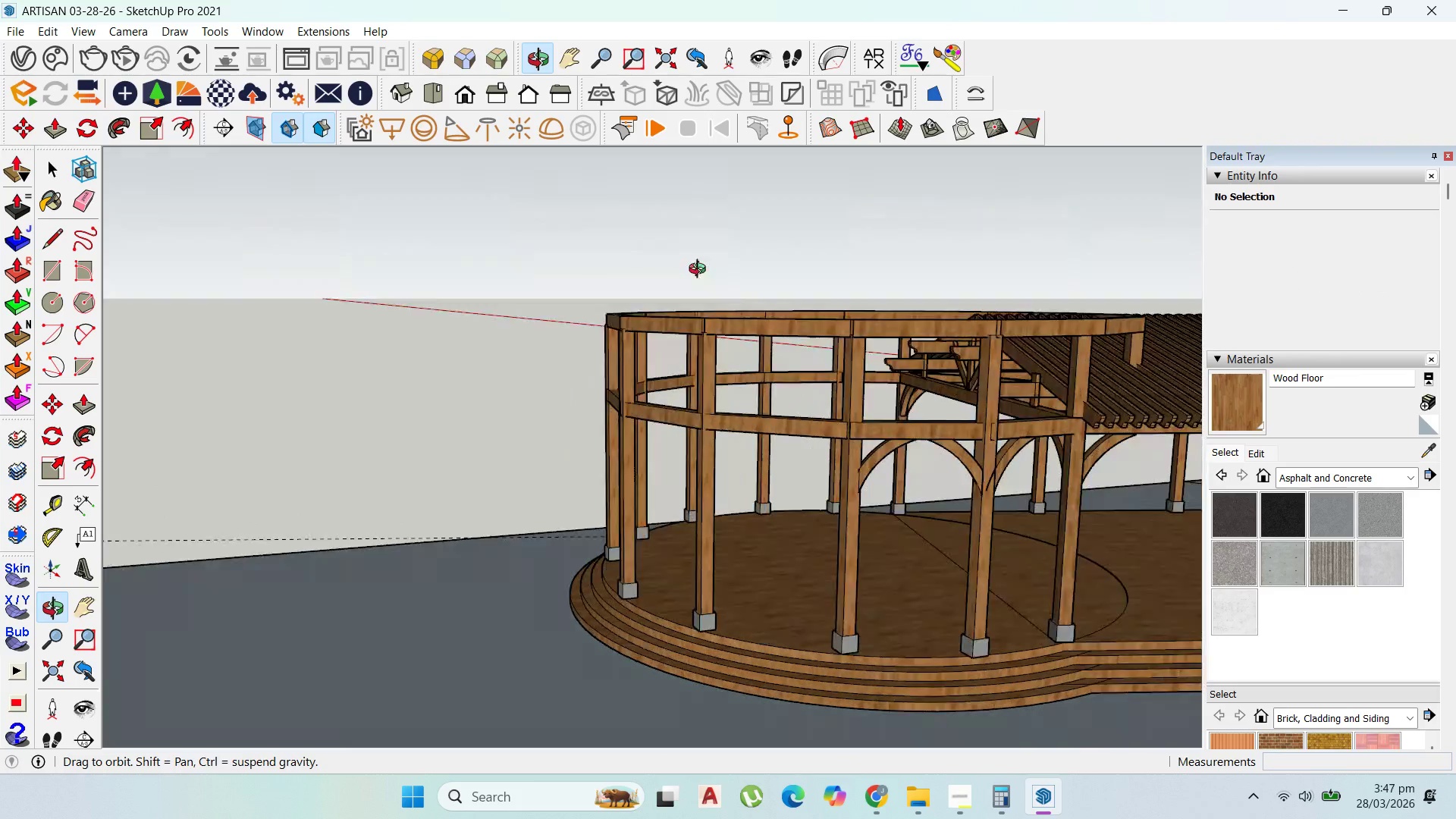 
scroll: coordinate [954, 378], scroll_direction: down, amount: 6.0
 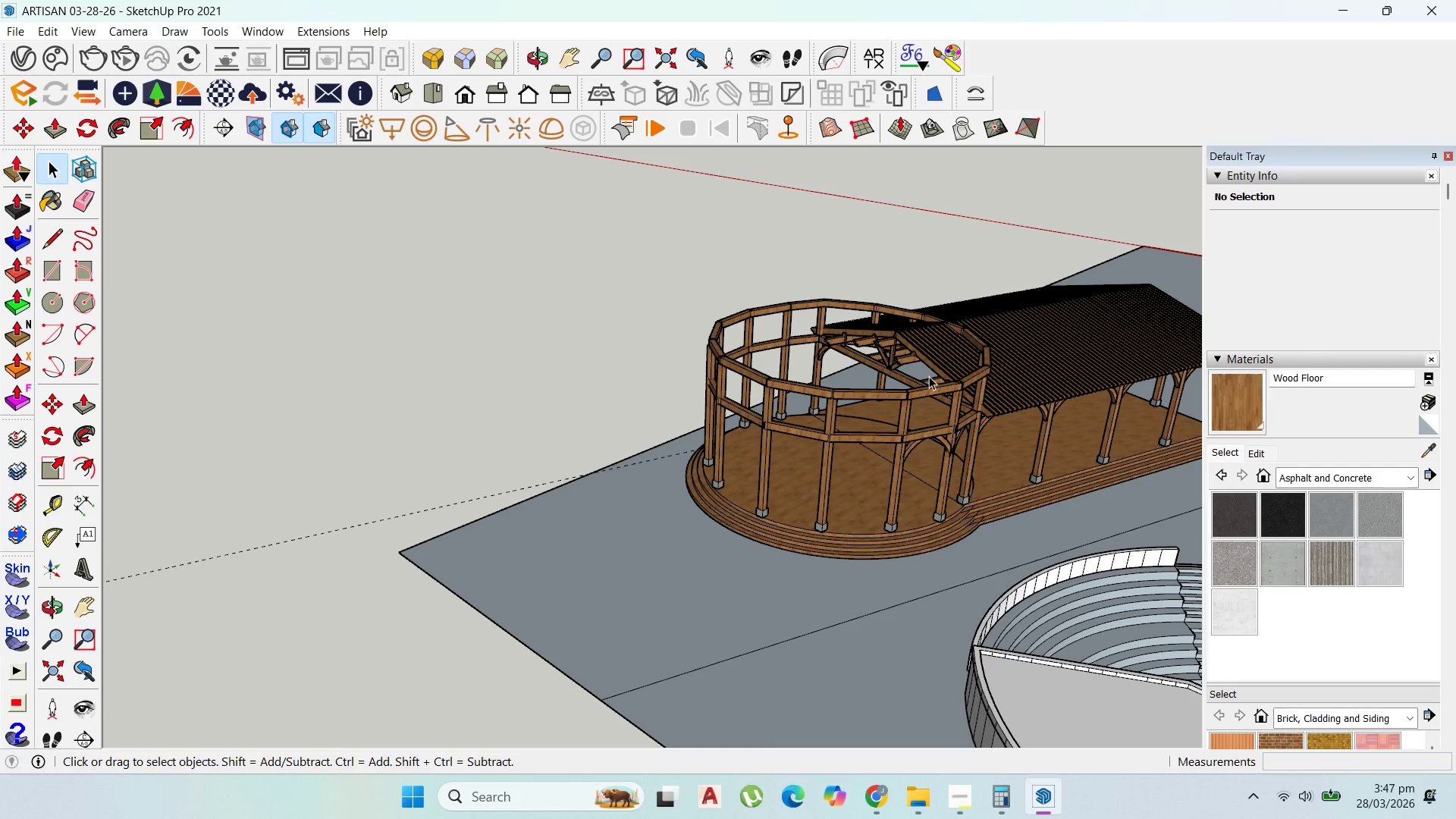 
wait(6.44)
 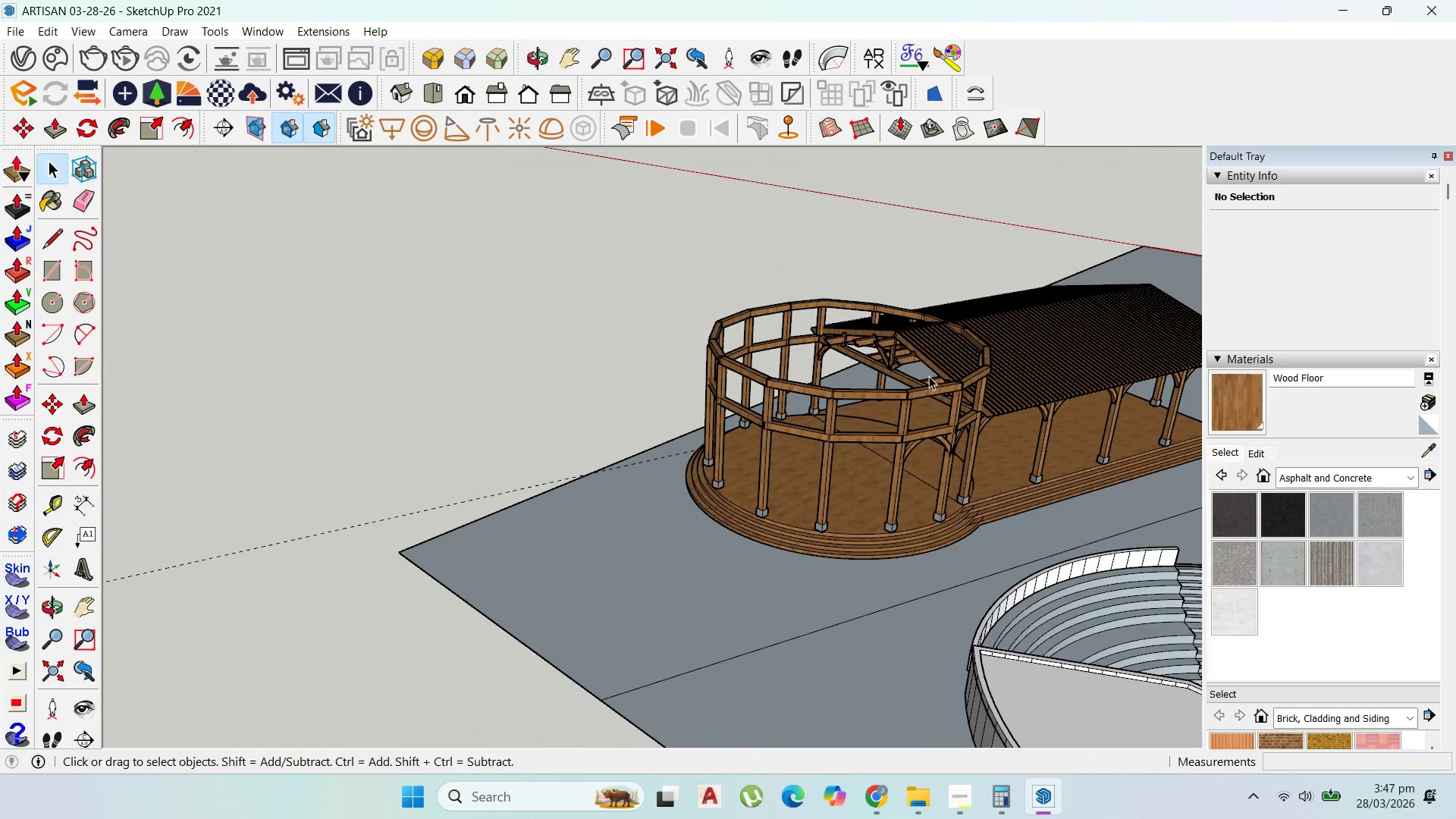 
scroll: coordinate [990, 449], scroll_direction: up, amount: 8.0
 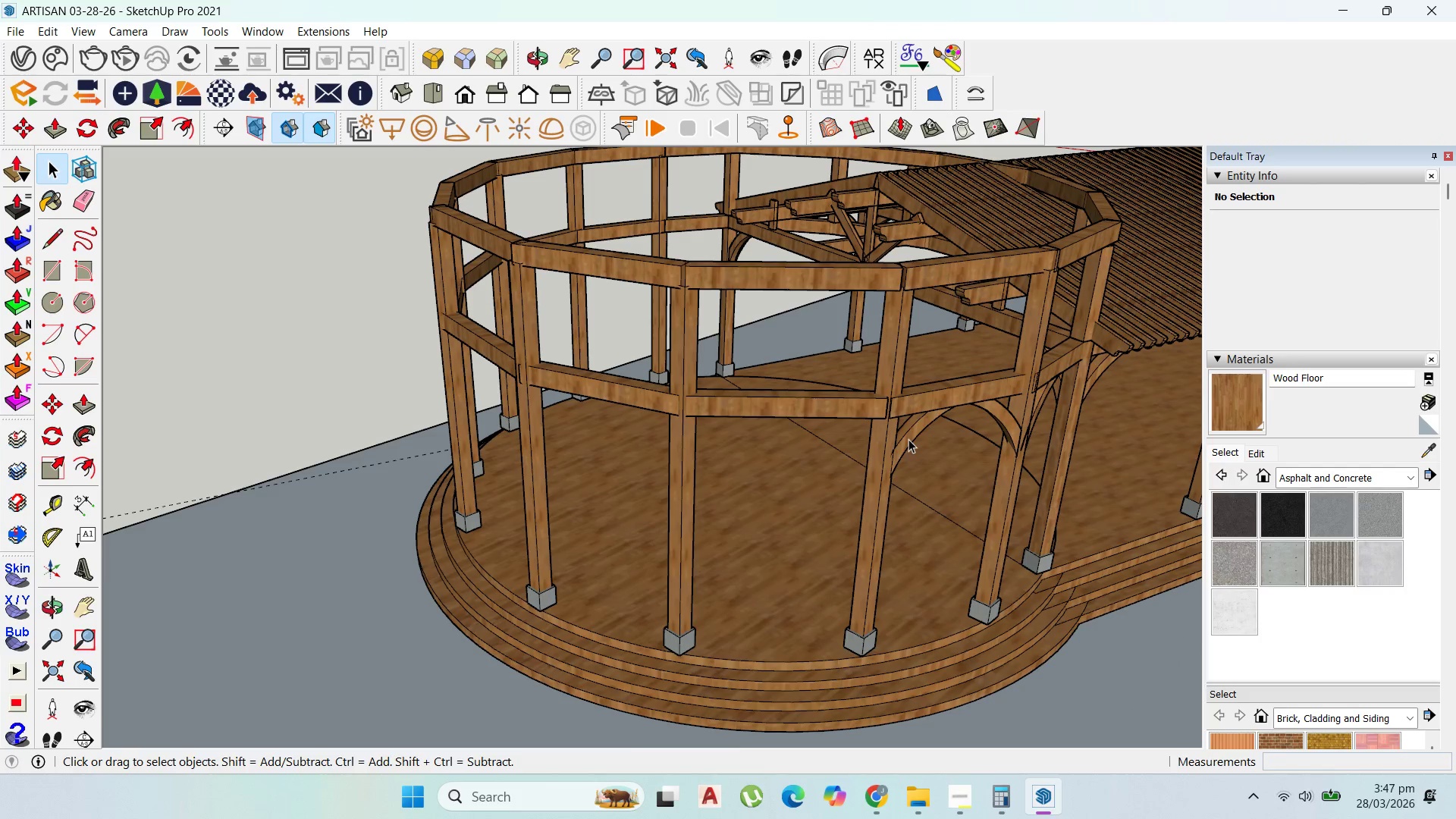 
left_click([908, 439])
 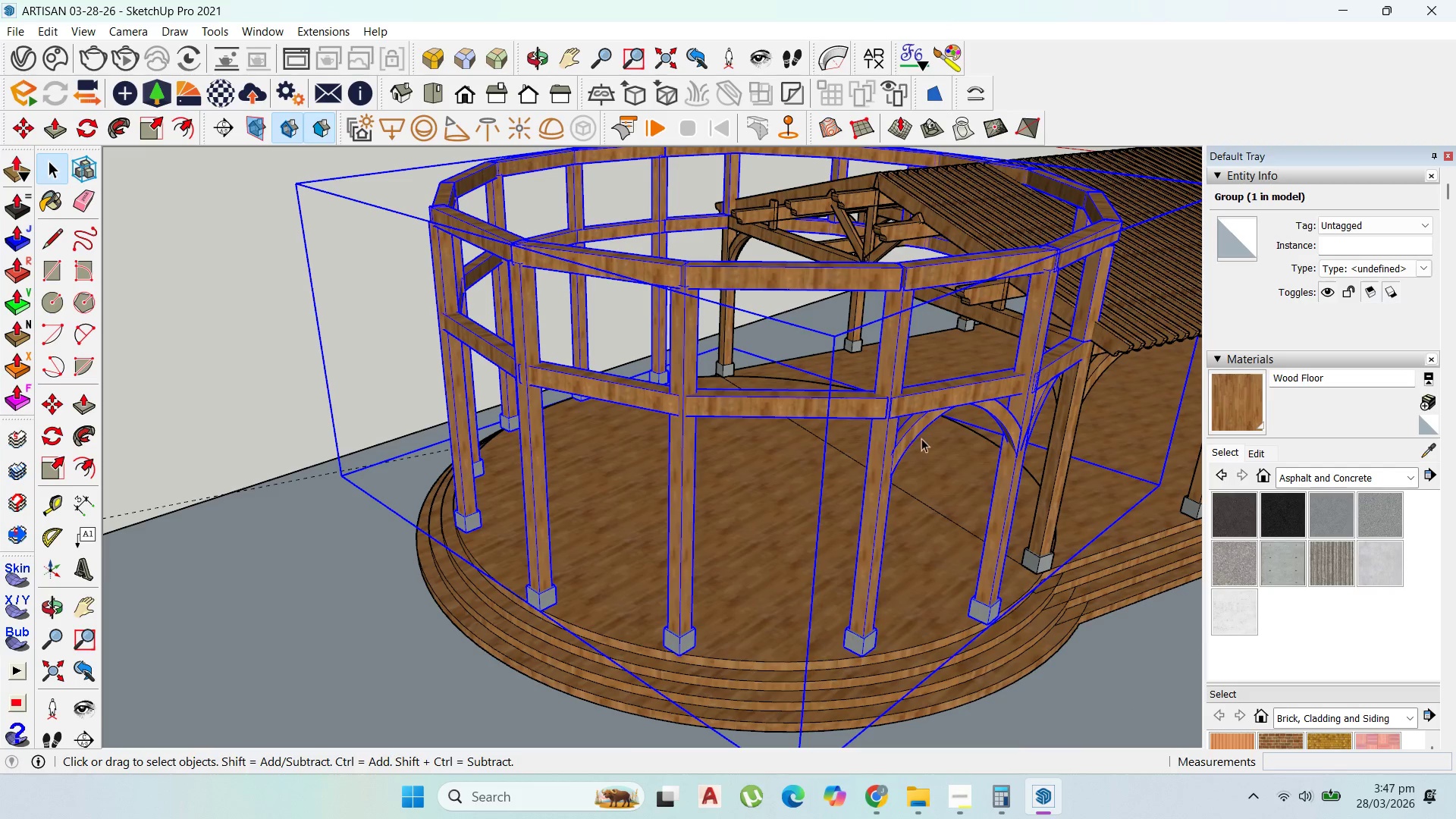 
scroll: coordinate [57, 596], scroll_direction: down, amount: 3.0
 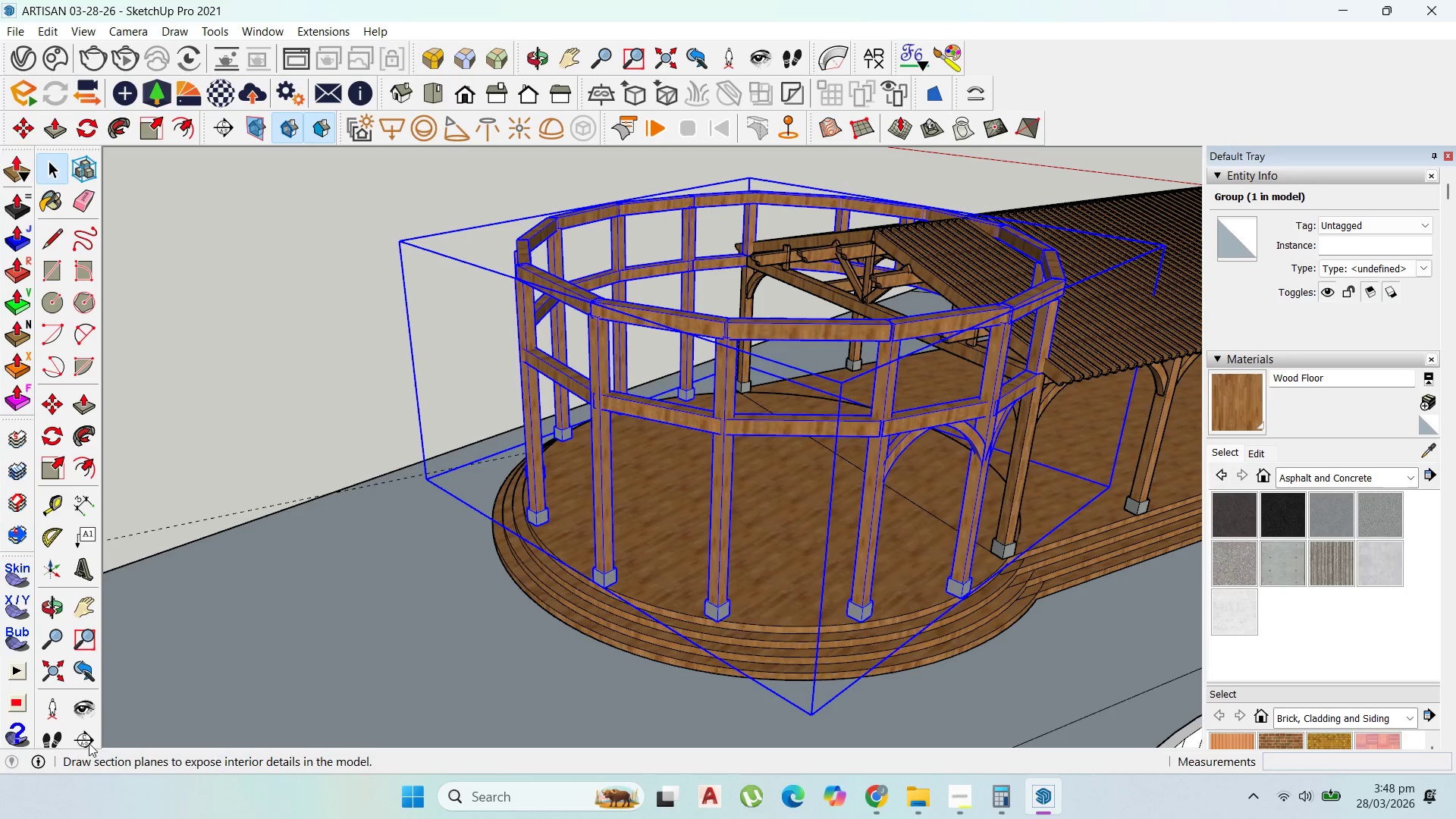 
scroll: coordinate [285, 818], scroll_direction: up, amount: 2.0
 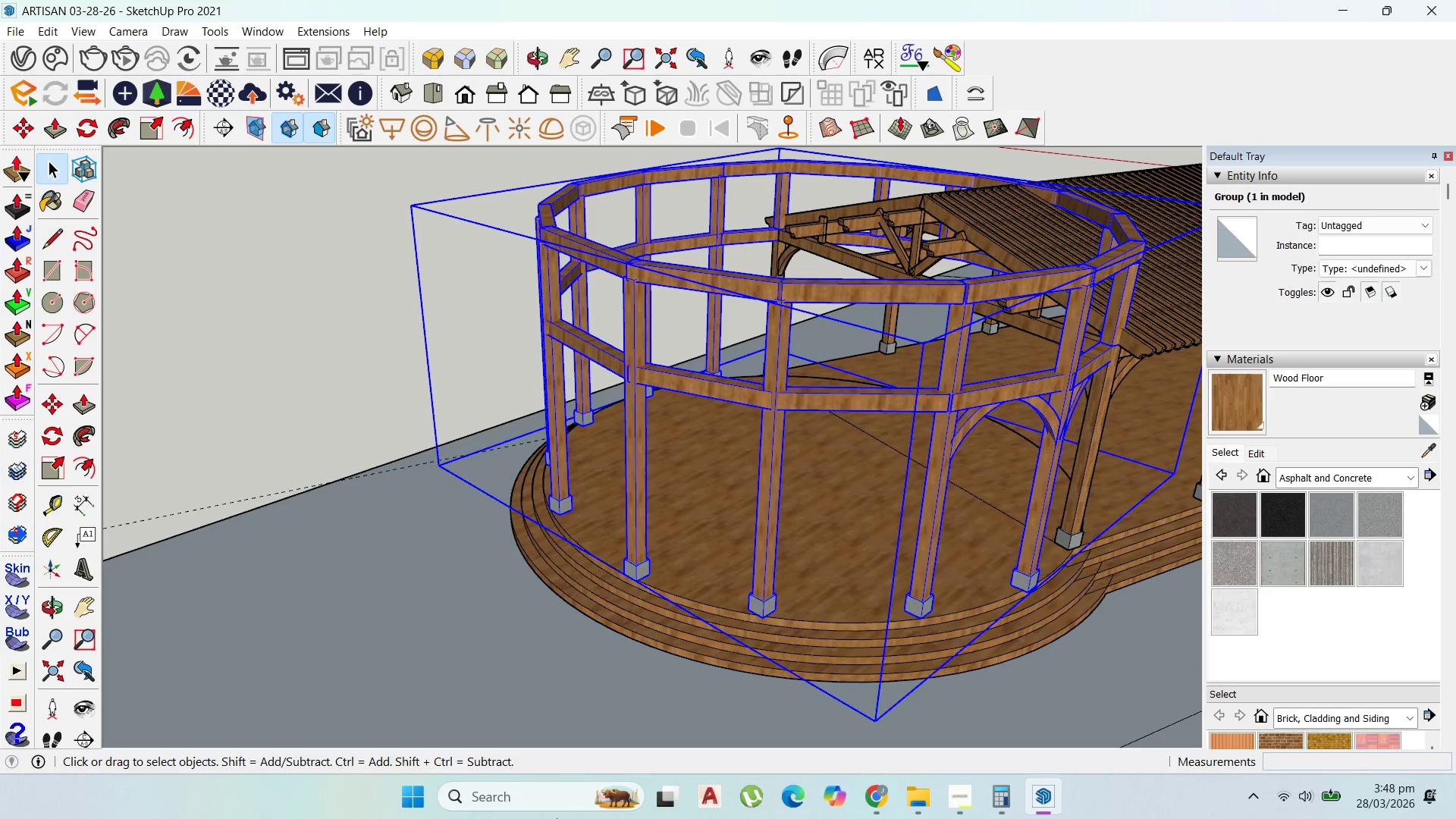 
left_click([875, 297])
 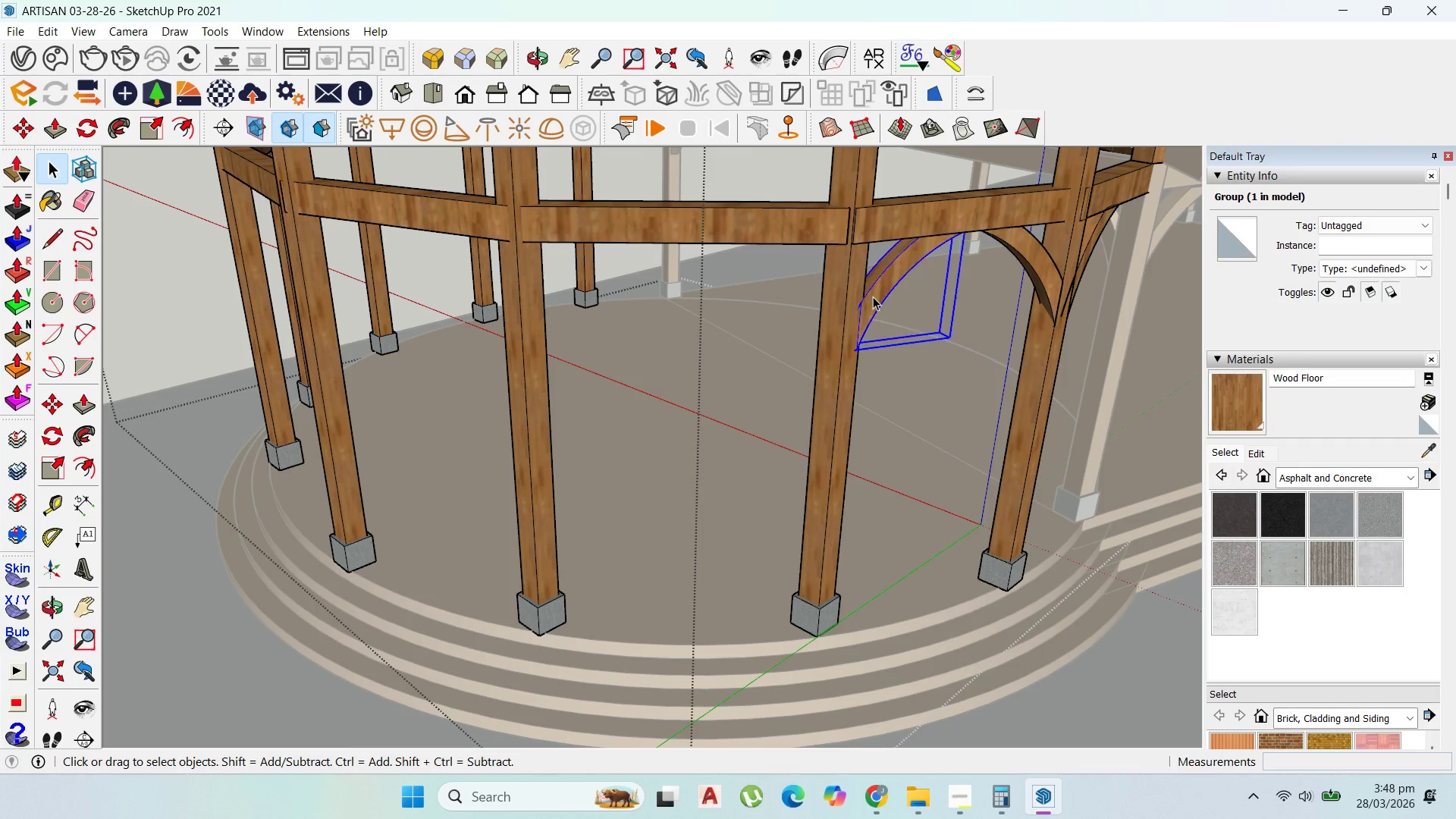 
scroll: coordinate [856, 328], scroll_direction: up, amount: 6.0
 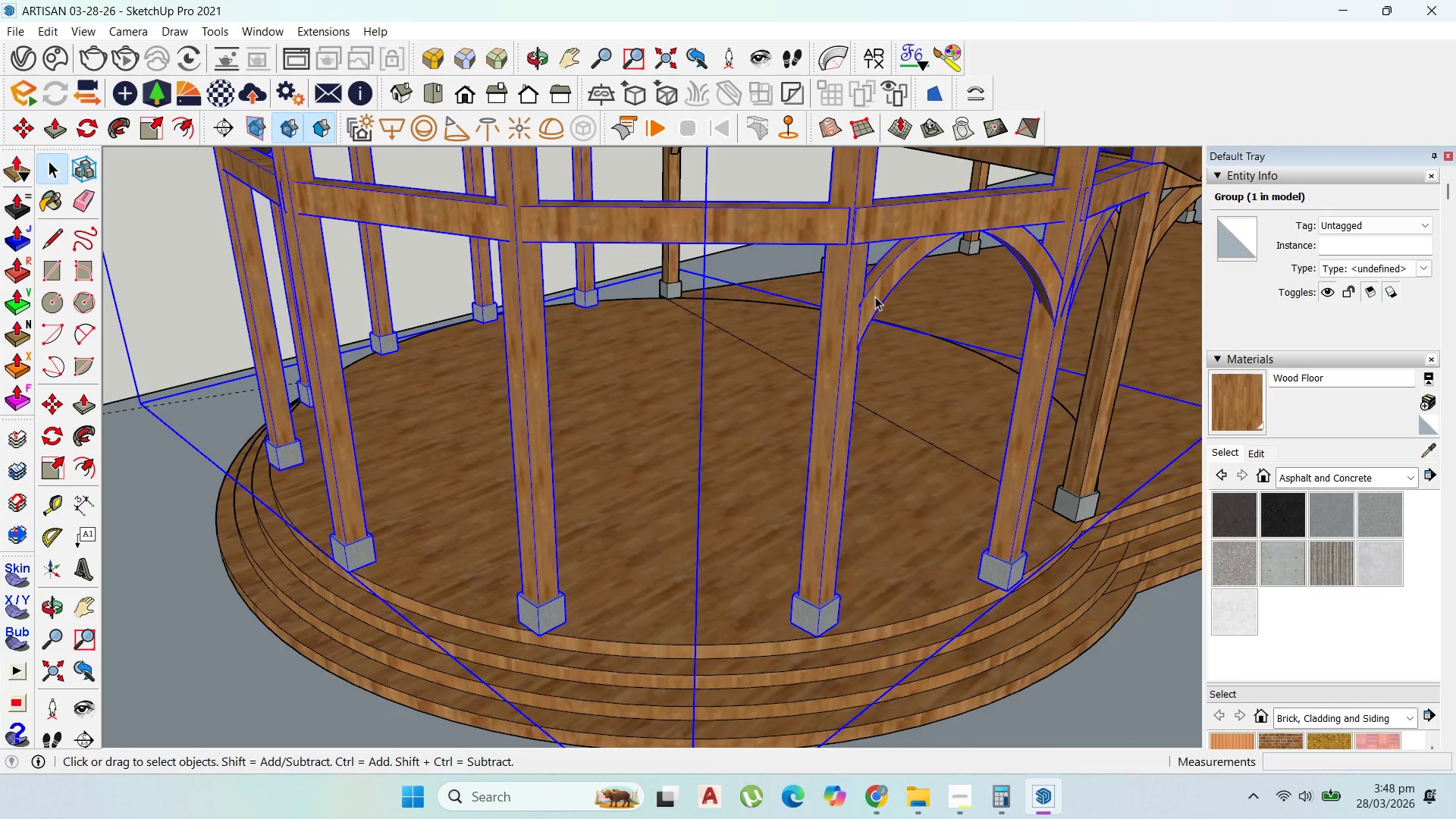 
triple_click([873, 297])
 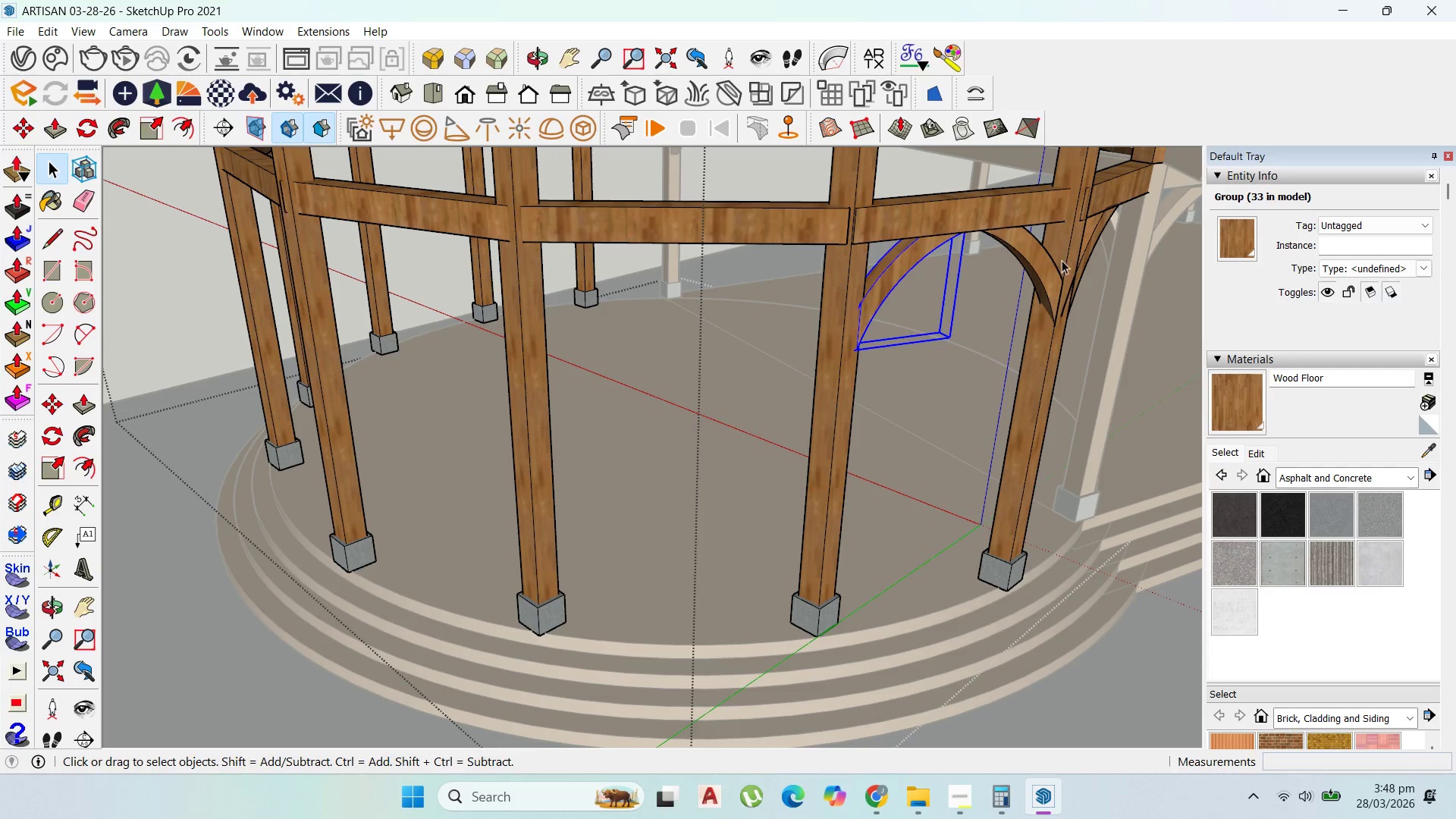 
double_click([1050, 270])
 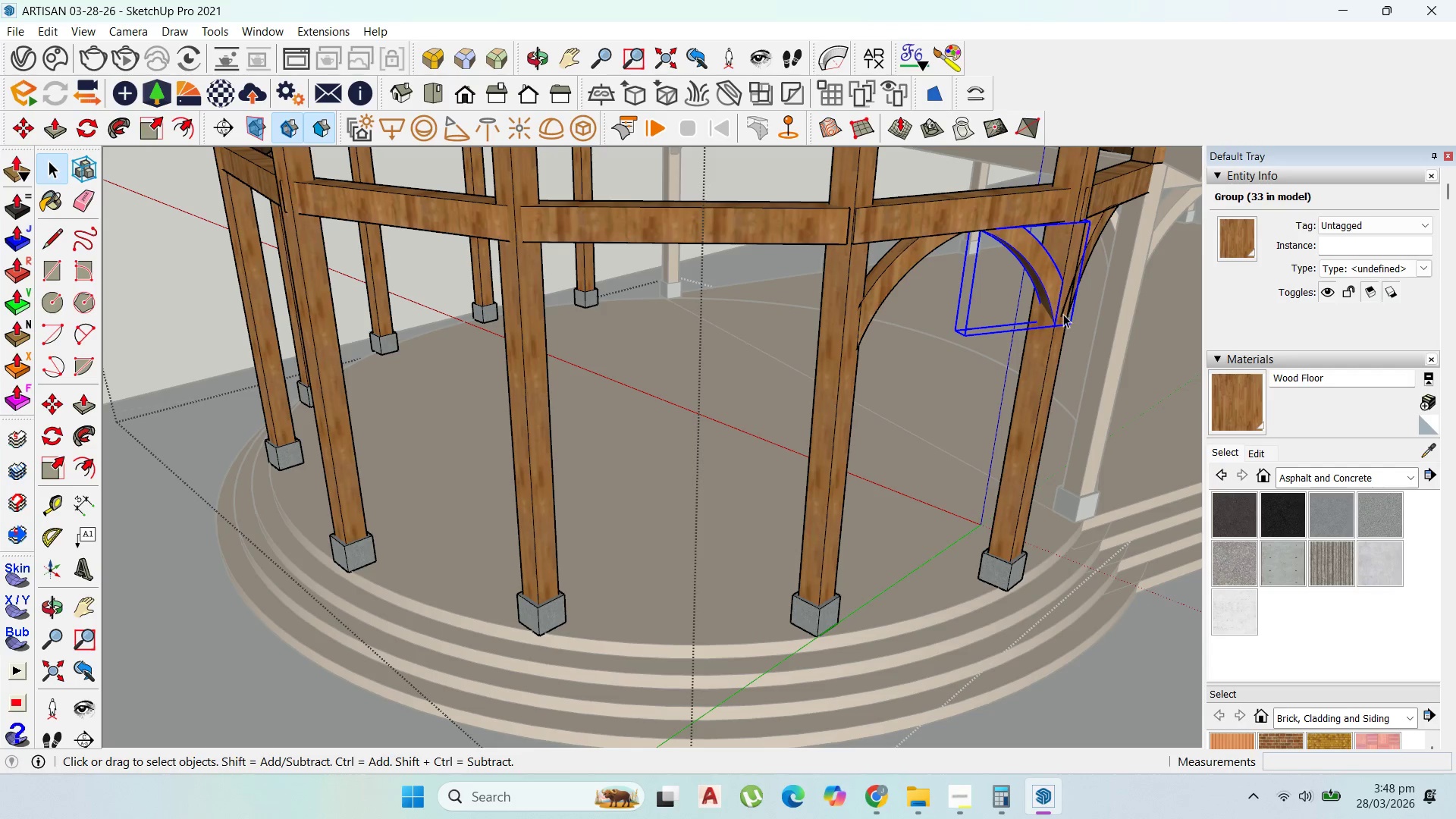 
scroll: coordinate [1053, 324], scroll_direction: up, amount: 8.0
 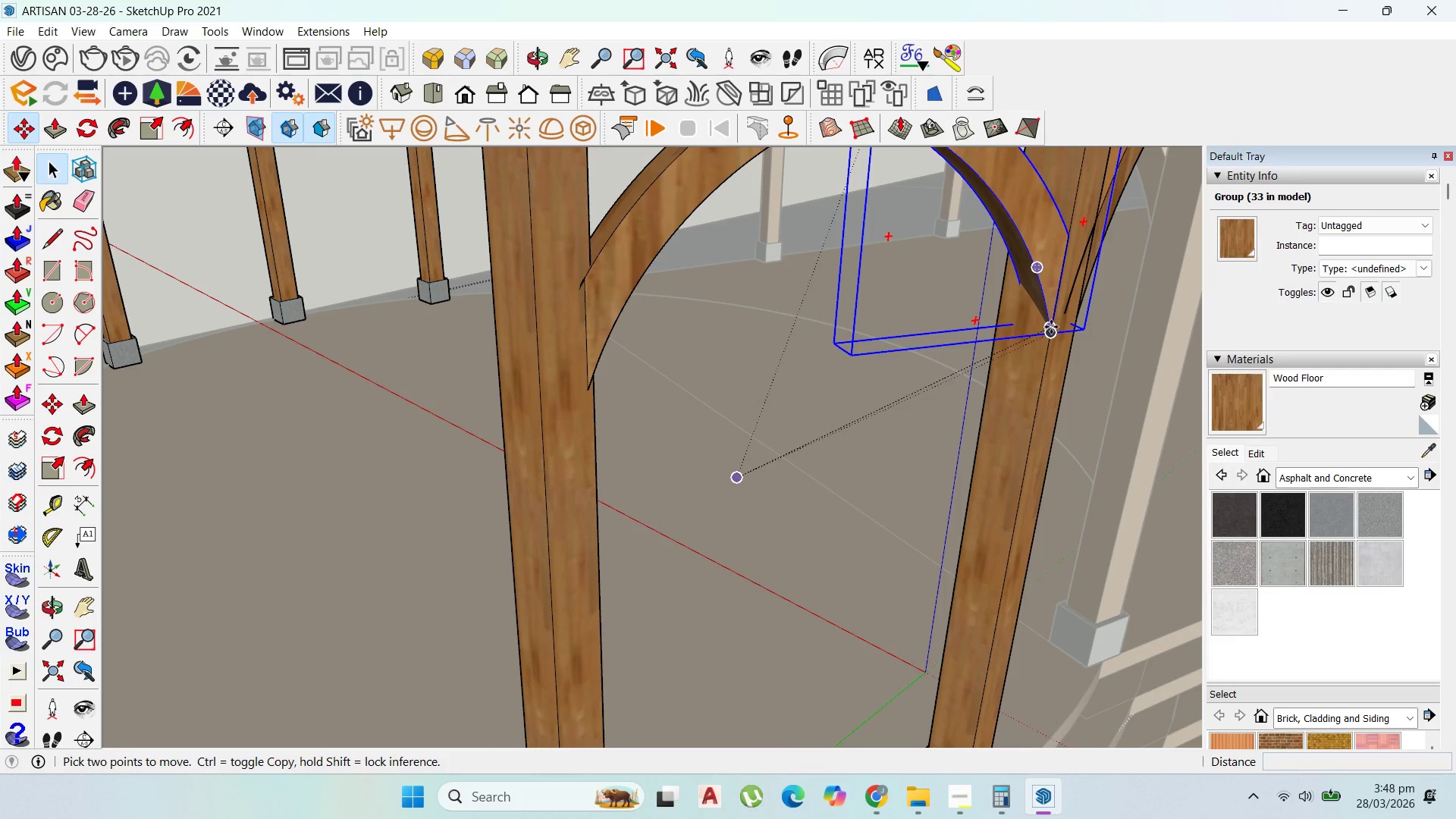 
key(M)
 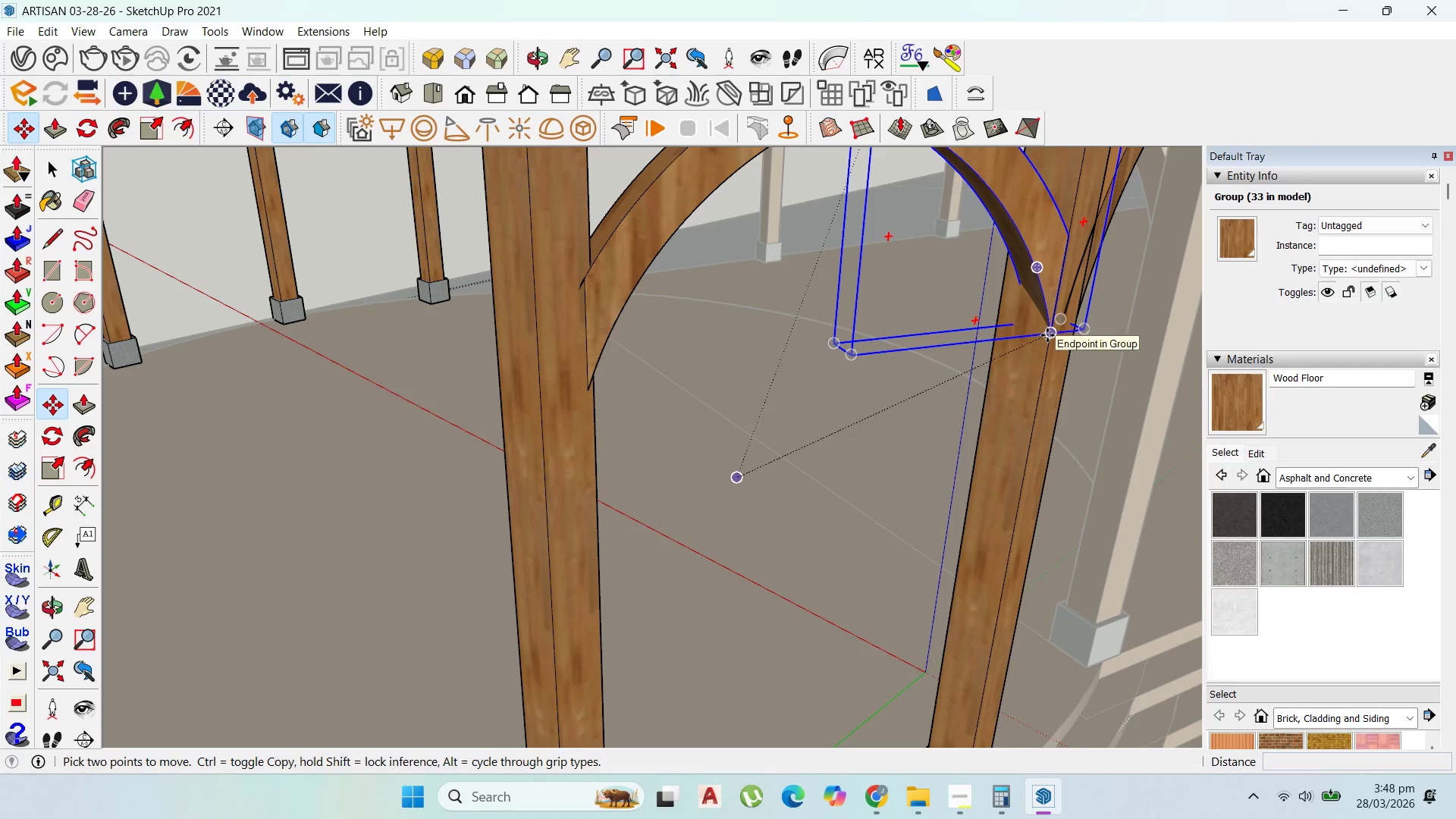 
left_click([1047, 335])
 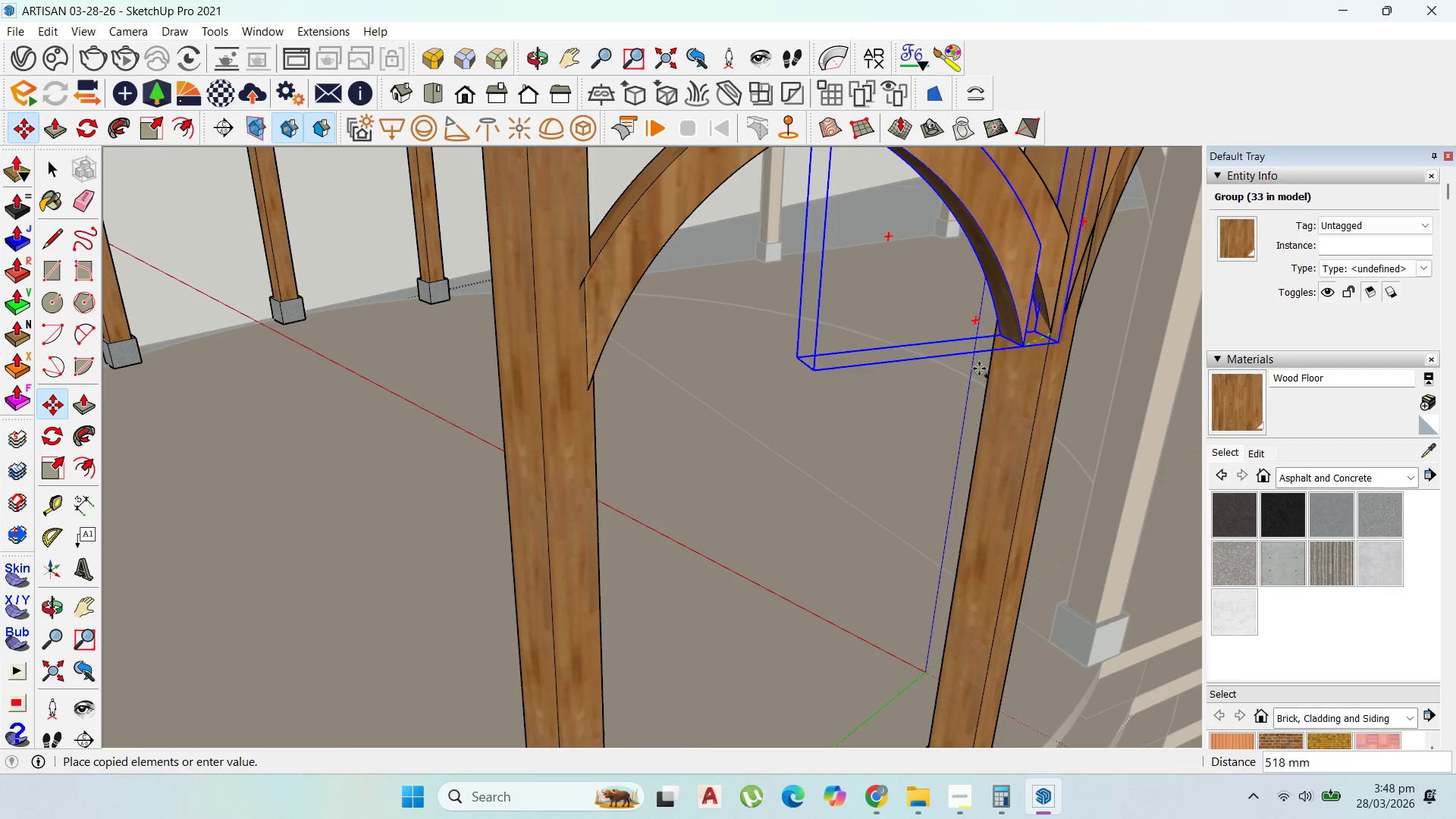 
key(Control+ControlLeft)
 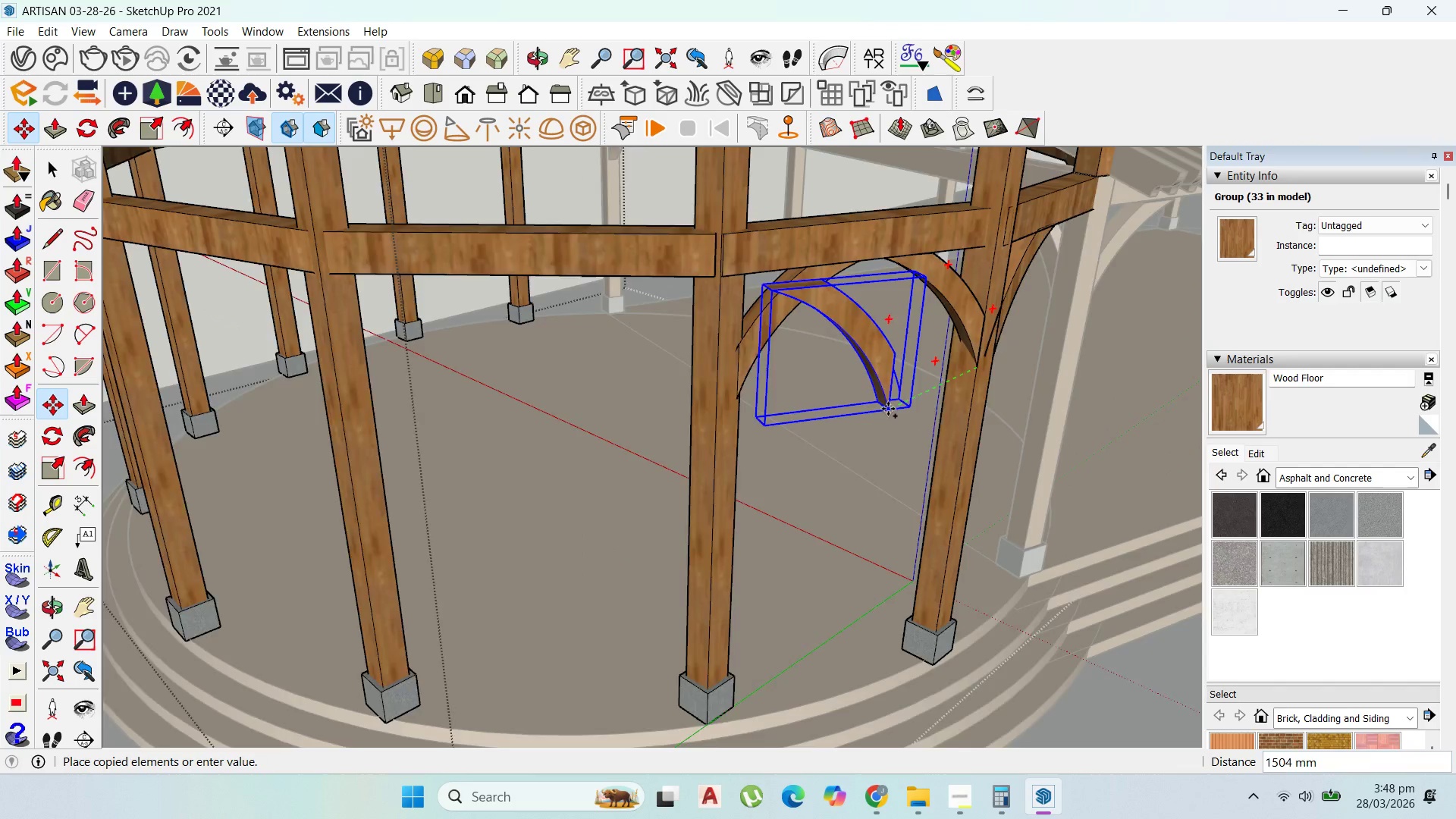 
scroll: coordinate [888, 409], scroll_direction: down, amount: 4.0
 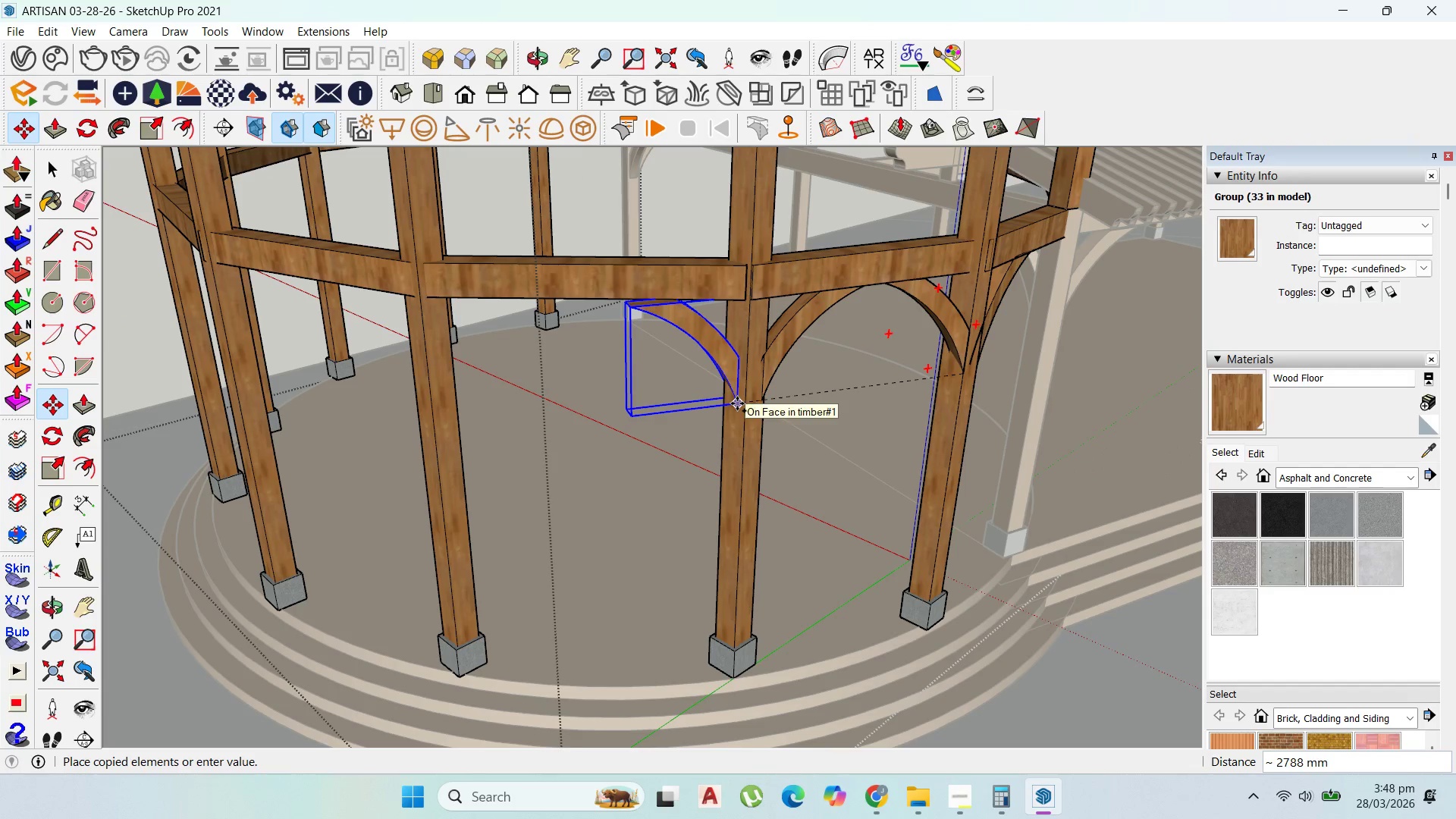 
left_click([737, 403])
 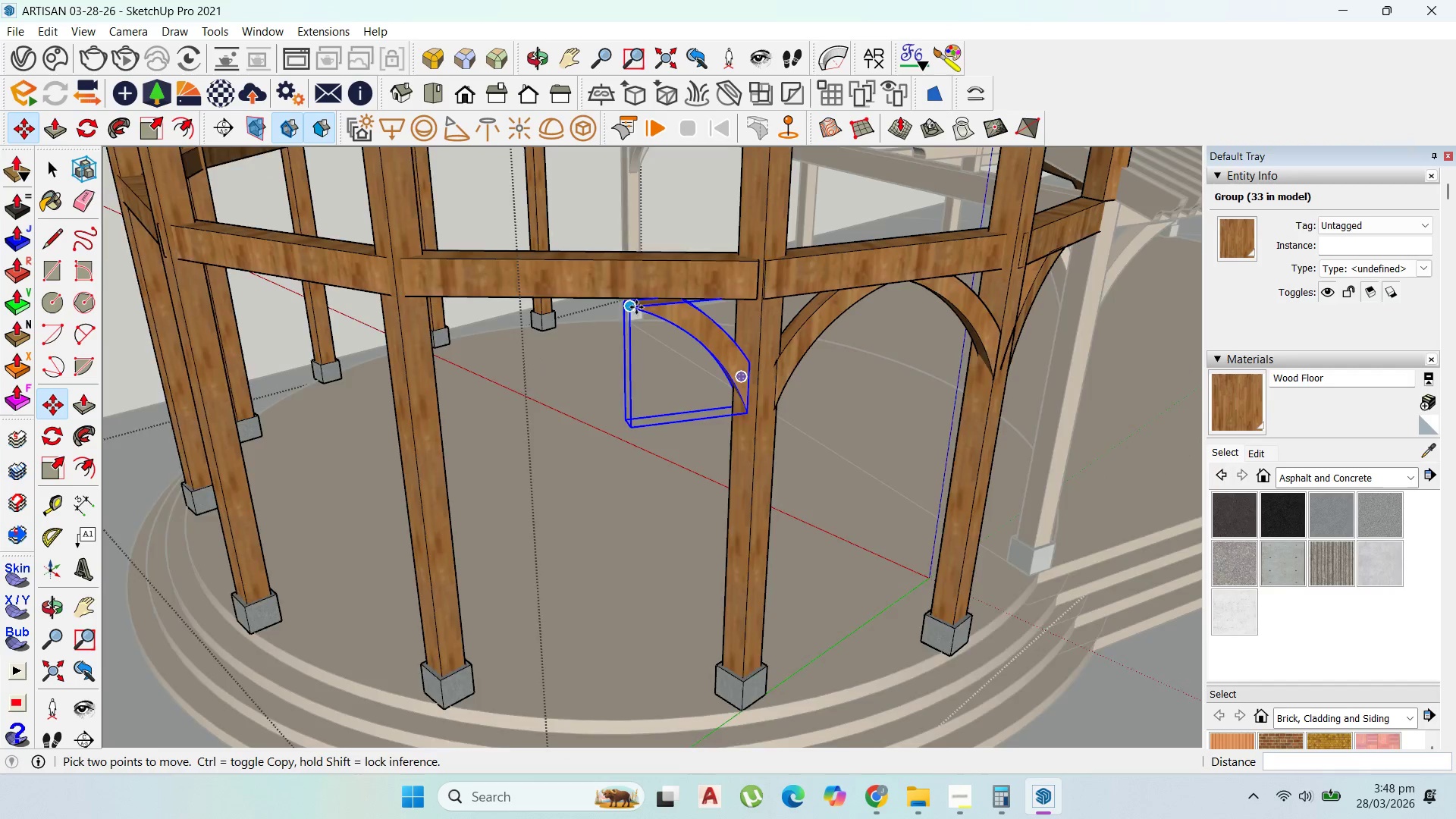 
left_click([633, 306])
 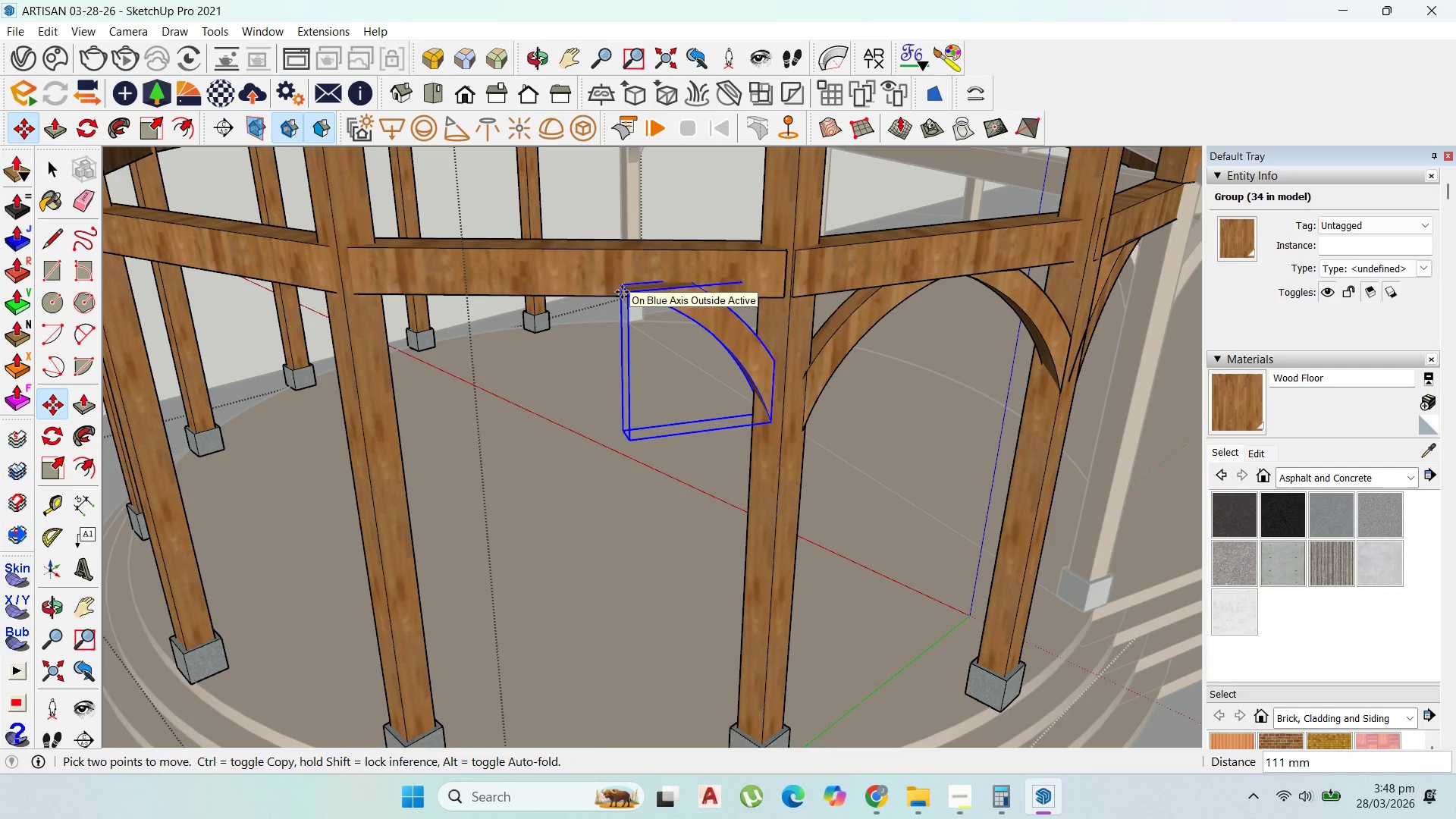 
scroll: coordinate [636, 306], scroll_direction: up, amount: 3.0
 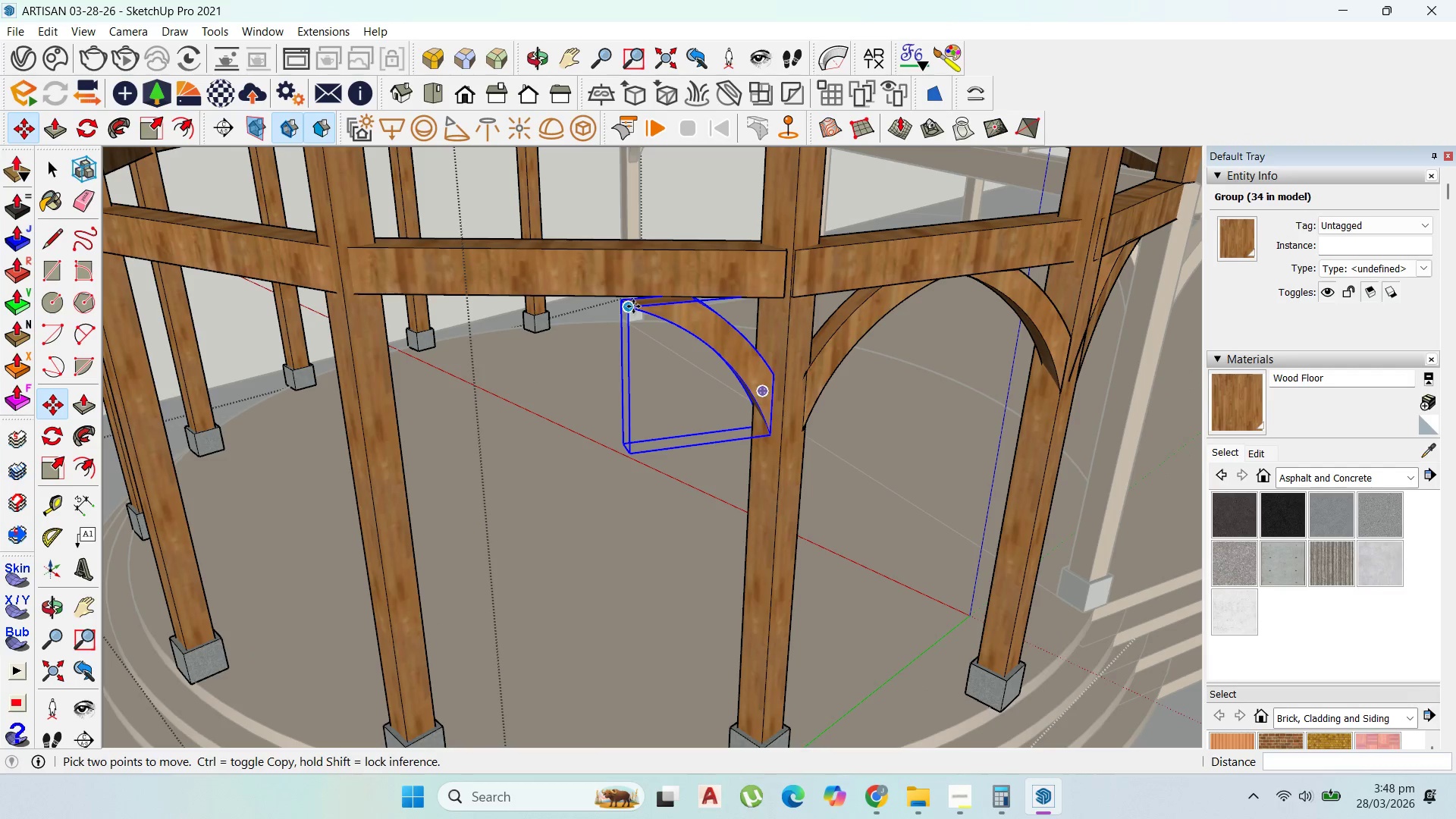 
hold_key(key=ShiftLeft, duration=1.2)
left_click([584, 293])
 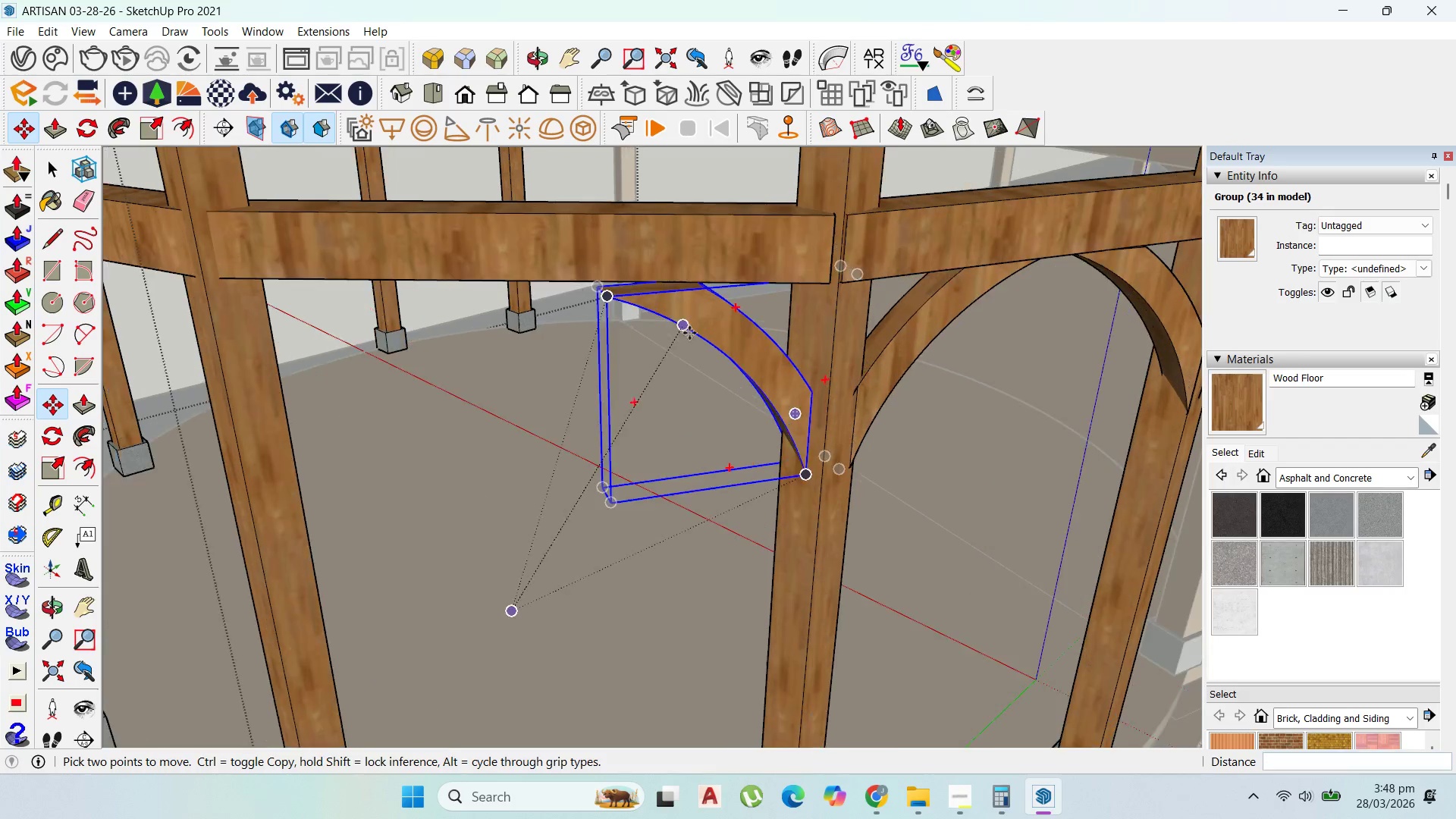 
scroll: coordinate [768, 423], scroll_direction: up, amount: 8.0
 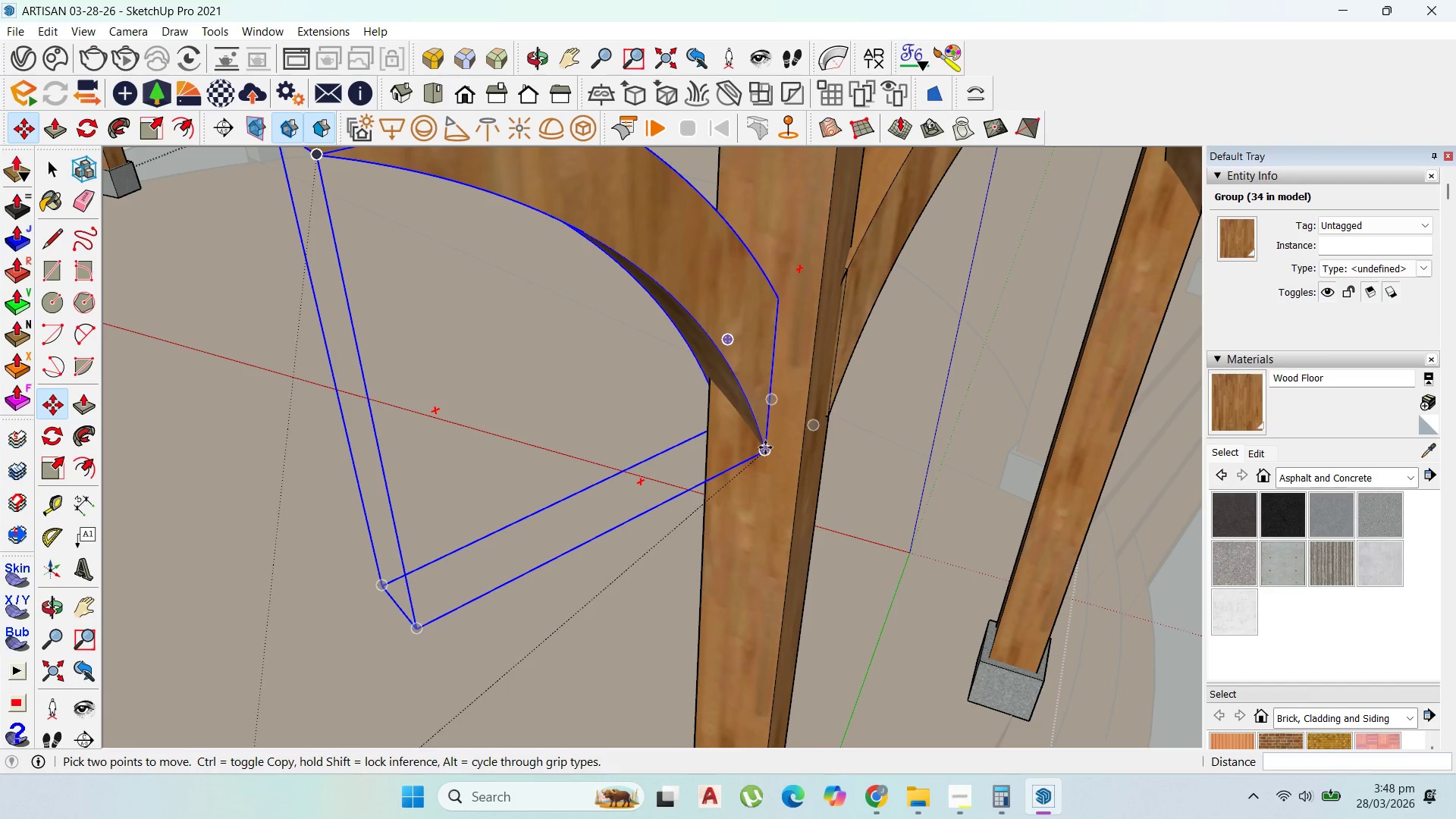 
left_click_drag(start_coordinate=[765, 447], to_coordinate=[769, 450])
 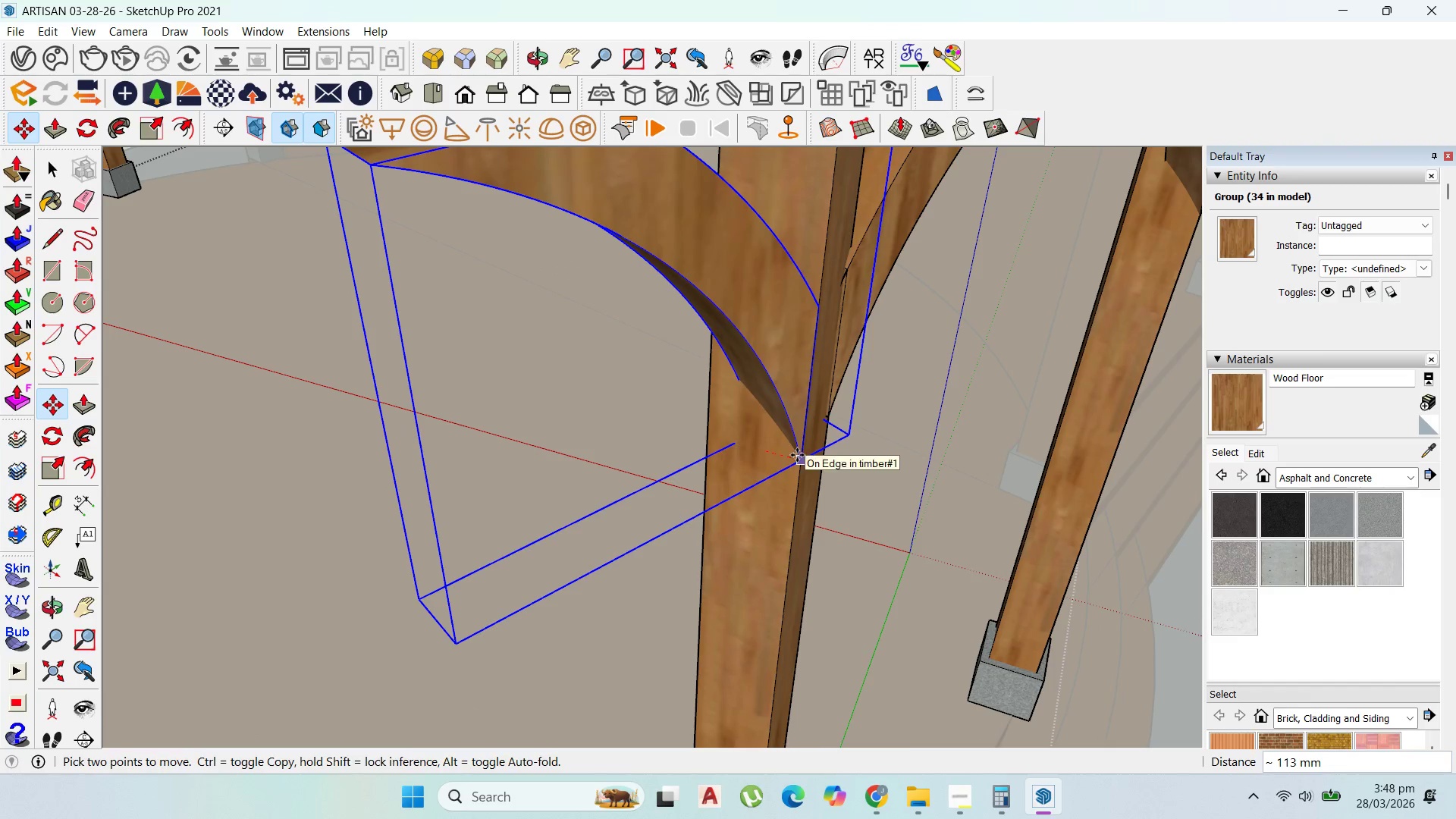 
left_click([797, 455])
 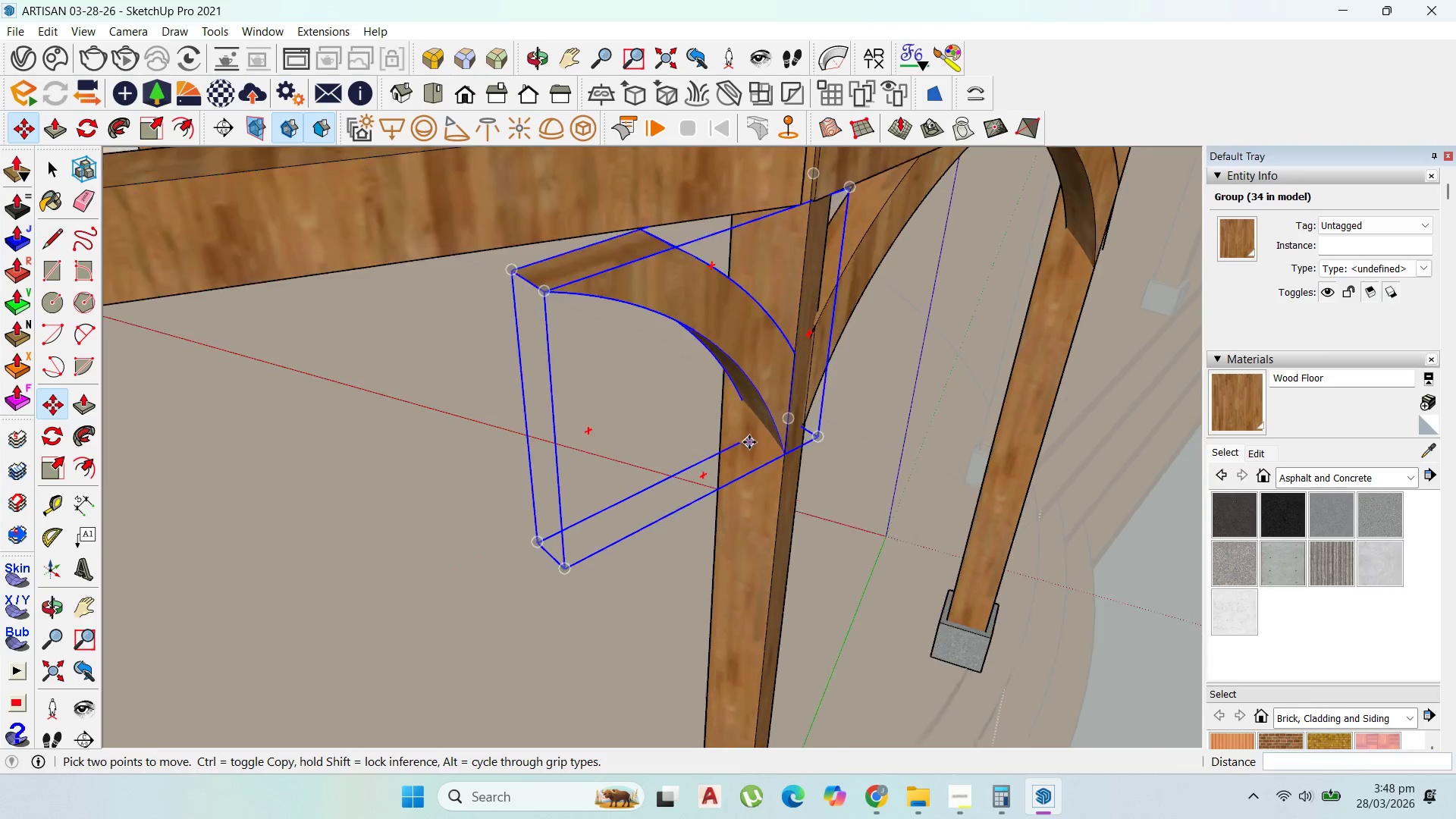 
scroll: coordinate [749, 442], scroll_direction: down, amount: 4.0
 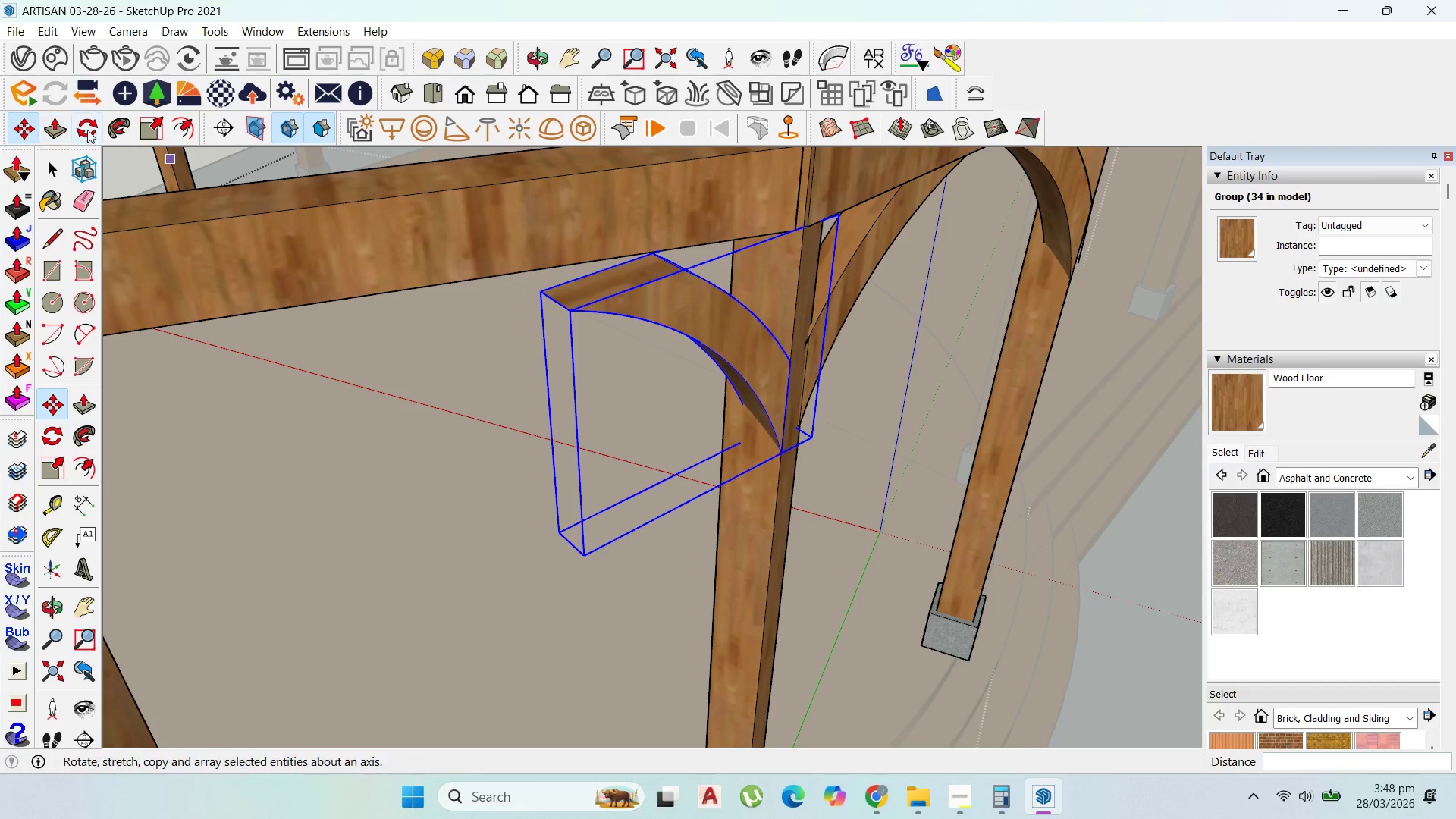 
left_click([96, 129])
 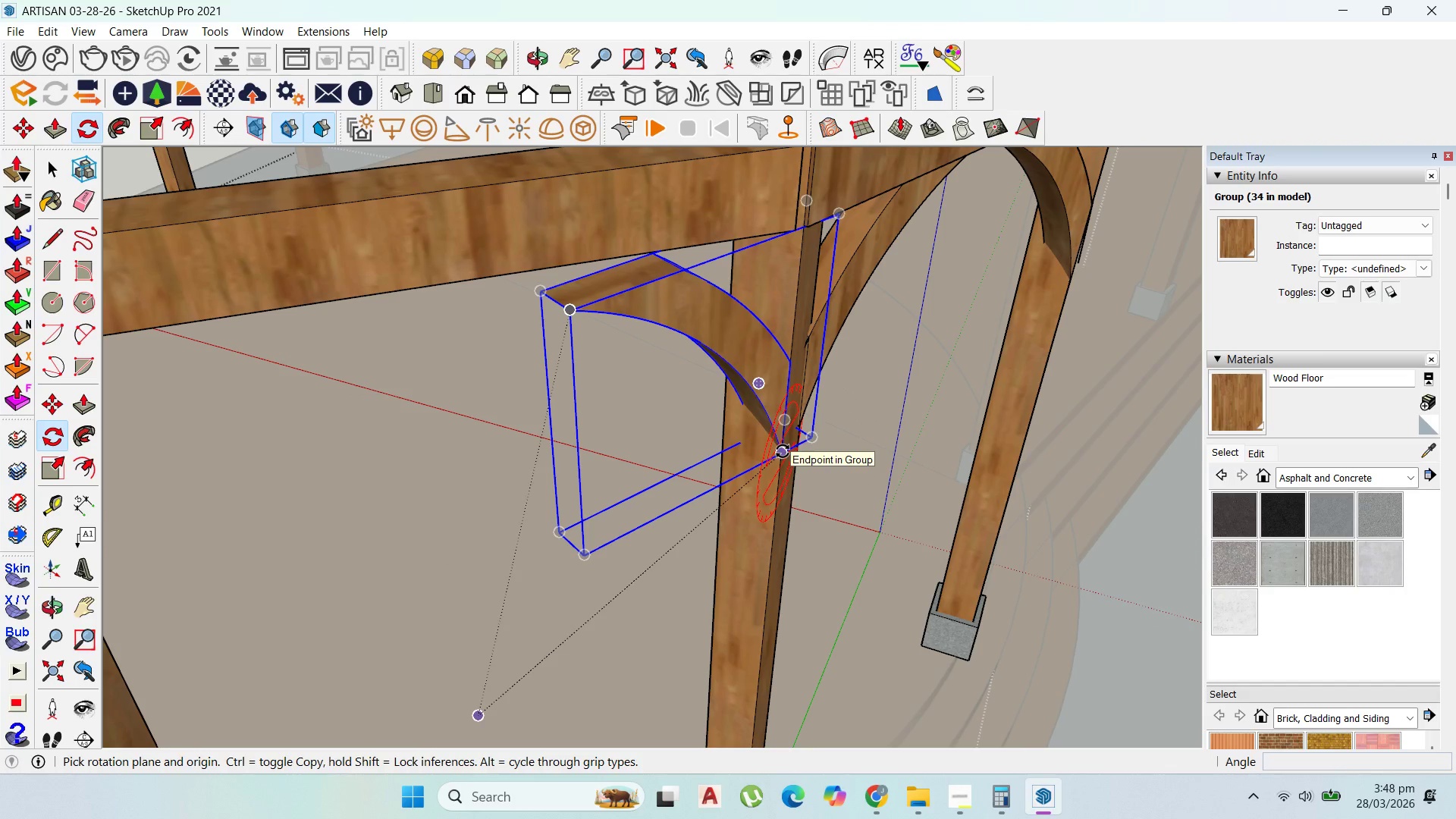 
wait(9.06)
 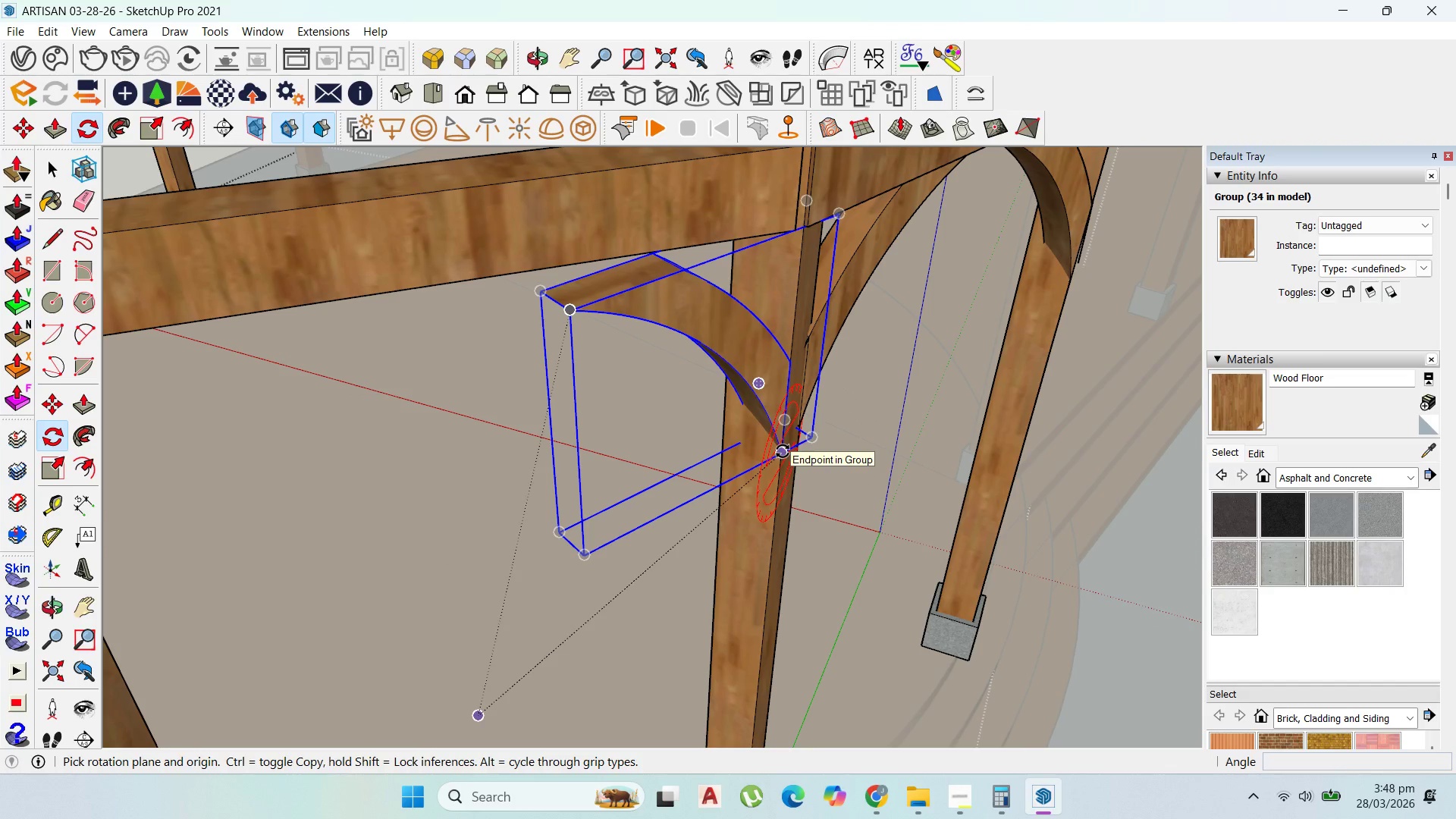 
key(Shift+ShiftRight)
 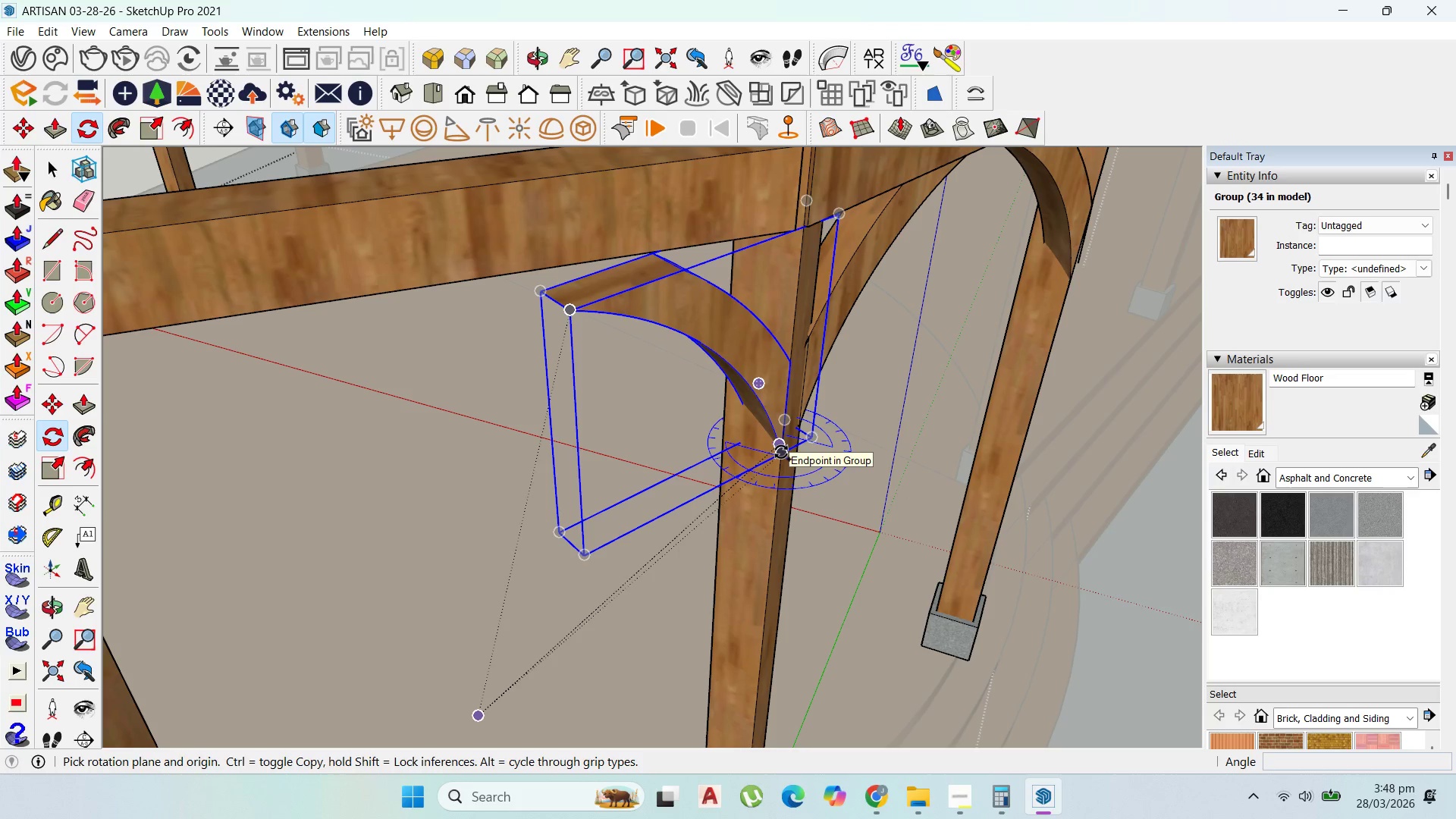 
key(Control+ControlRight)
 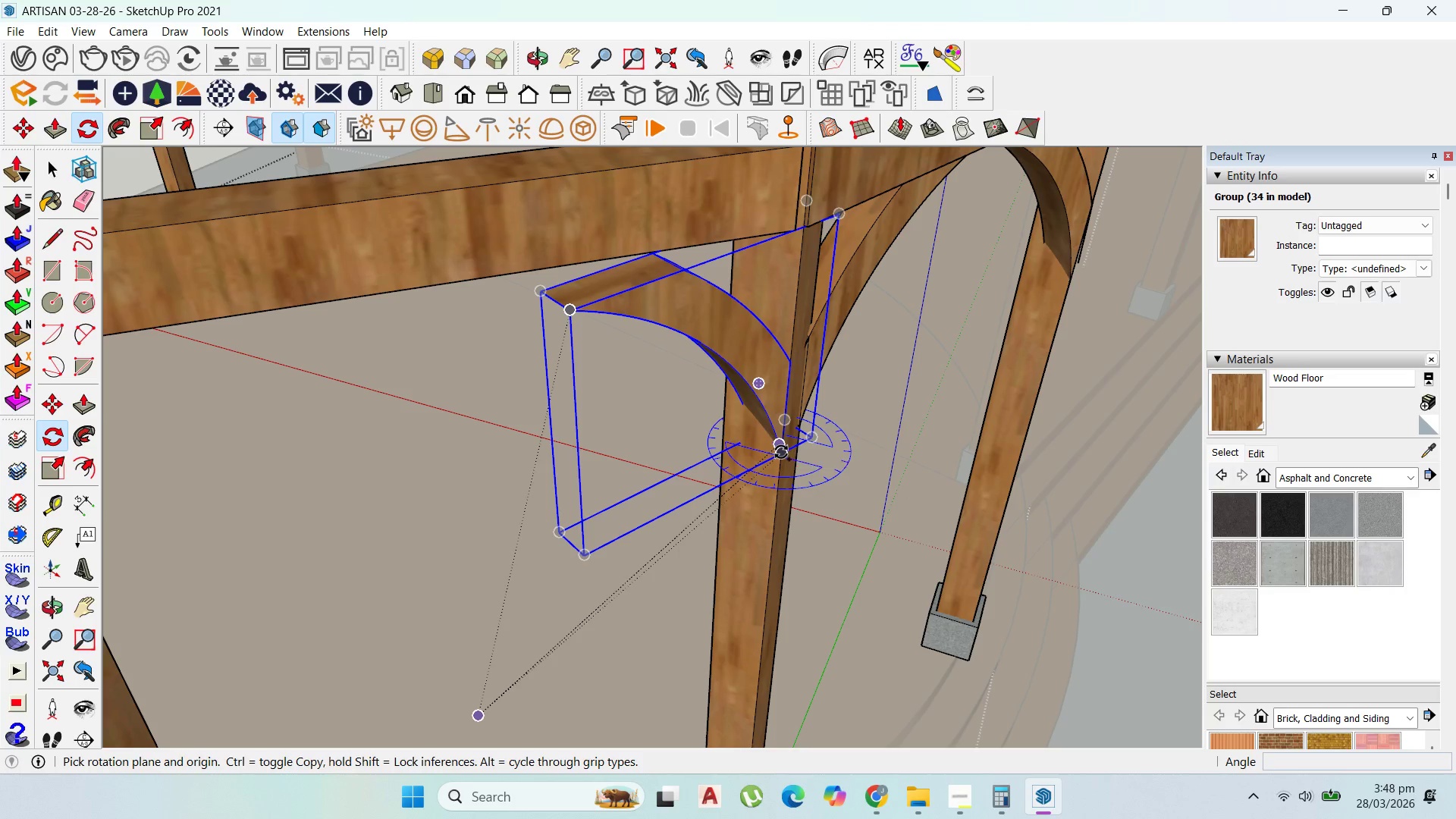 
left_click([781, 452])
 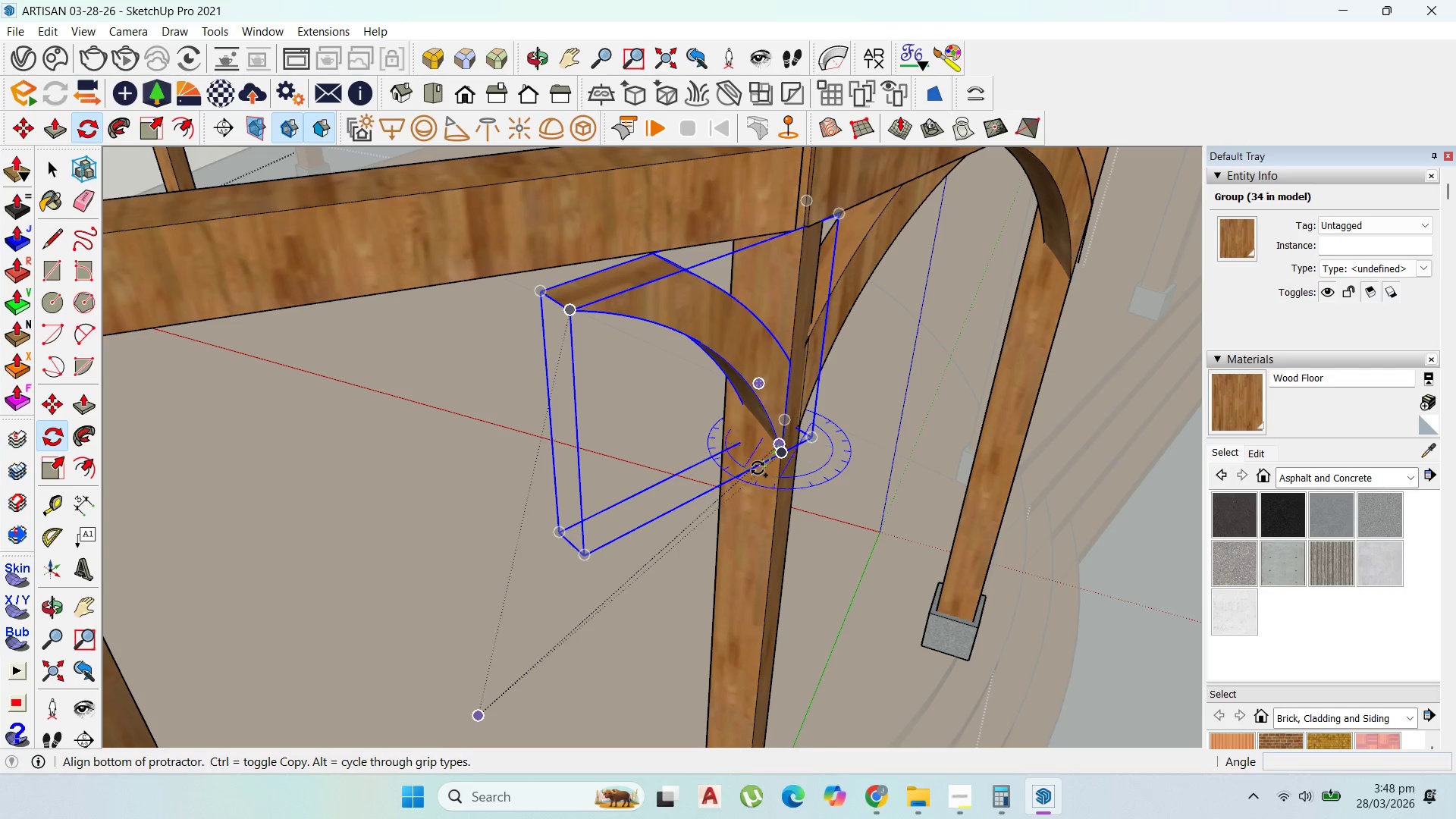 
scroll: coordinate [758, 468], scroll_direction: up, amount: 3.0
 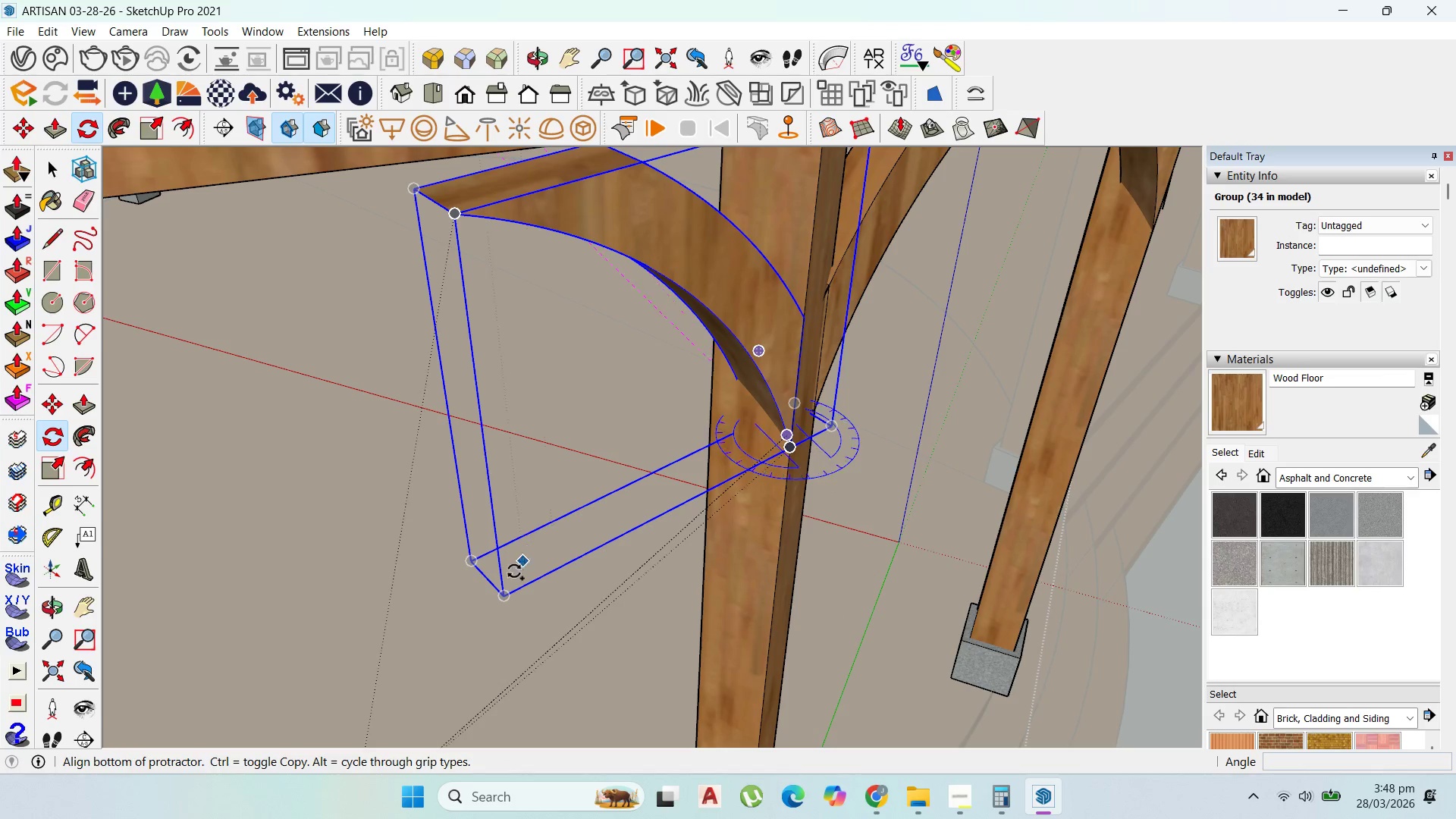 
left_click([504, 597])
 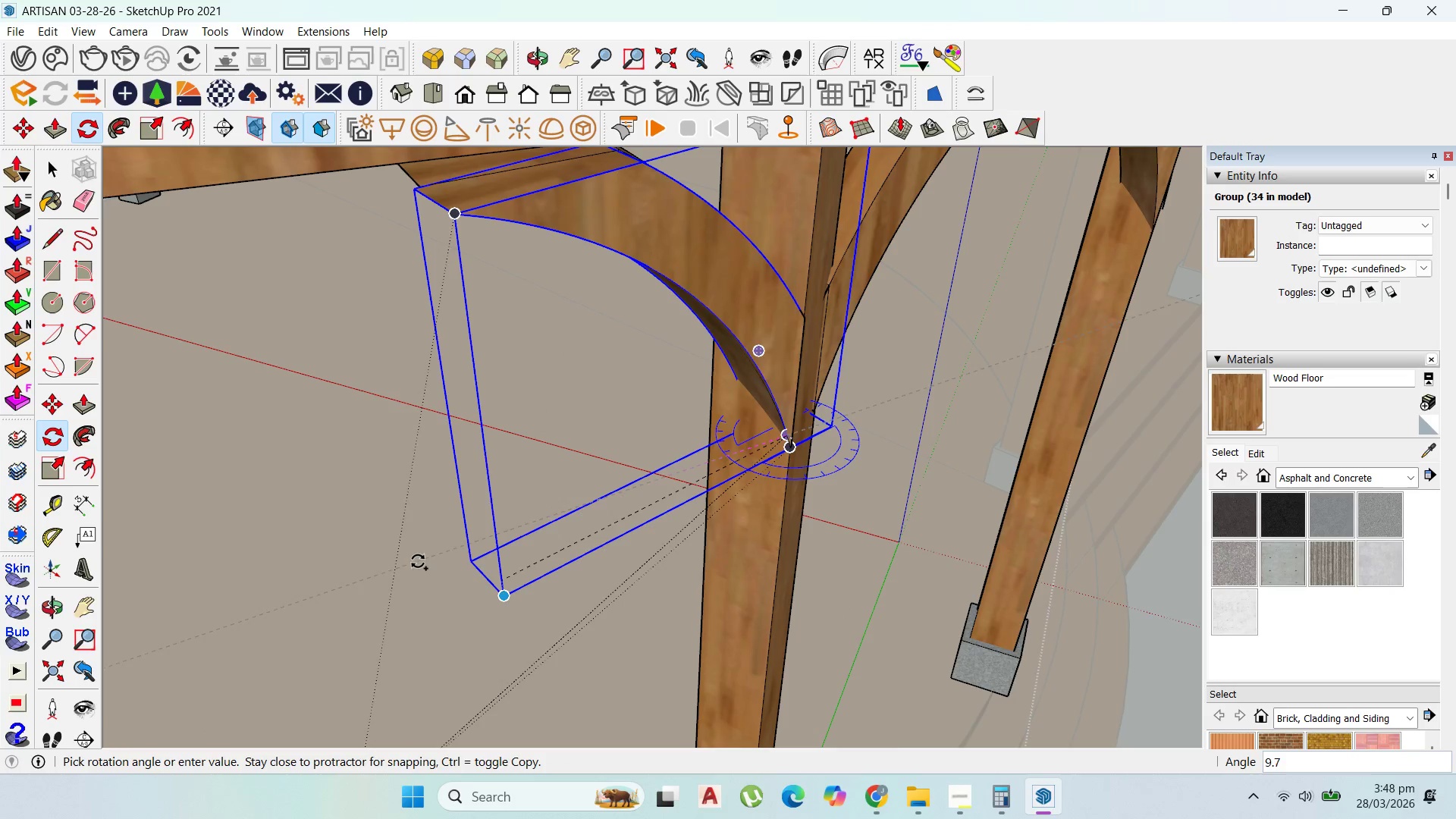 
key(Control+ControlLeft)
 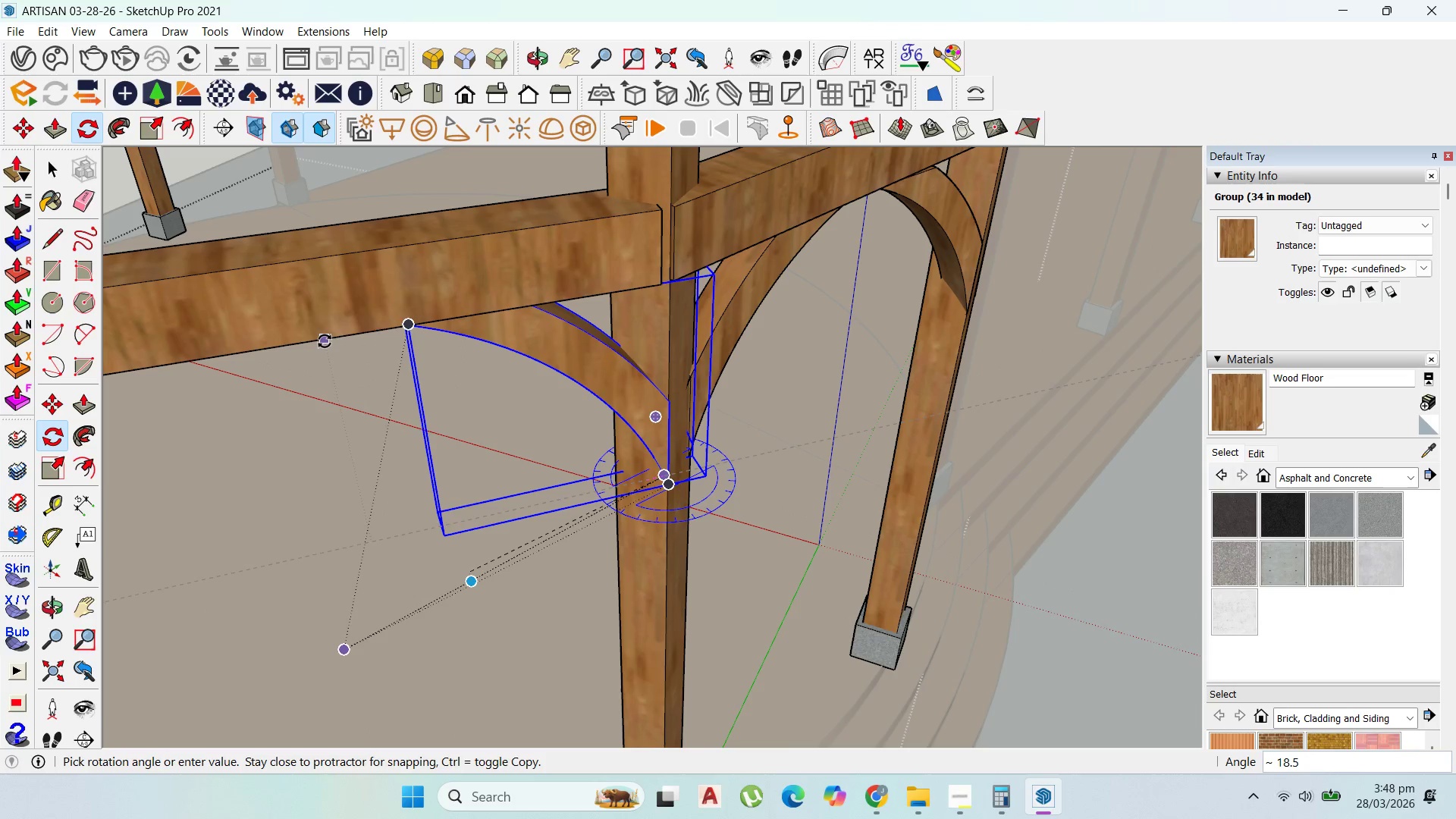 
scroll: coordinate [416, 558], scroll_direction: down, amount: 2.0
 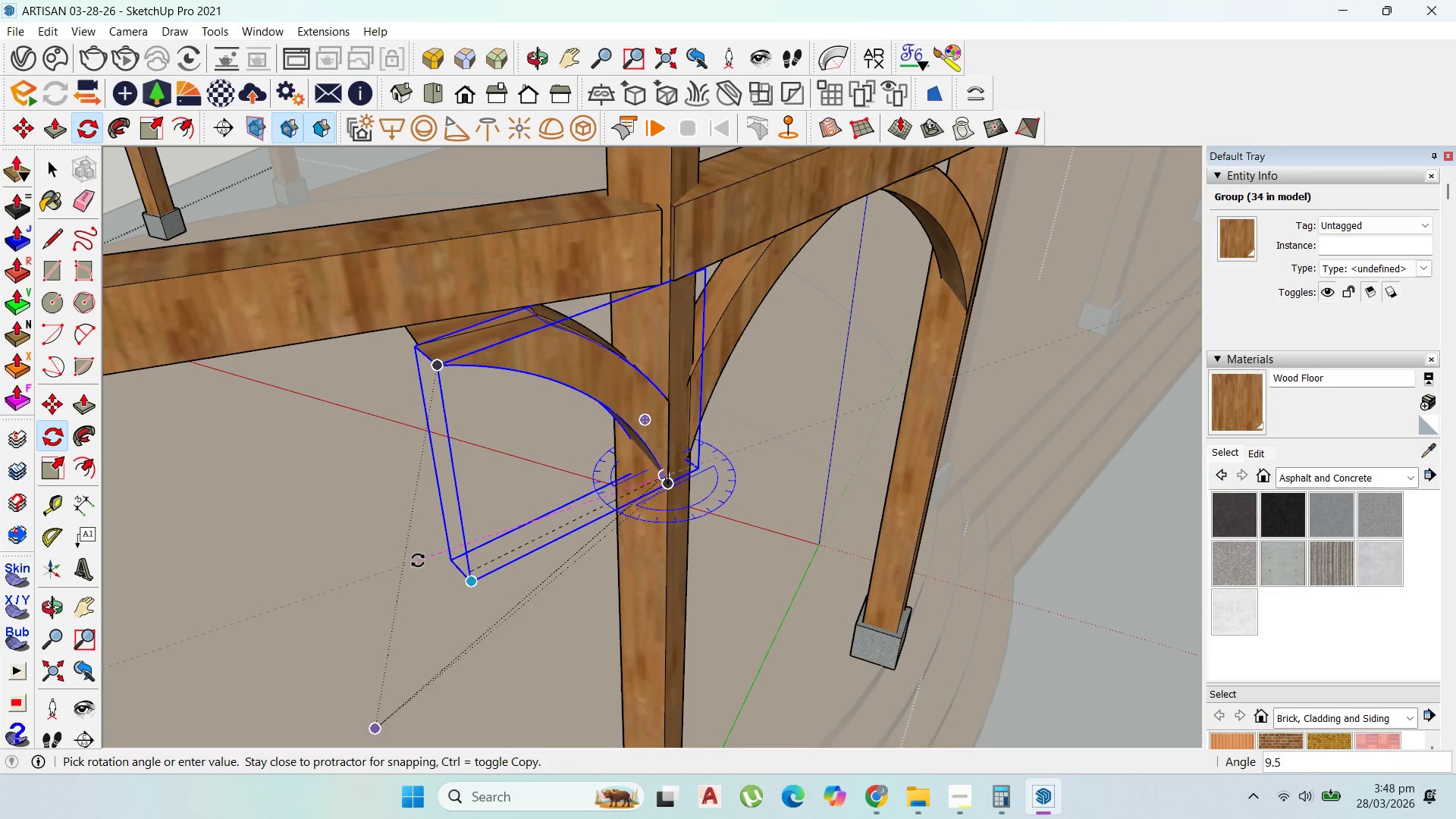 
left_click([325, 342])
 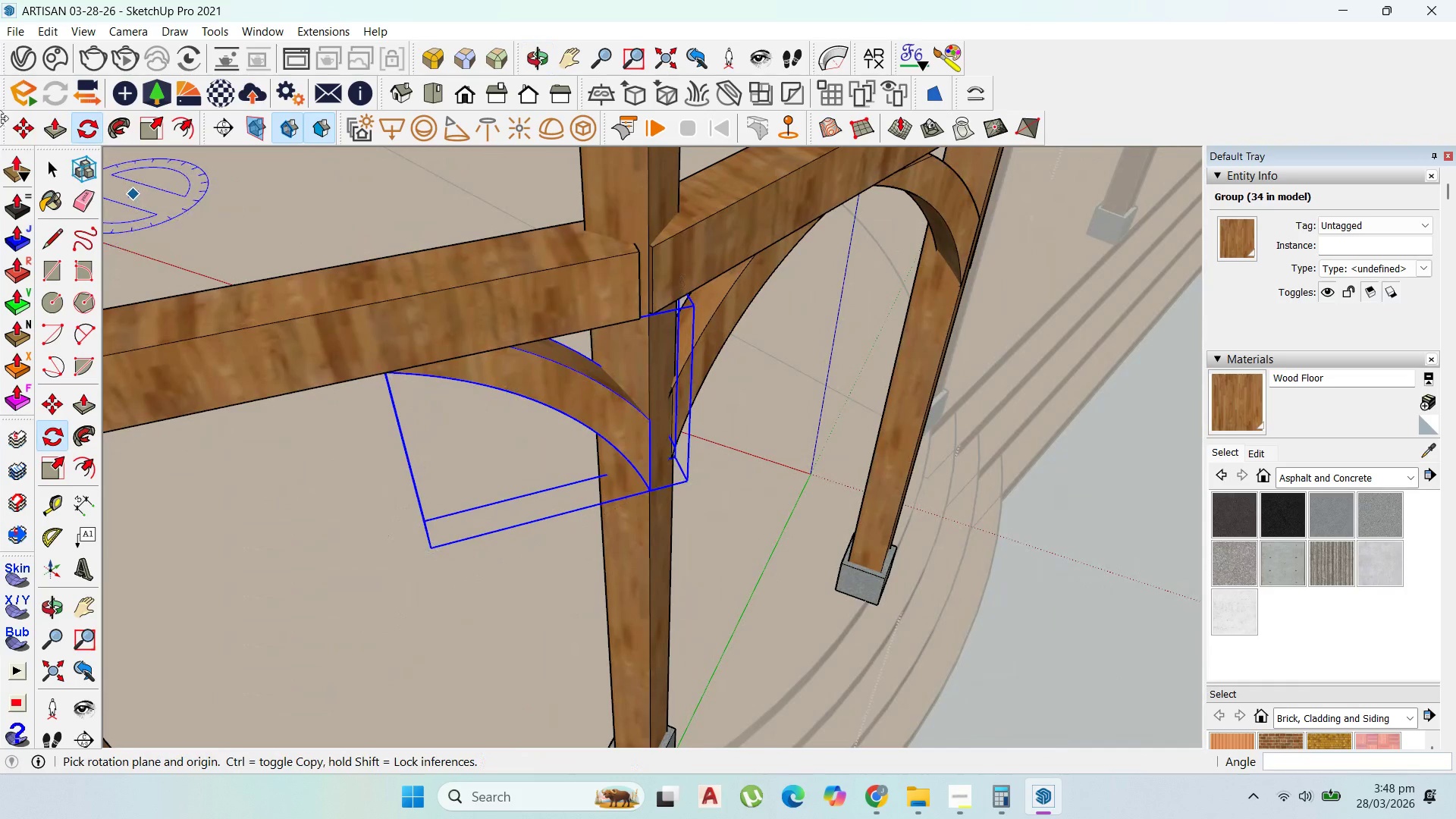 
left_click_drag(start_coordinate=[15, 128], to_coordinate=[30, 128])
 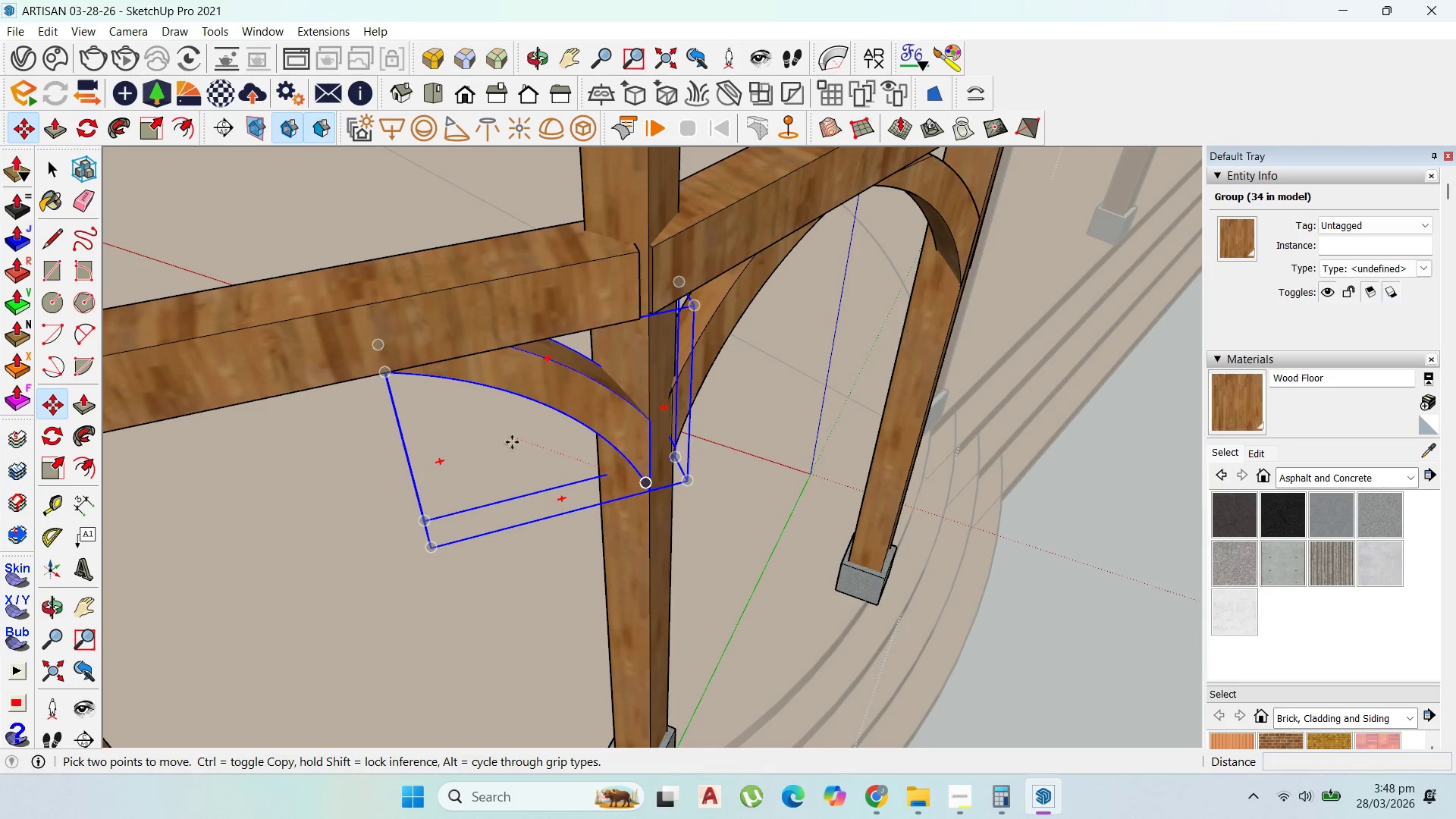 
scroll: coordinate [632, 460], scroll_direction: up, amount: 2.0
 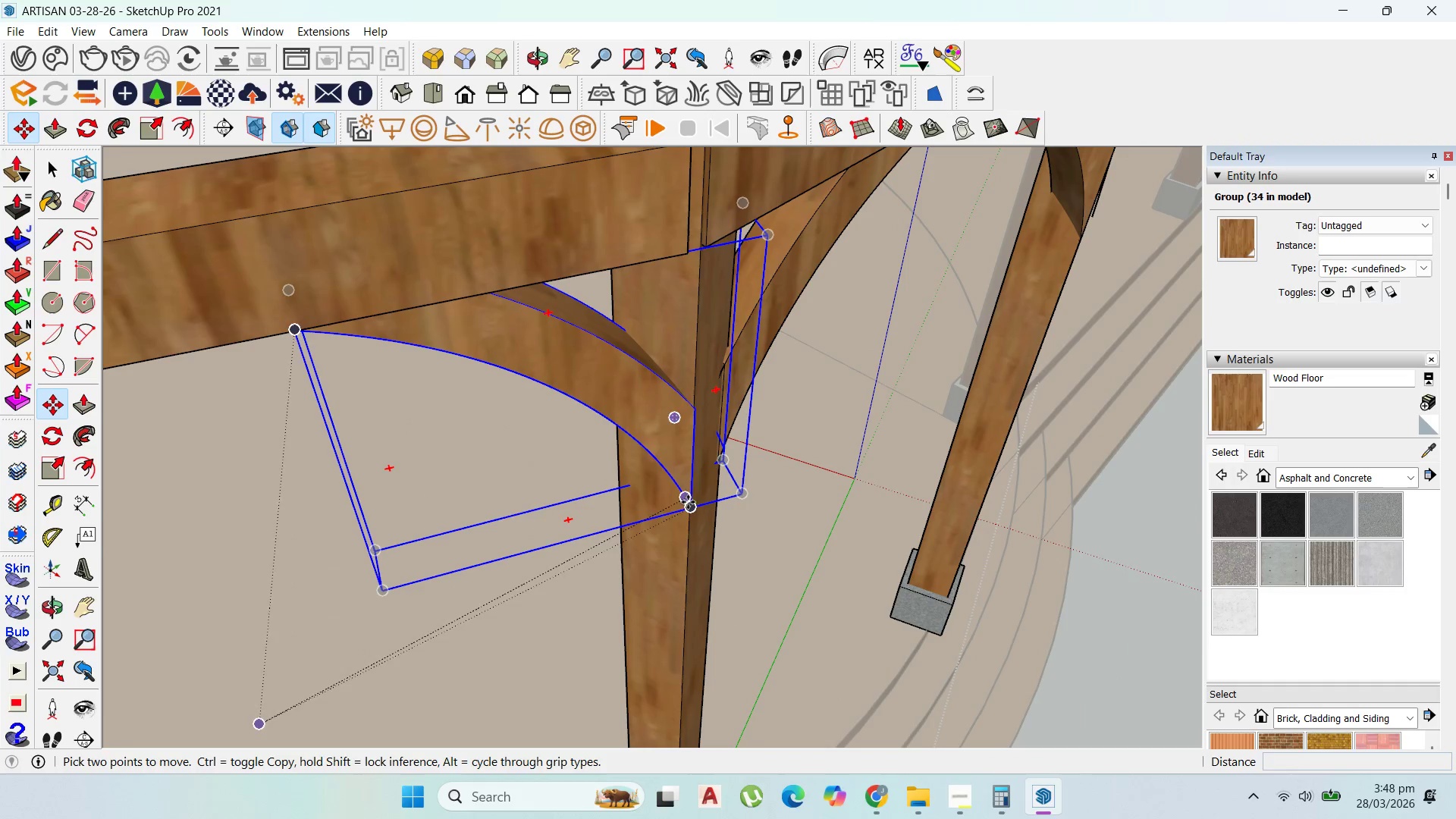 
left_click([688, 502])
 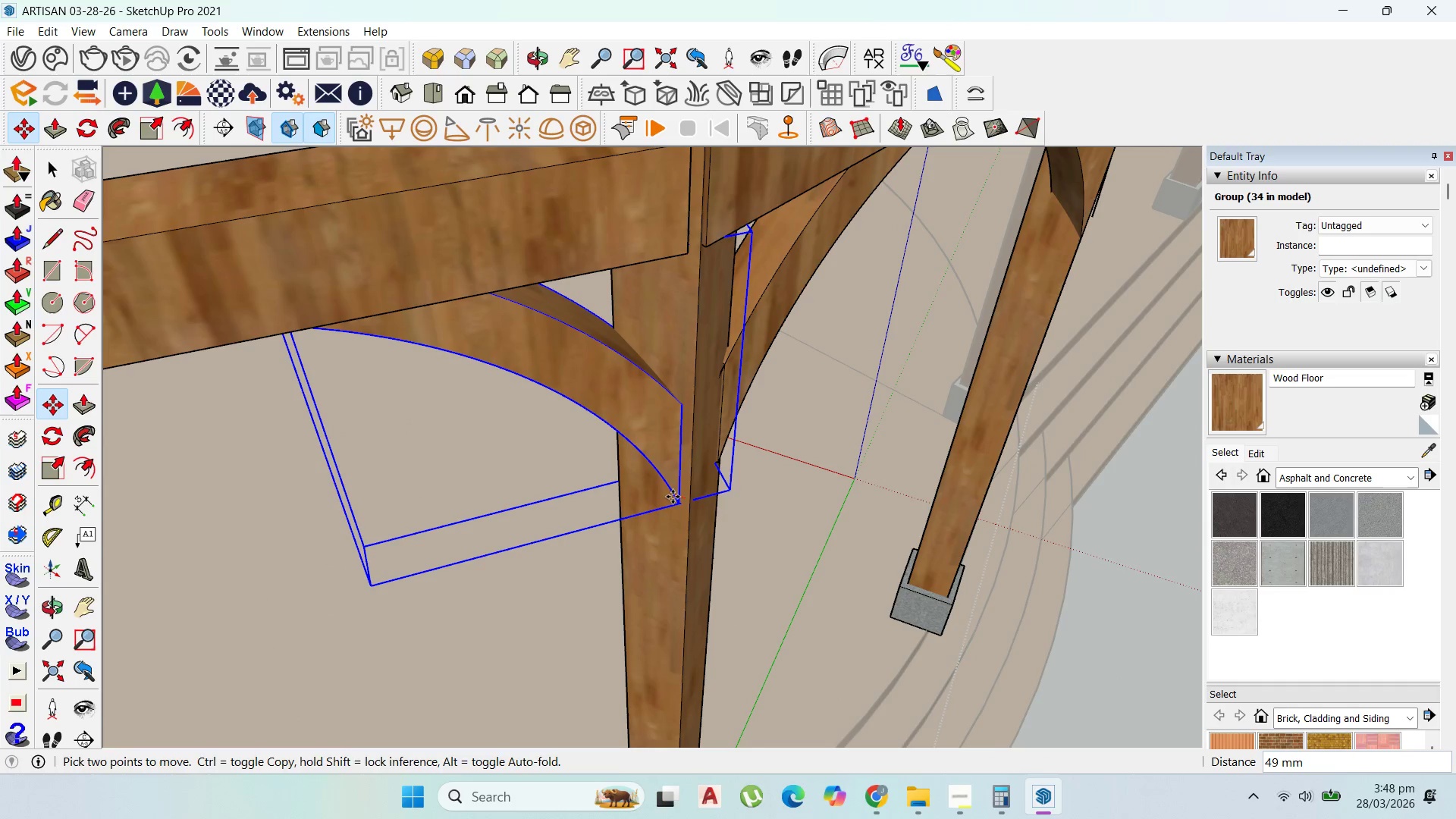 
left_click([673, 497])
 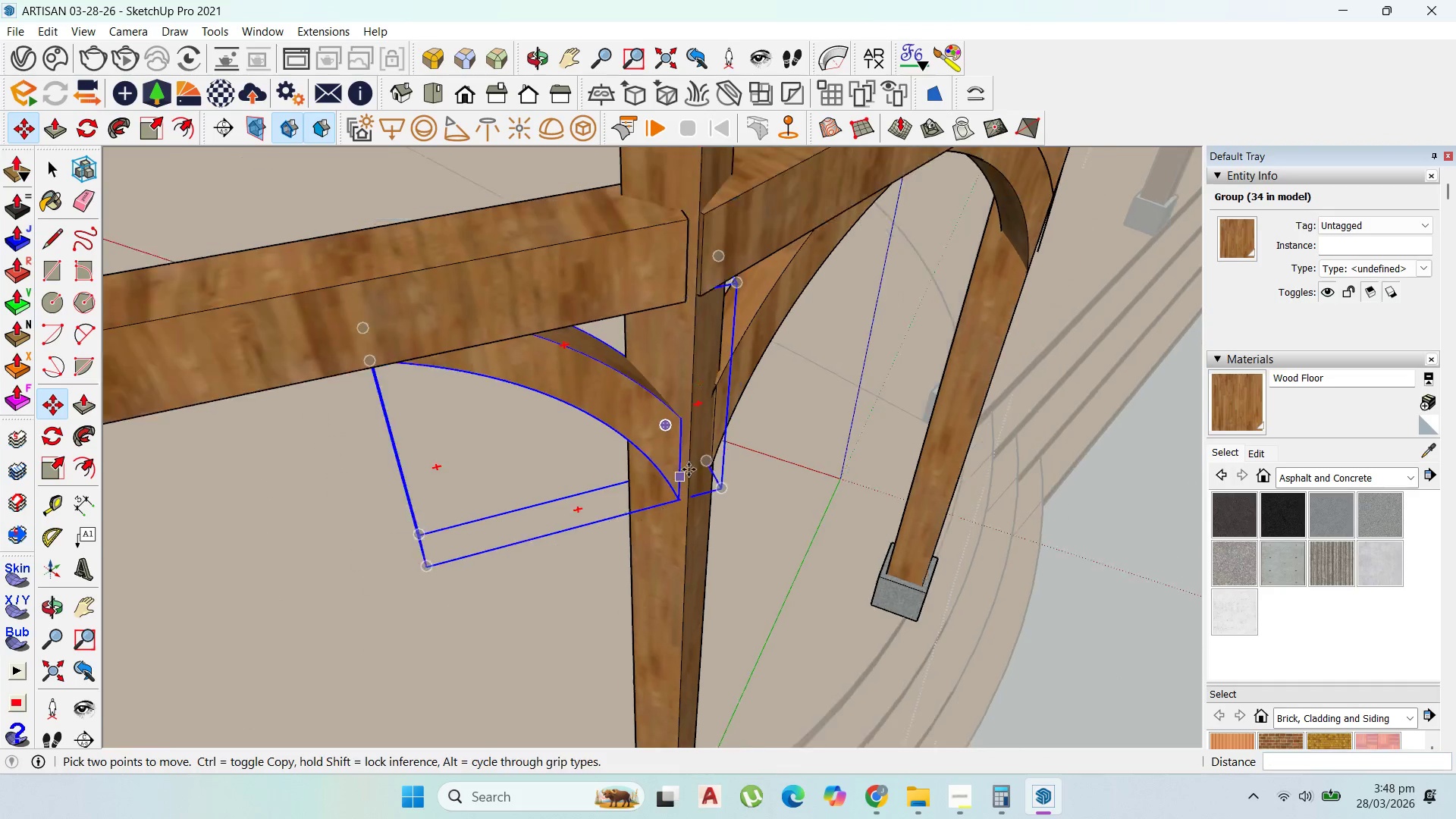 
scroll: coordinate [839, 406], scroll_direction: down, amount: 13.0
 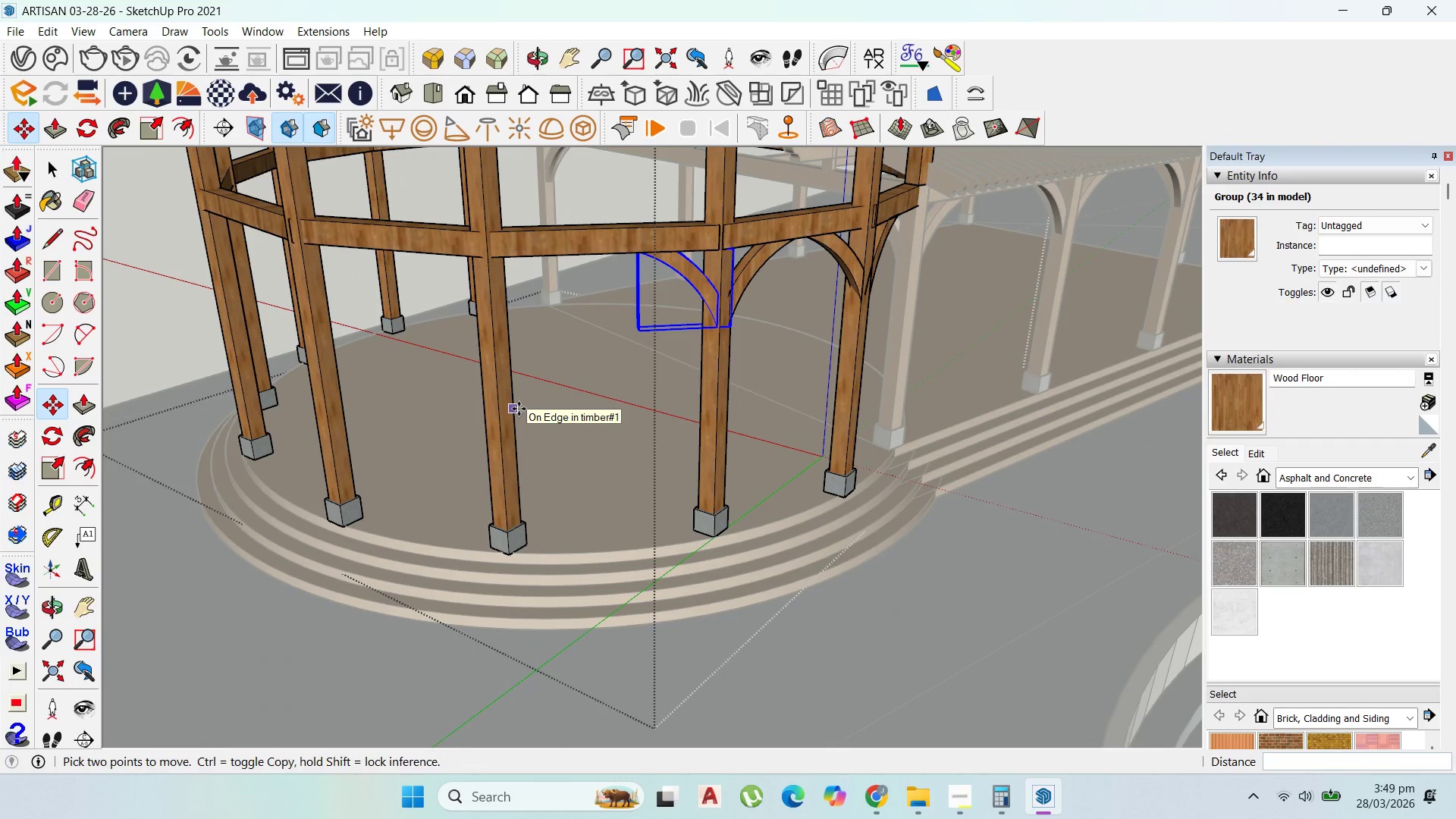 
wait(11.06)
 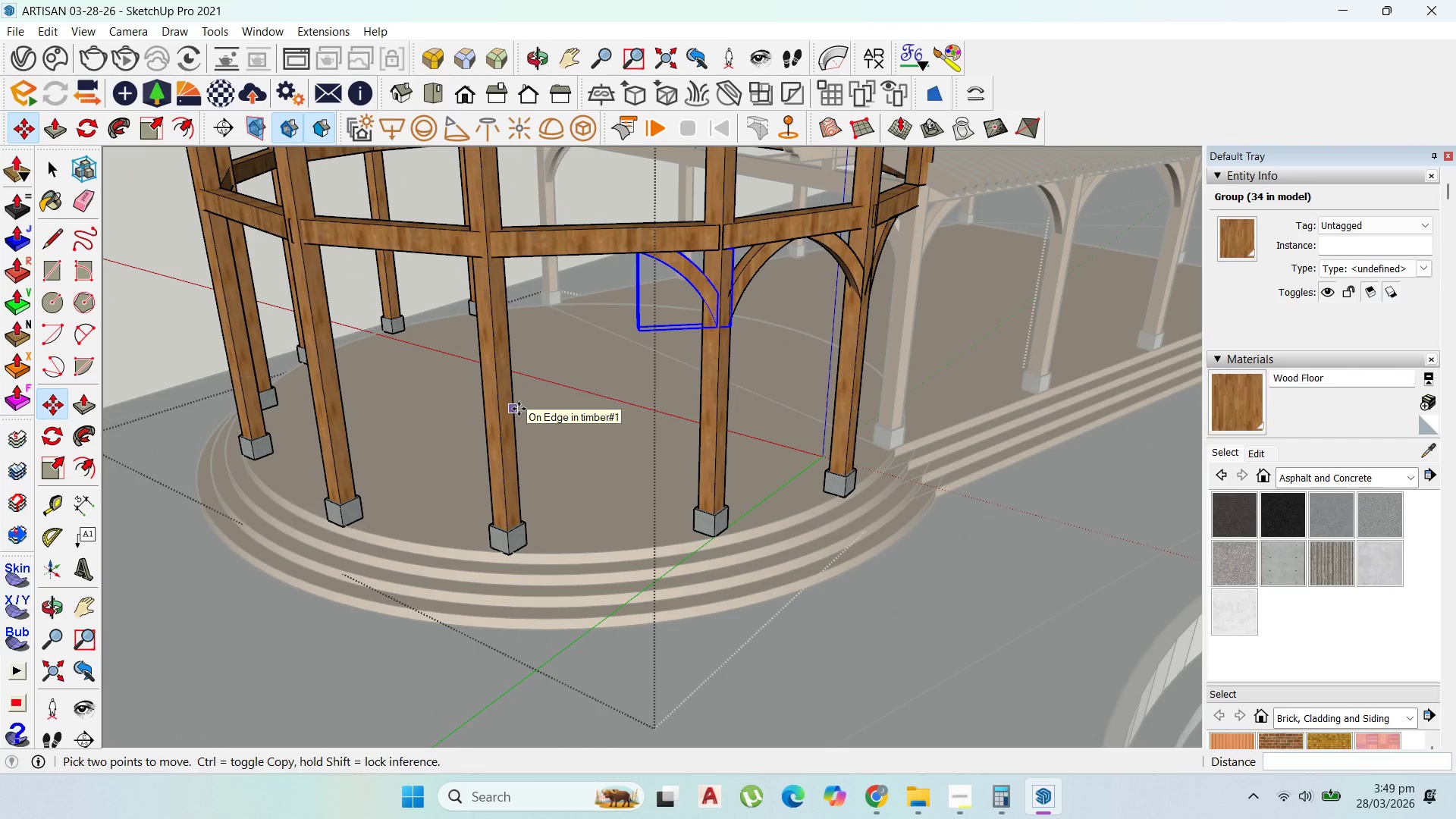 
scroll: coordinate [463, 415], scroll_direction: down, amount: 7.0
 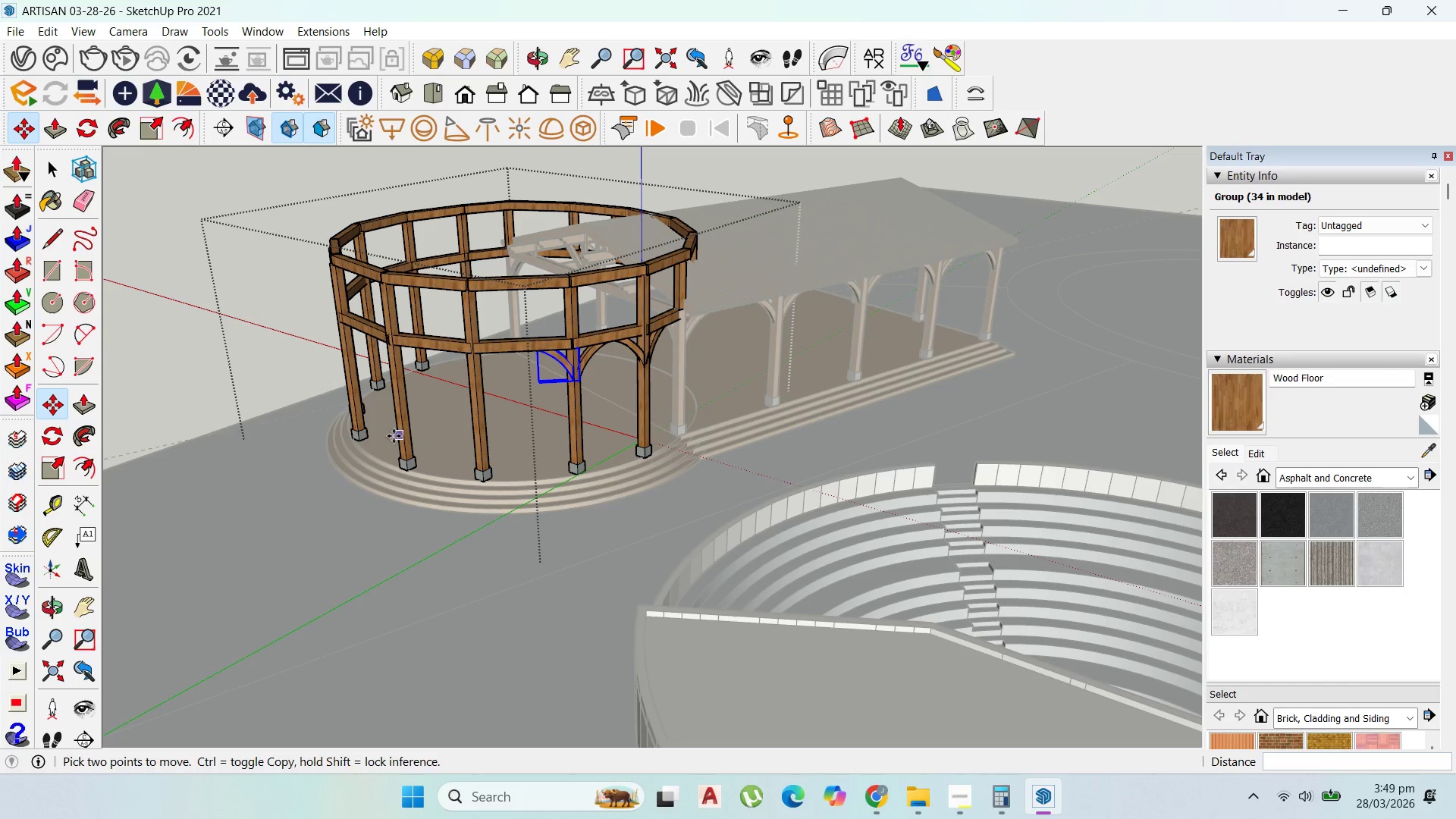 
wait(11.16)
 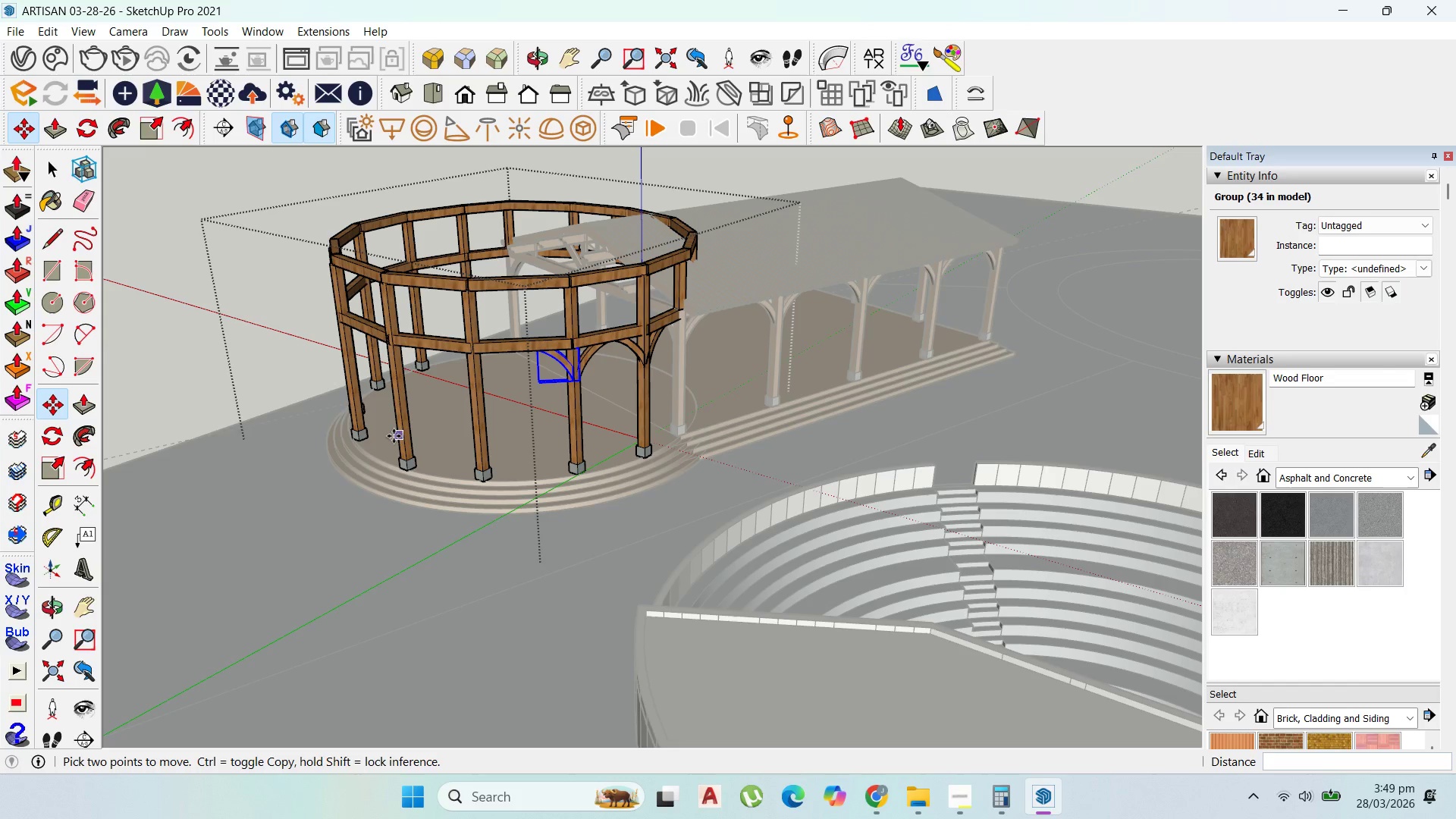 
scroll: coordinate [347, 111], scroll_direction: down, amount: 9.0
 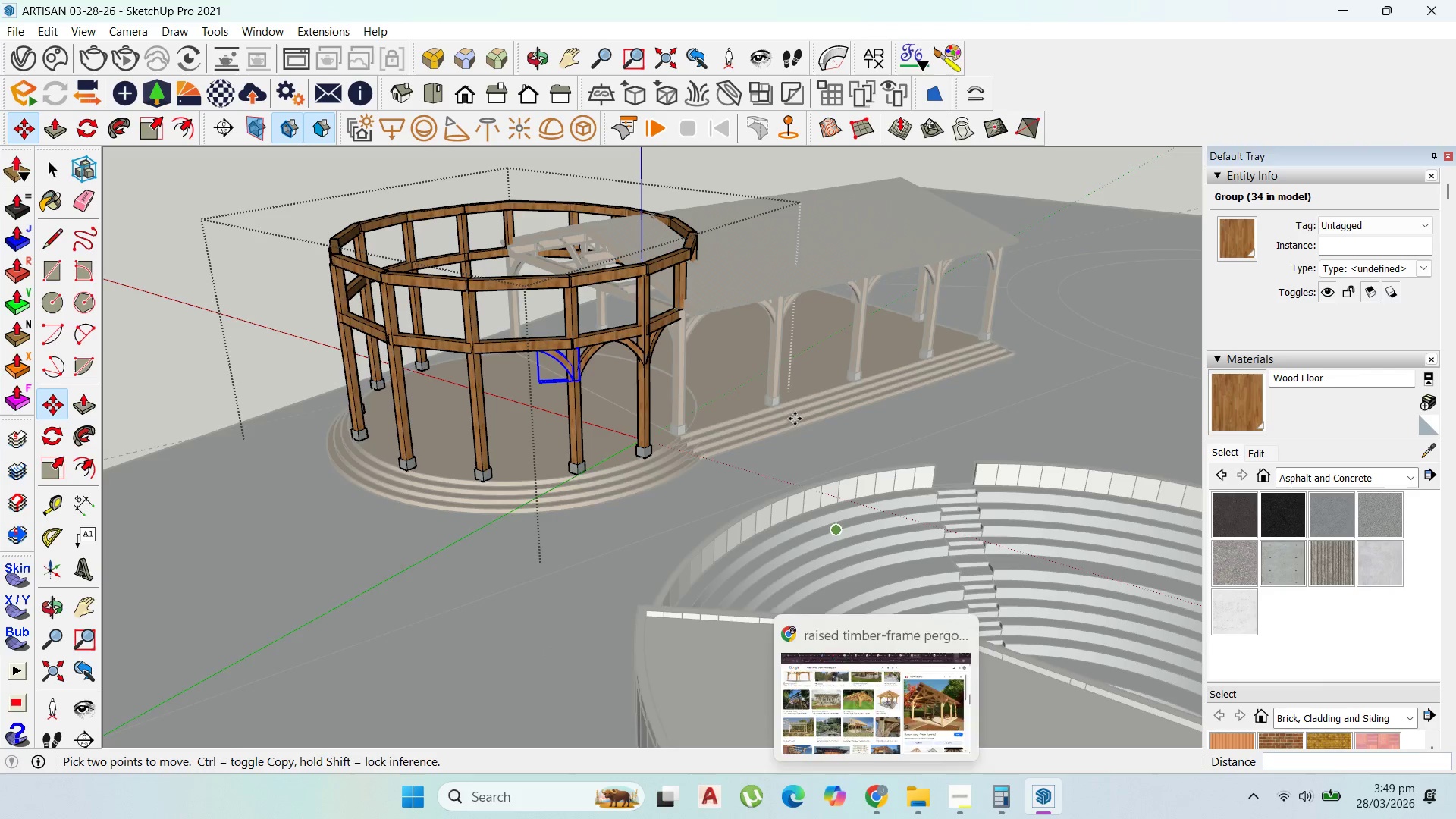 
scroll: coordinate [695, 401], scroll_direction: none, amount: 0.0
 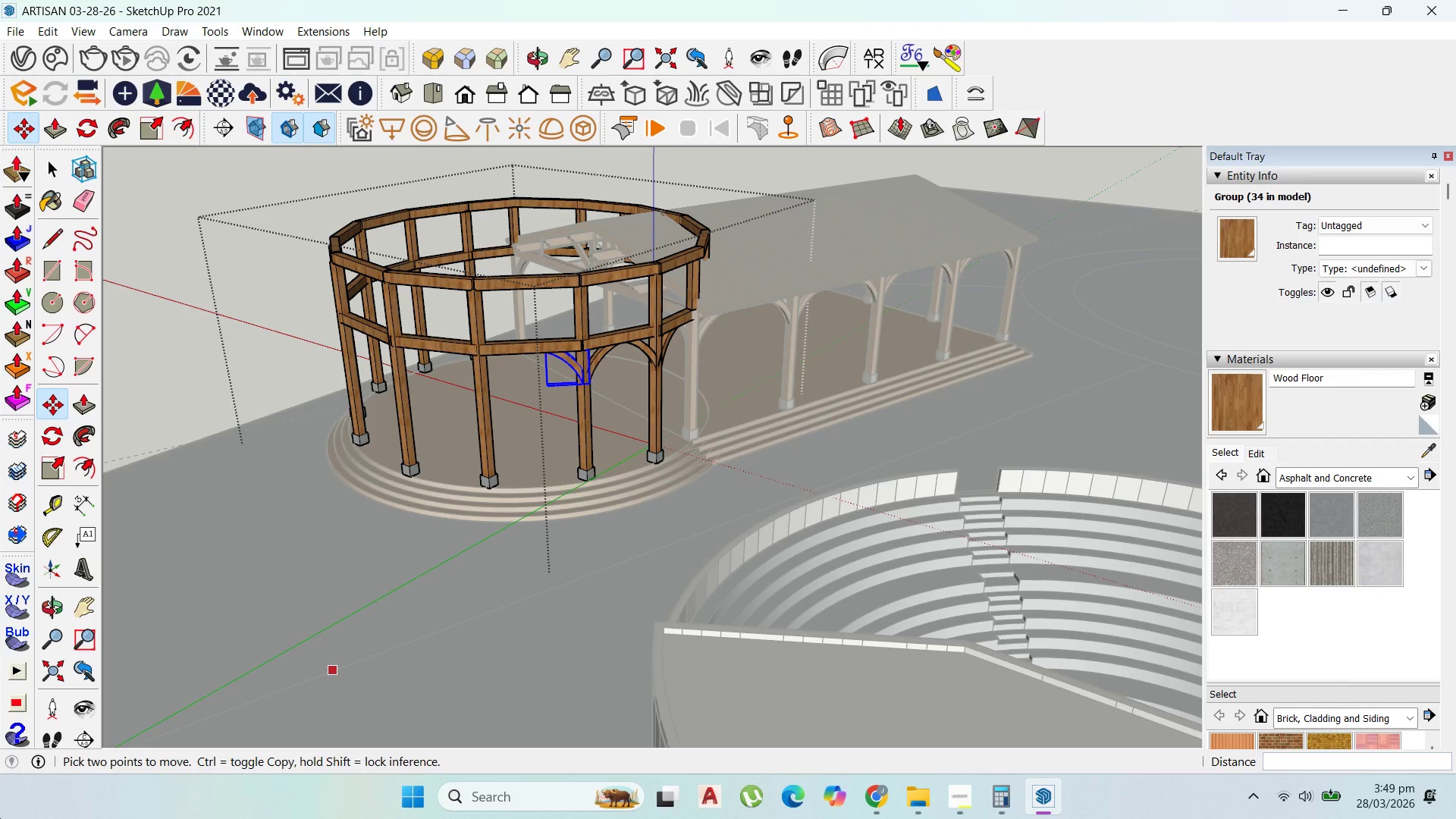 
wait(12.83)
 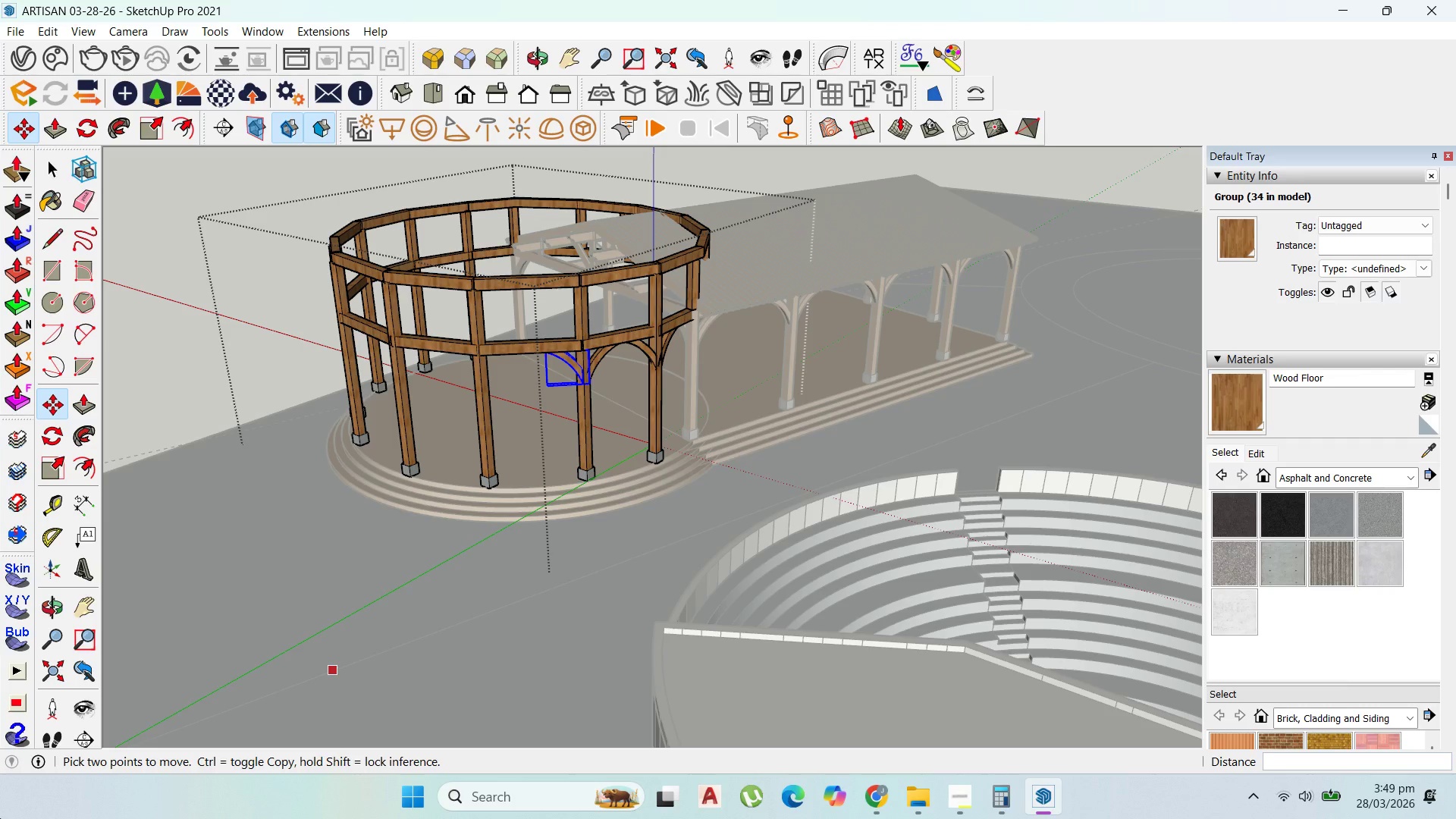 
scroll: coordinate [155, 664], scroll_direction: down, amount: 6.0
 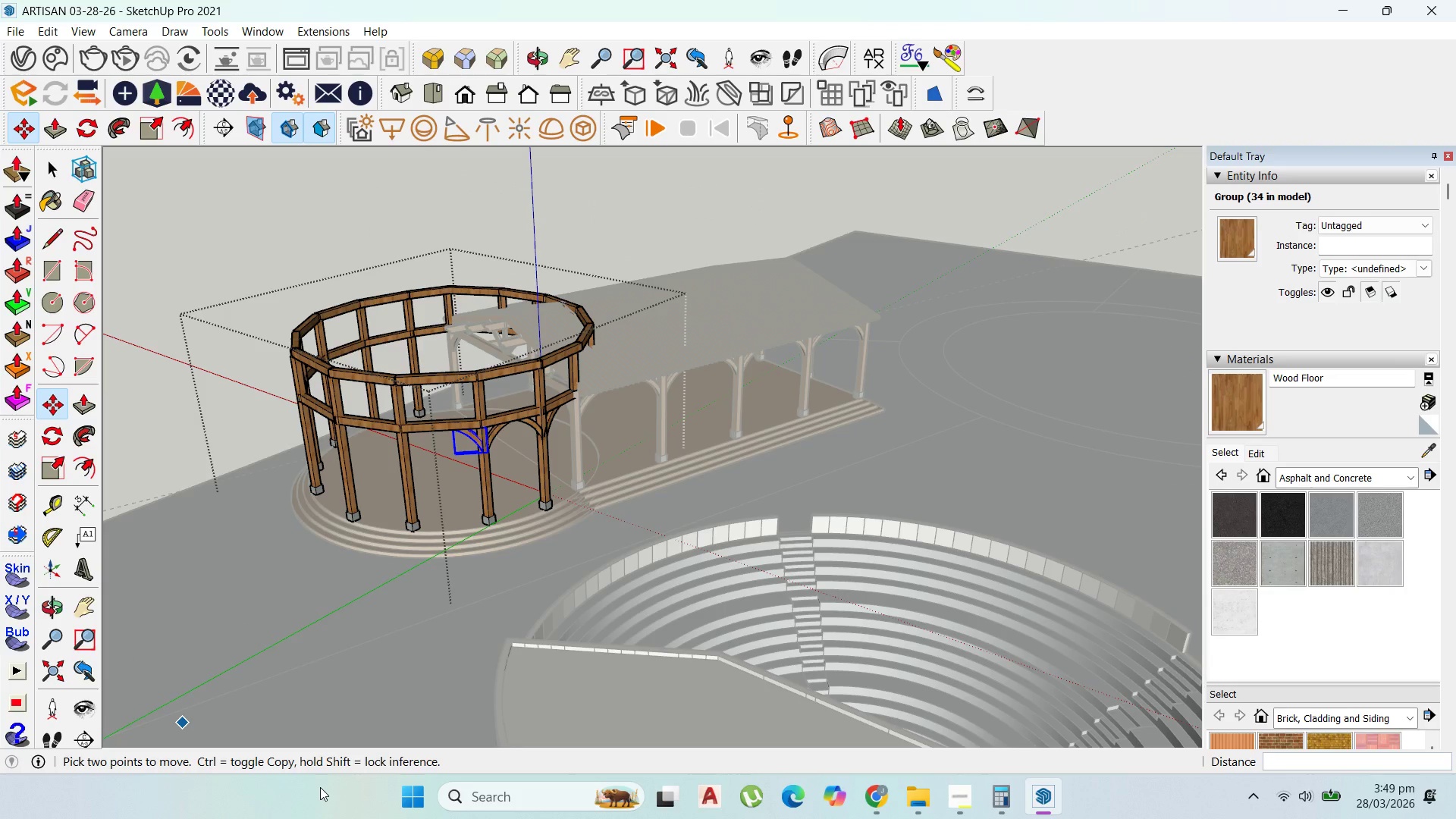 
scroll: coordinate [455, 407], scroll_direction: up, amount: 11.0
 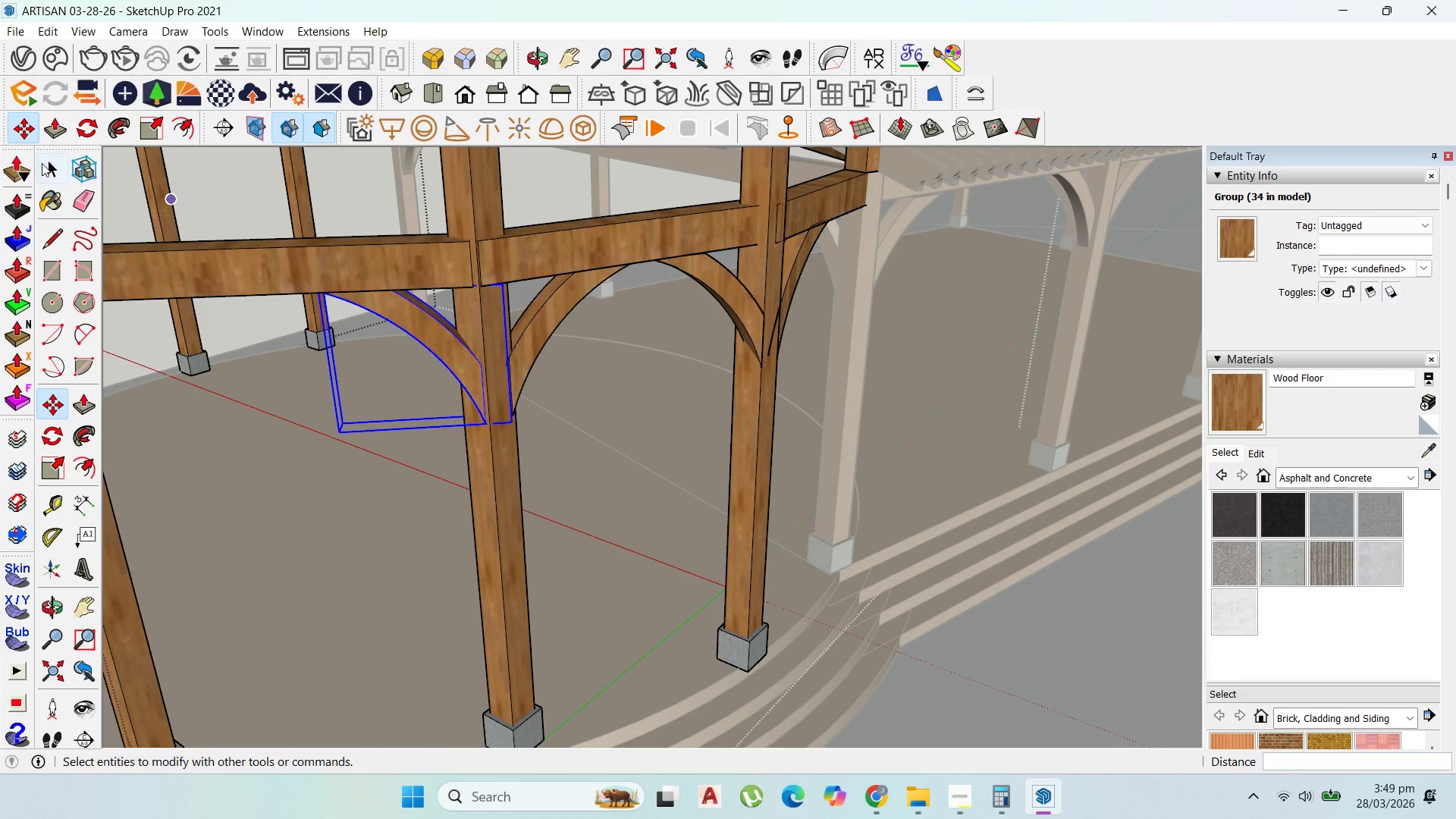 
left_click_drag(start_coordinate=[49, 163], to_coordinate=[52, 163])
 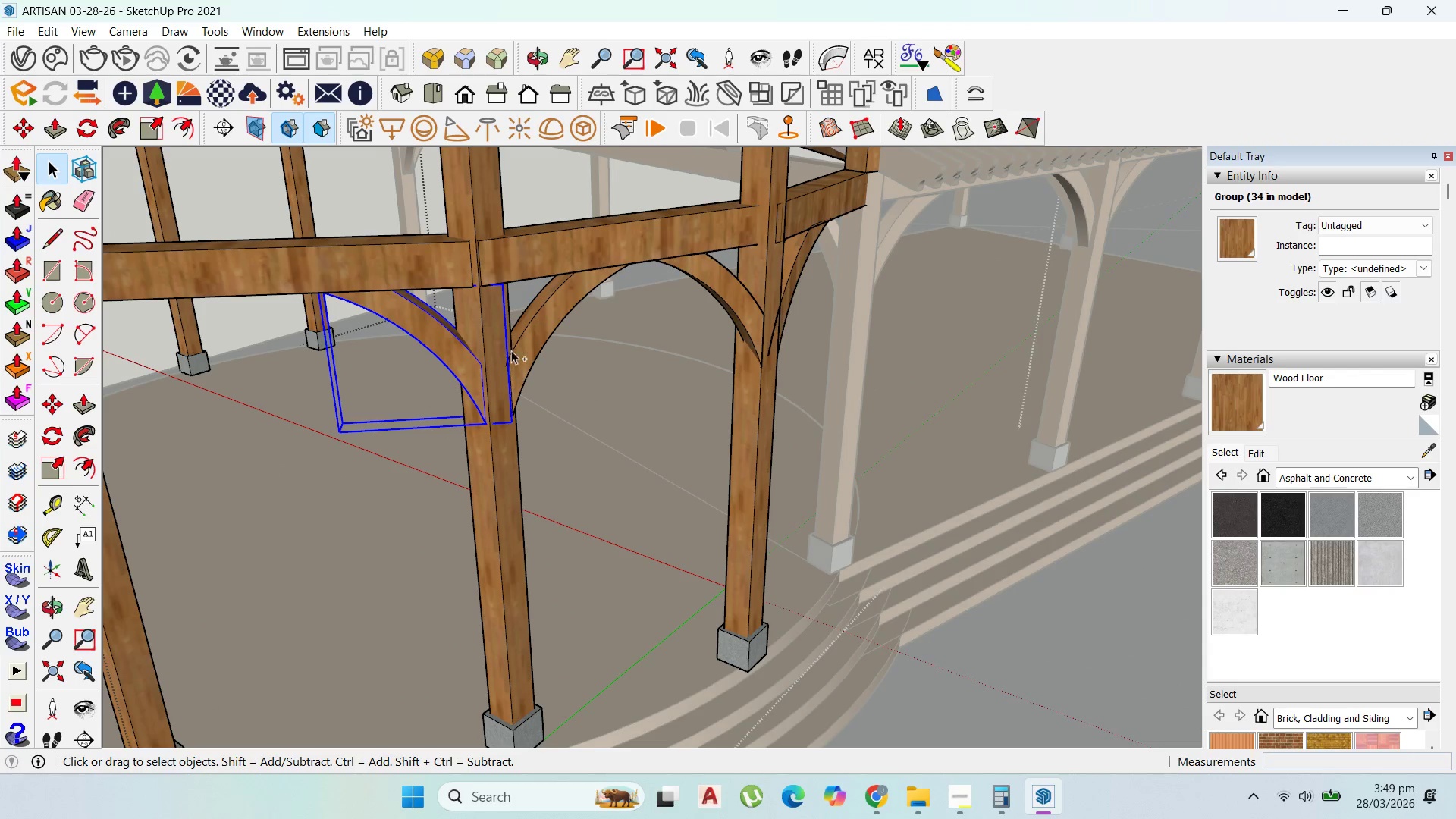 
hold_key(key=ControlLeft, duration=0.84)
left_click([522, 356])
 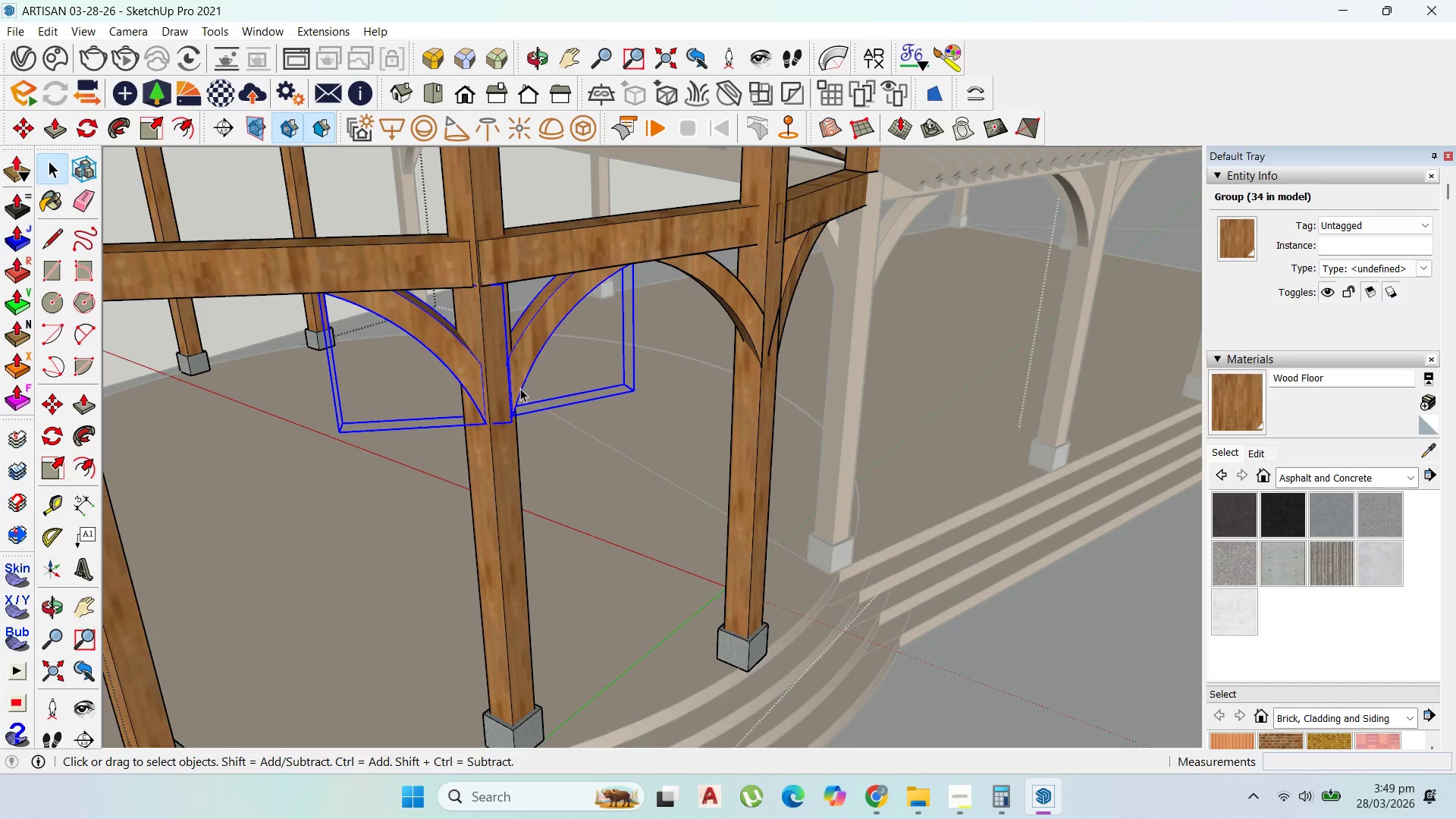 
scroll: coordinate [520, 415], scroll_direction: up, amount: 2.0
 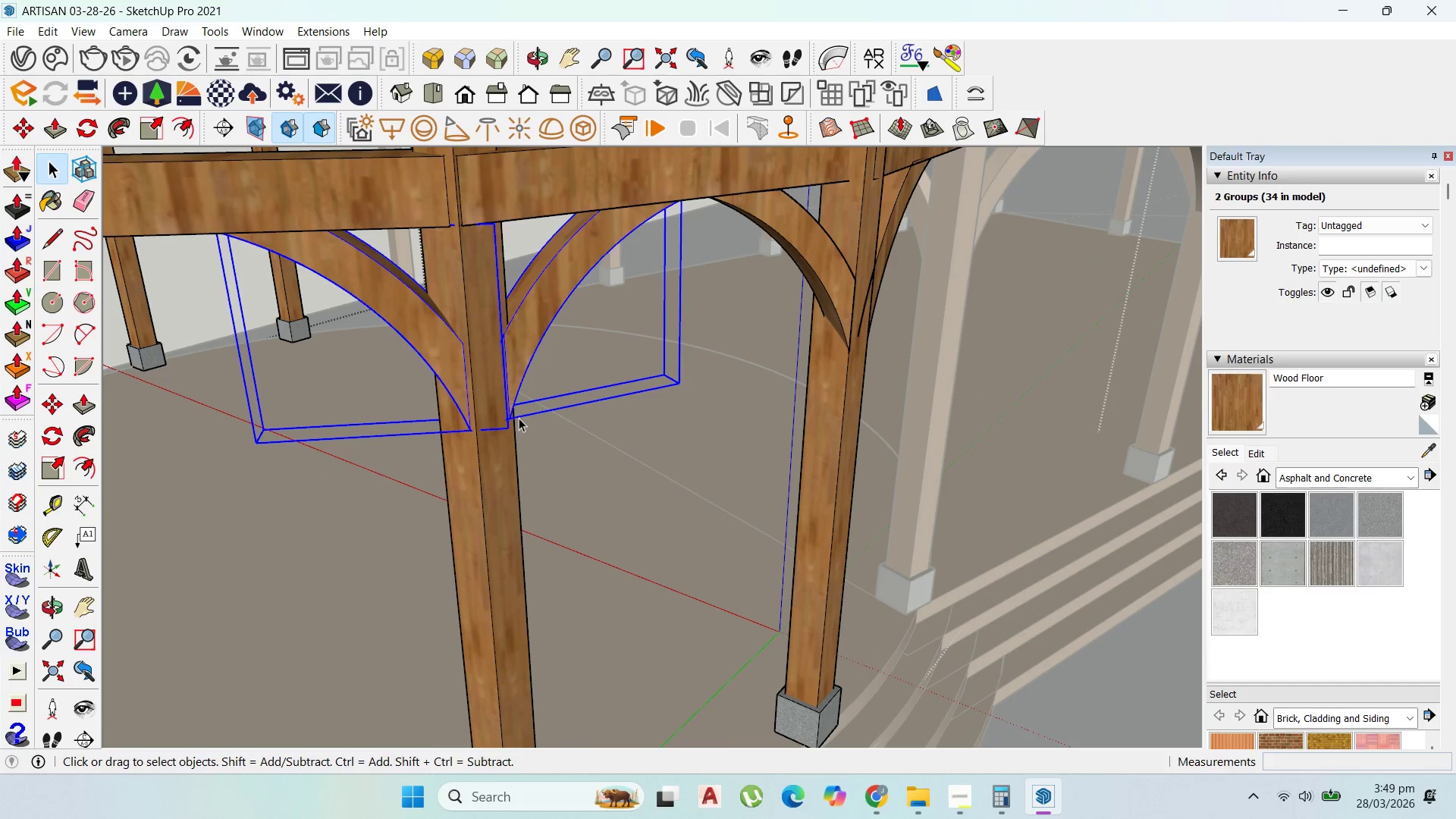 
key(M)
 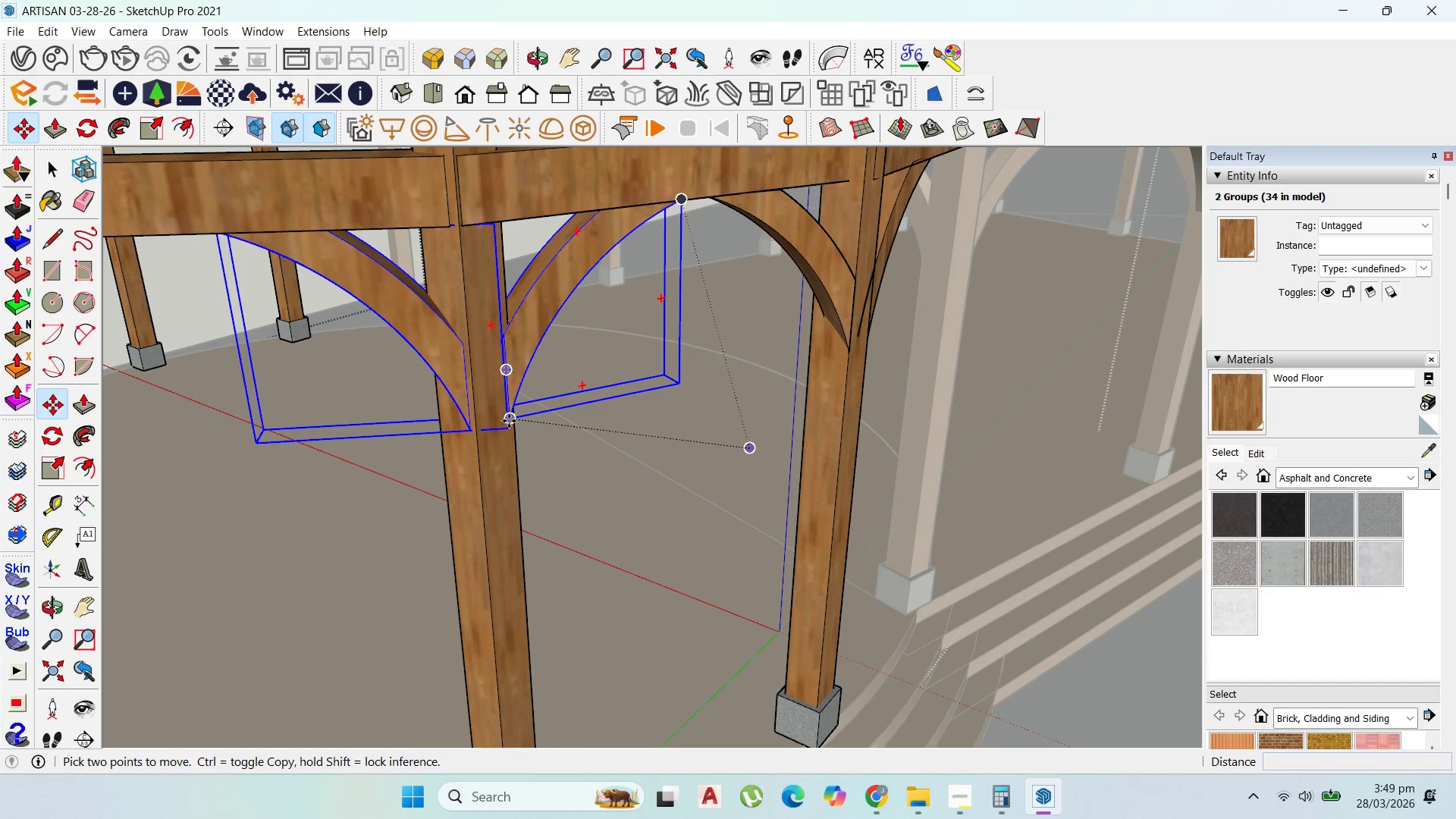 
left_click([509, 419])
 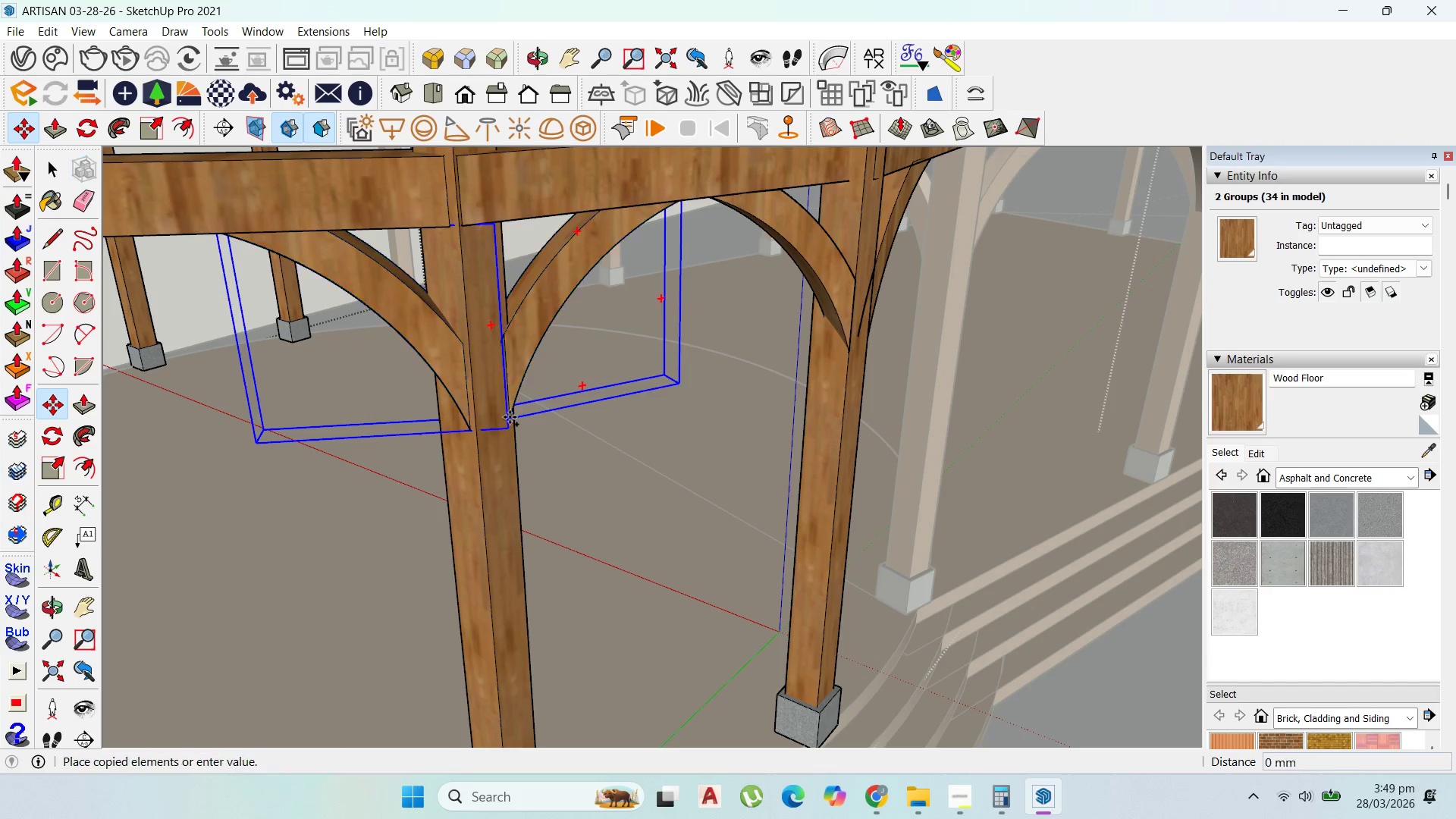 
key(Control+ControlLeft)
 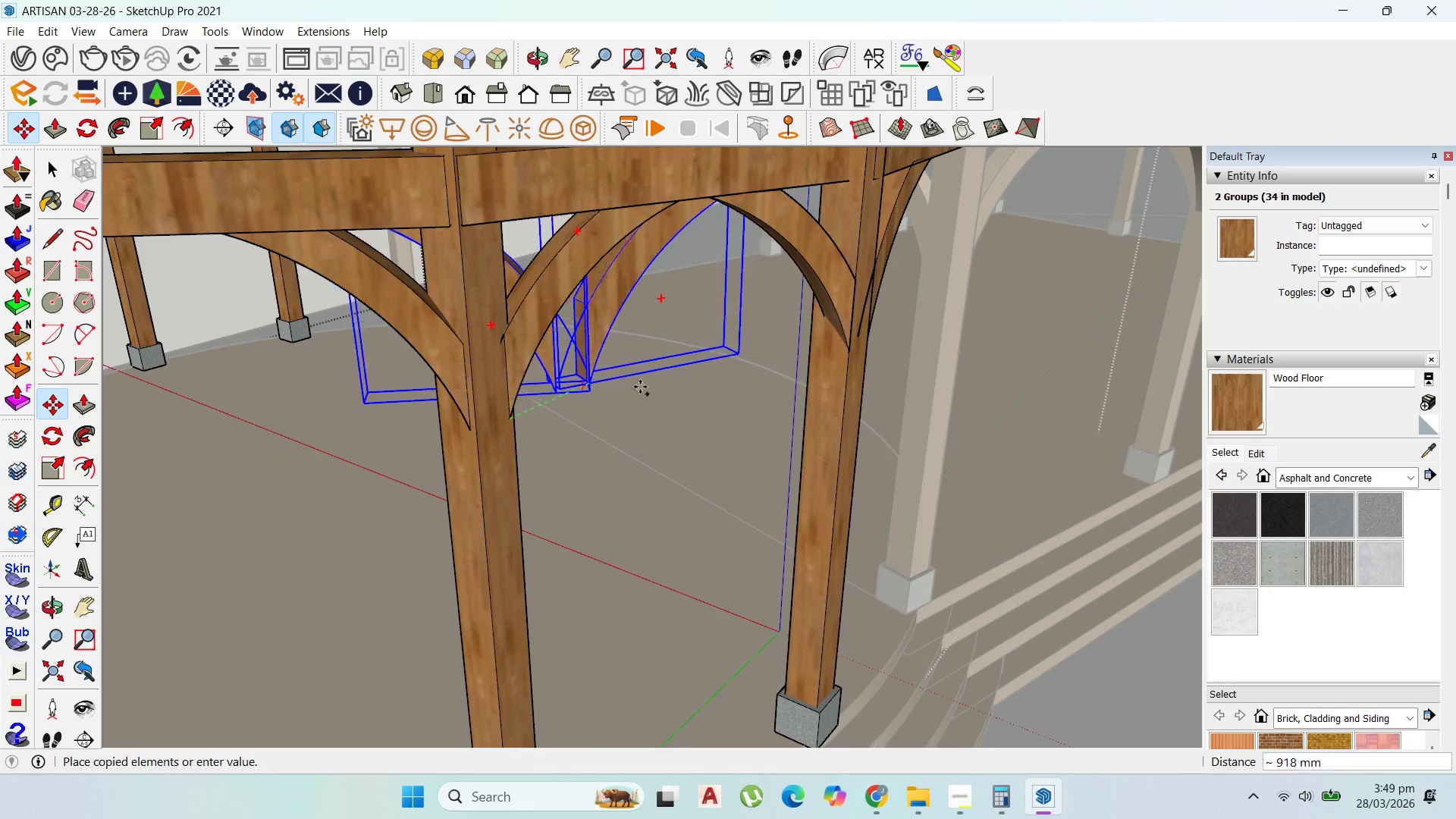 
scroll: coordinate [753, 391], scroll_direction: down, amount: 8.0
 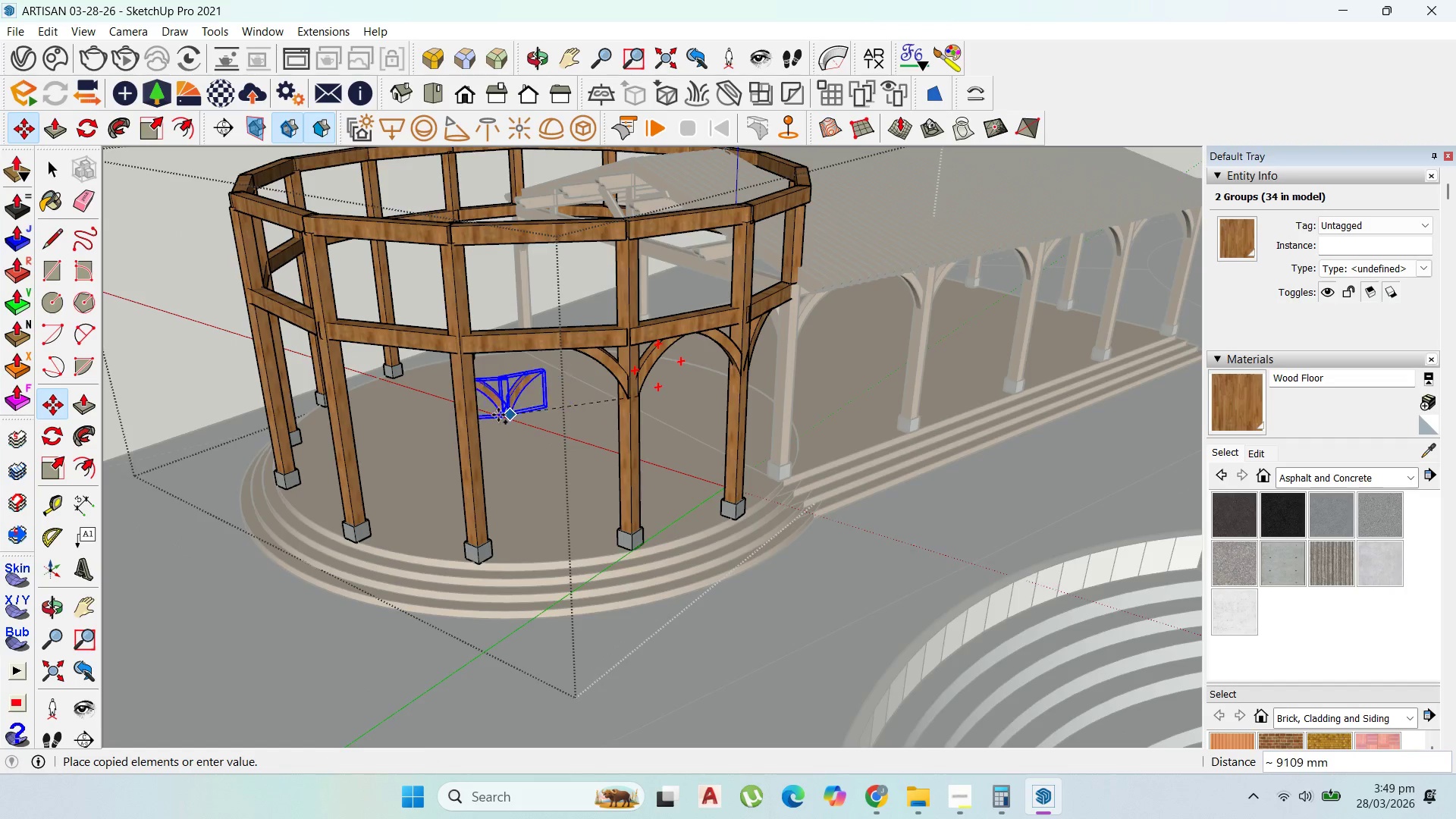 
scroll: coordinate [454, 400], scroll_direction: up, amount: 9.0
 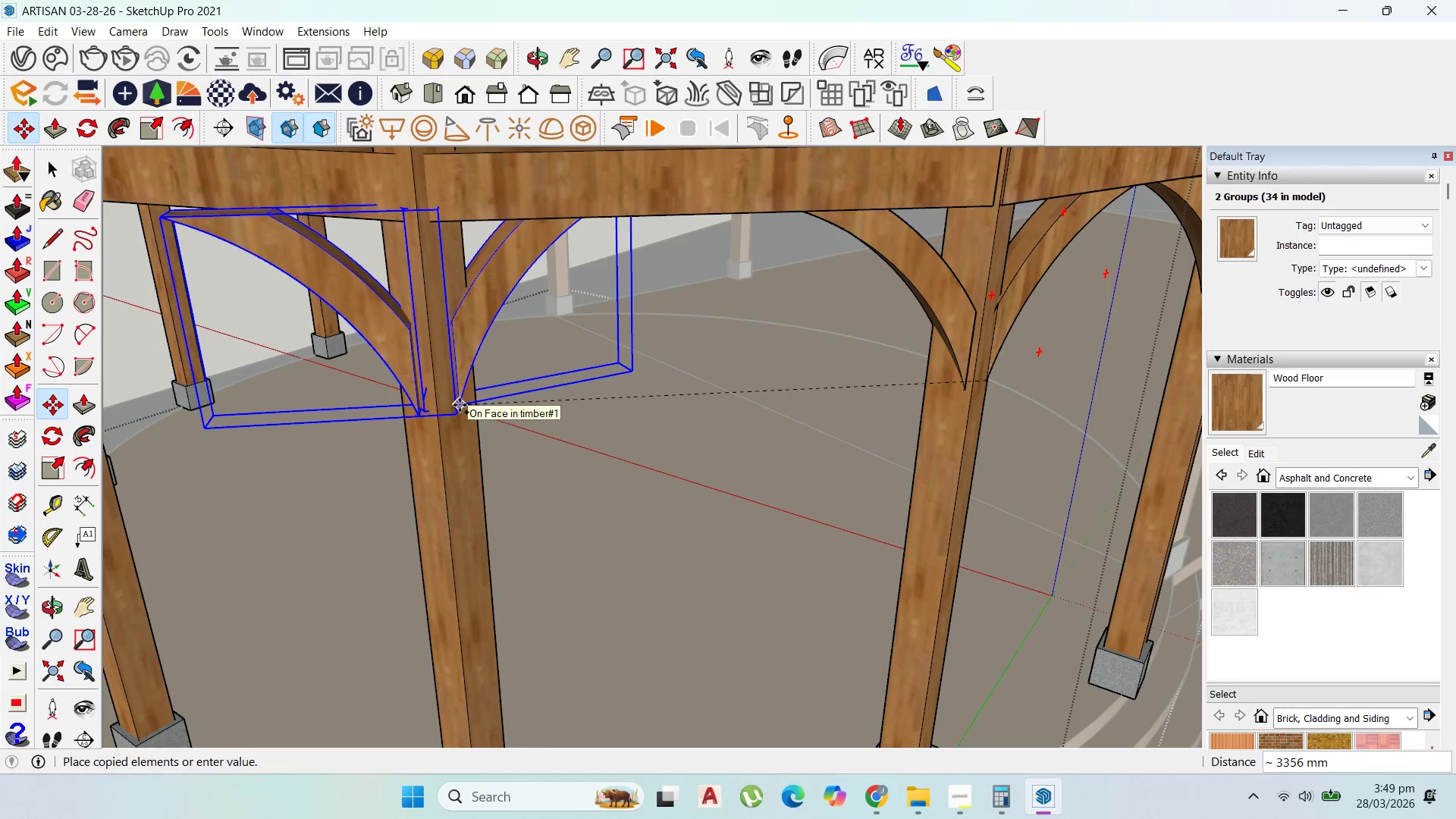 
left_click([460, 405])
 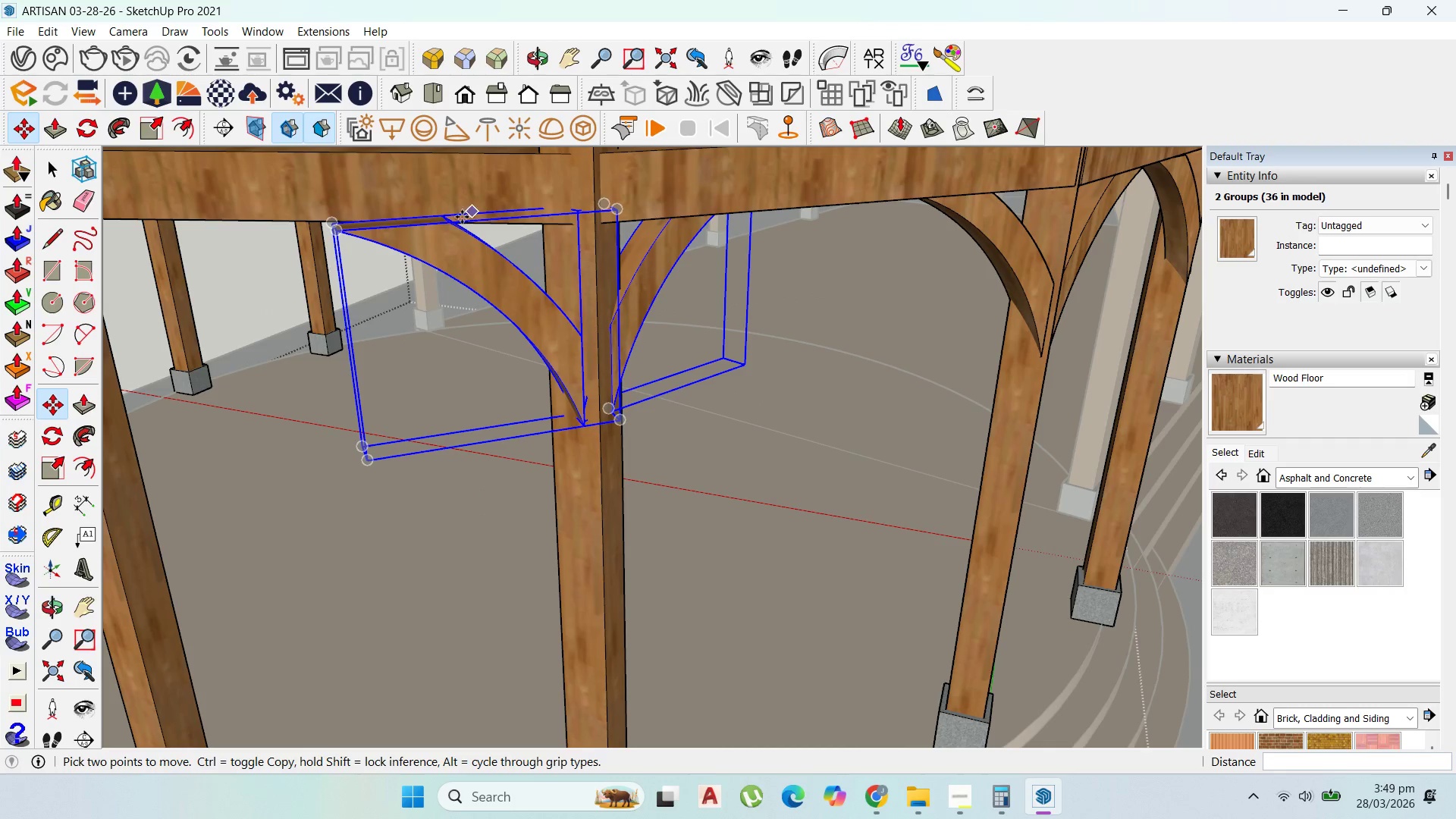 
left_click([447, 224])
 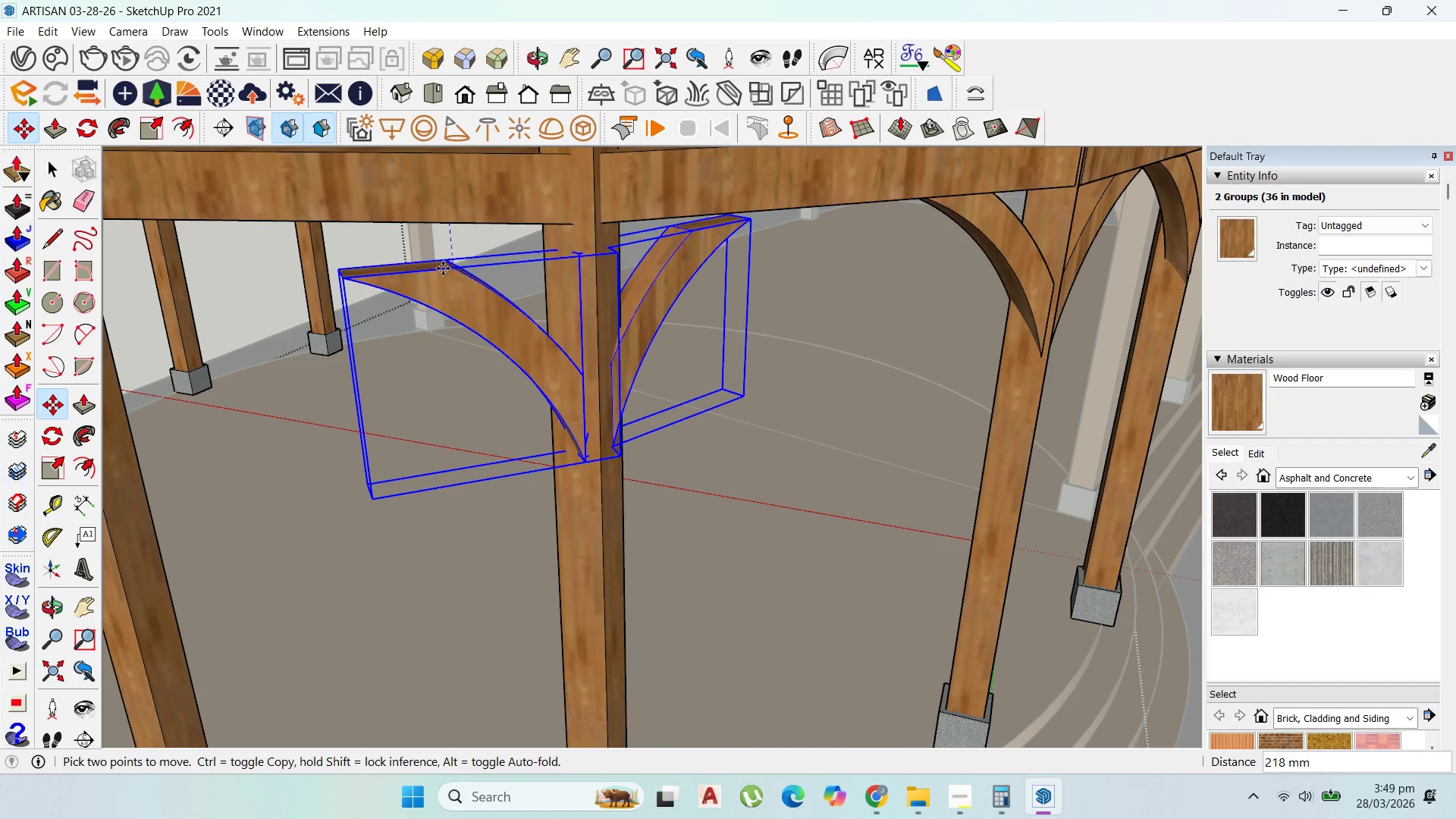 
hold_key(key=ShiftLeft, duration=1.17)
left_click([555, 226])
 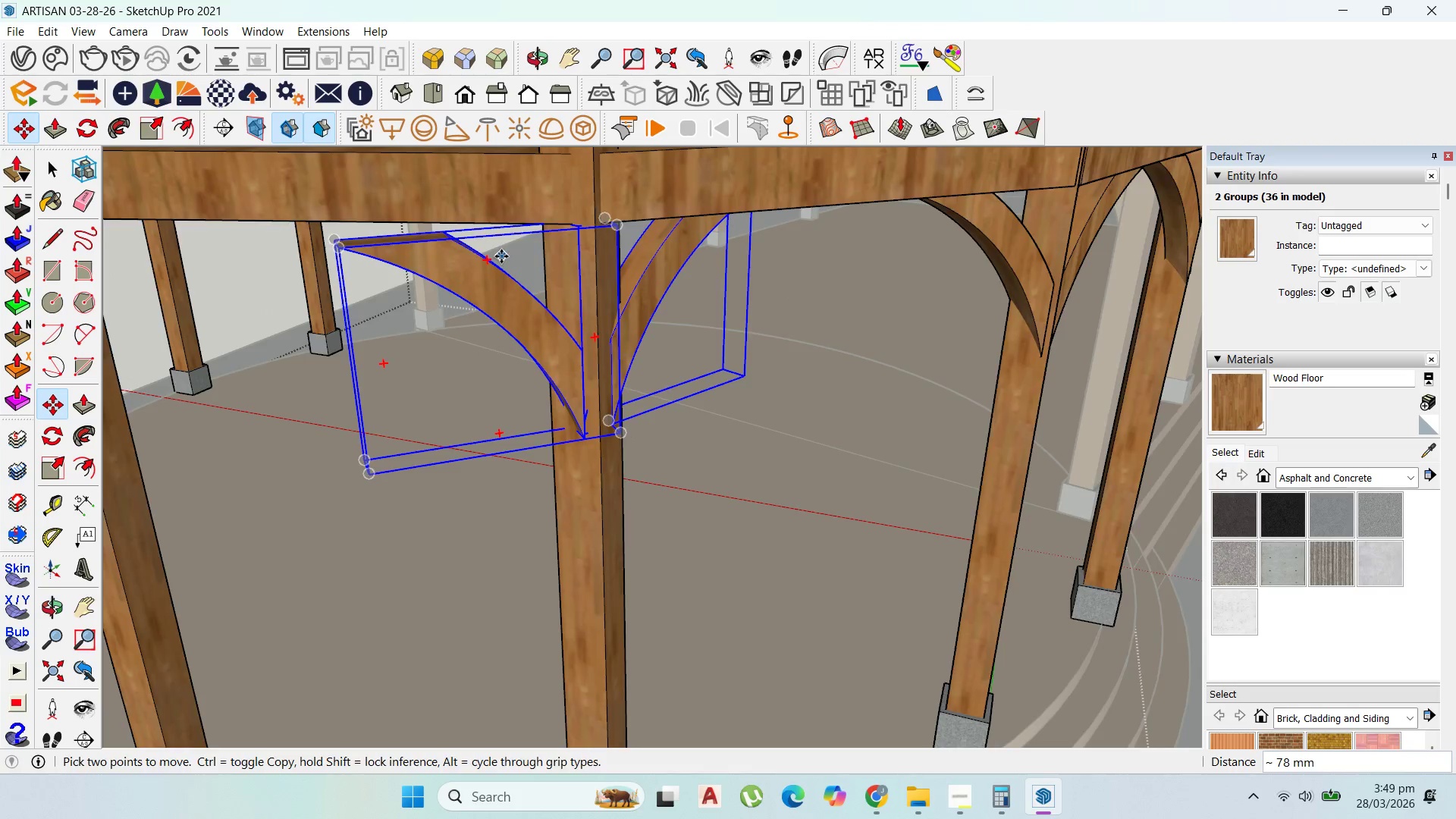 
scroll: coordinate [501, 256], scroll_direction: up, amount: 1.0
 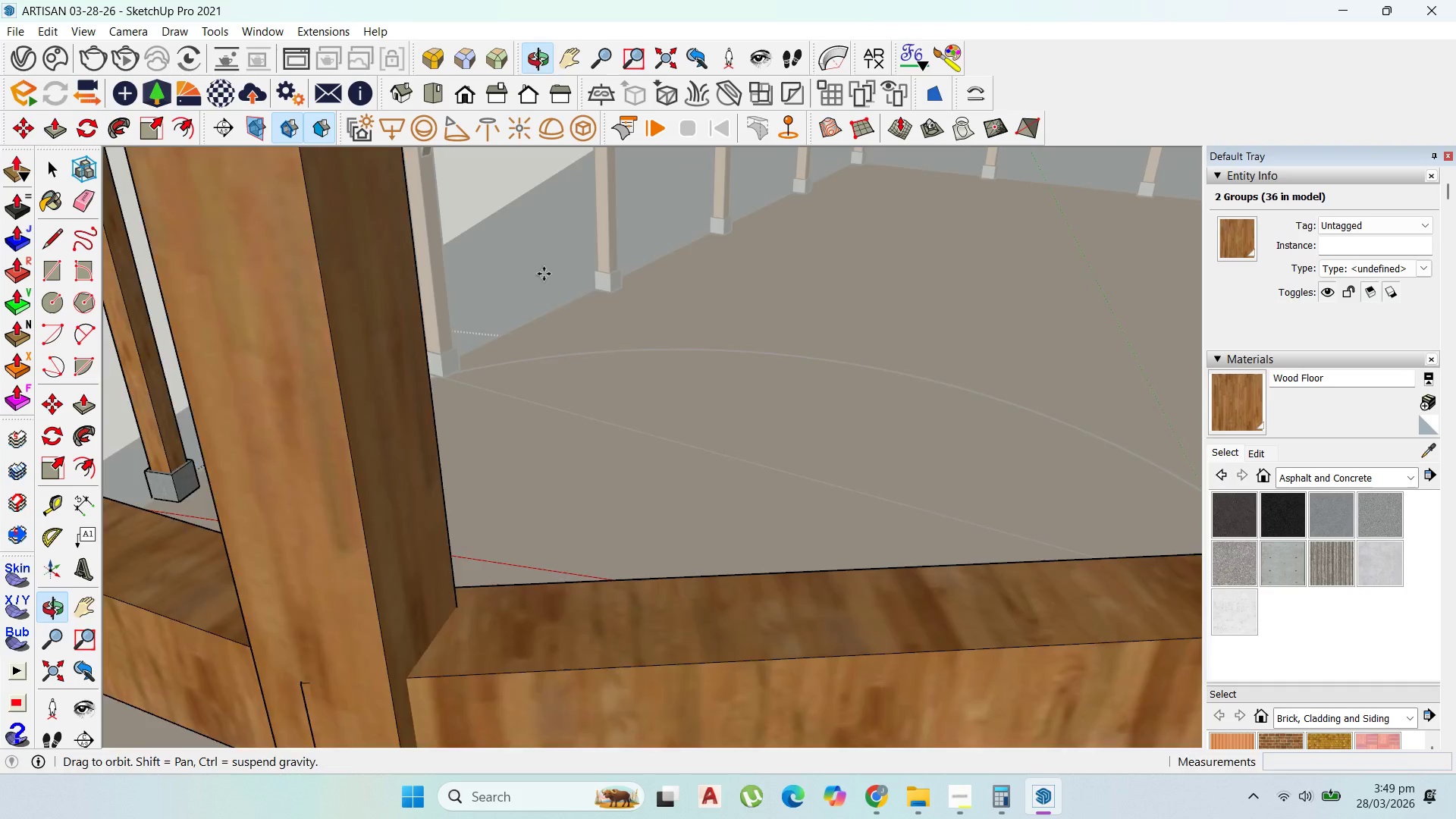 
scroll: coordinate [393, 237], scroll_direction: down, amount: 3.0
 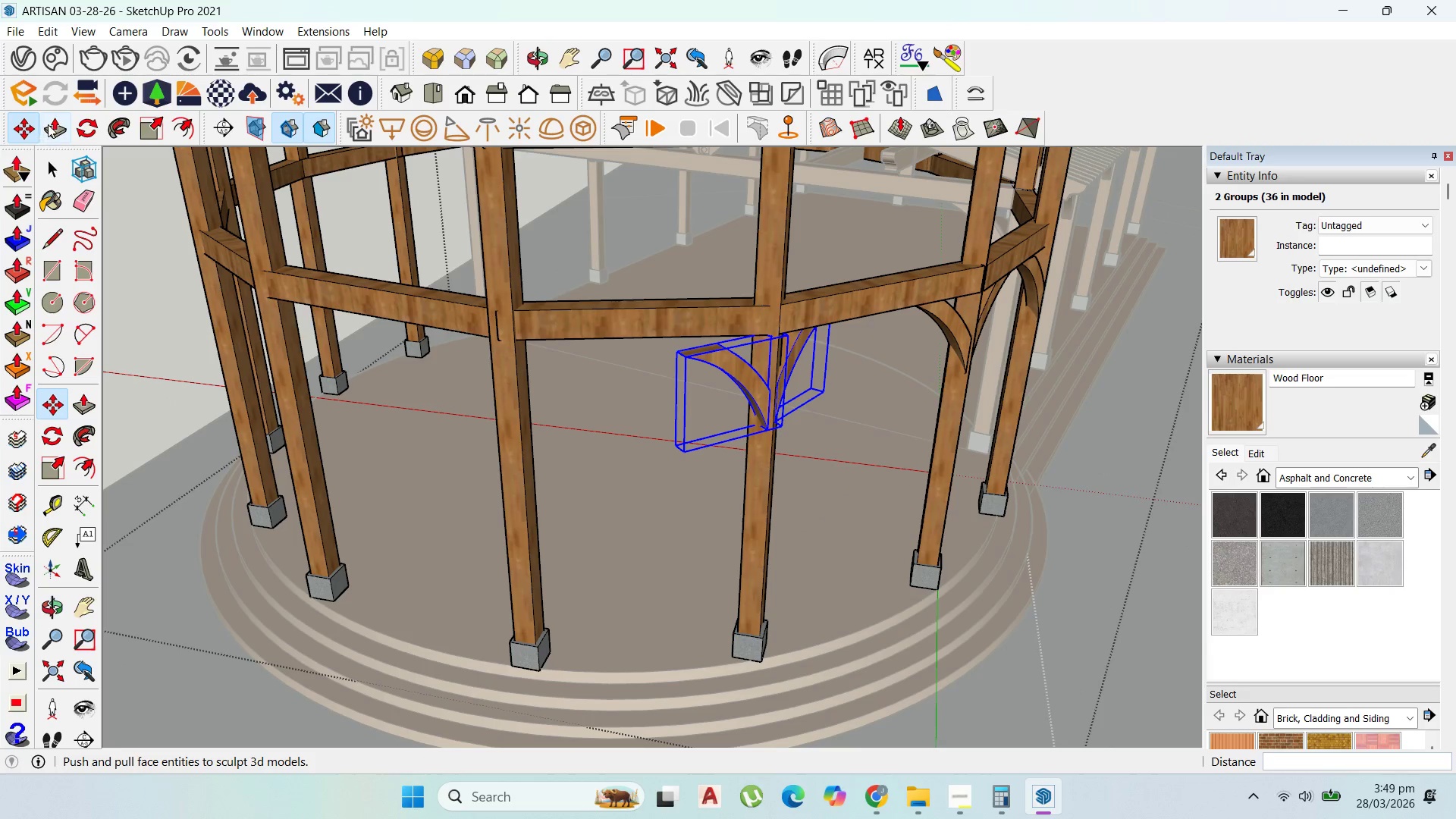 
left_click([80, 123])
 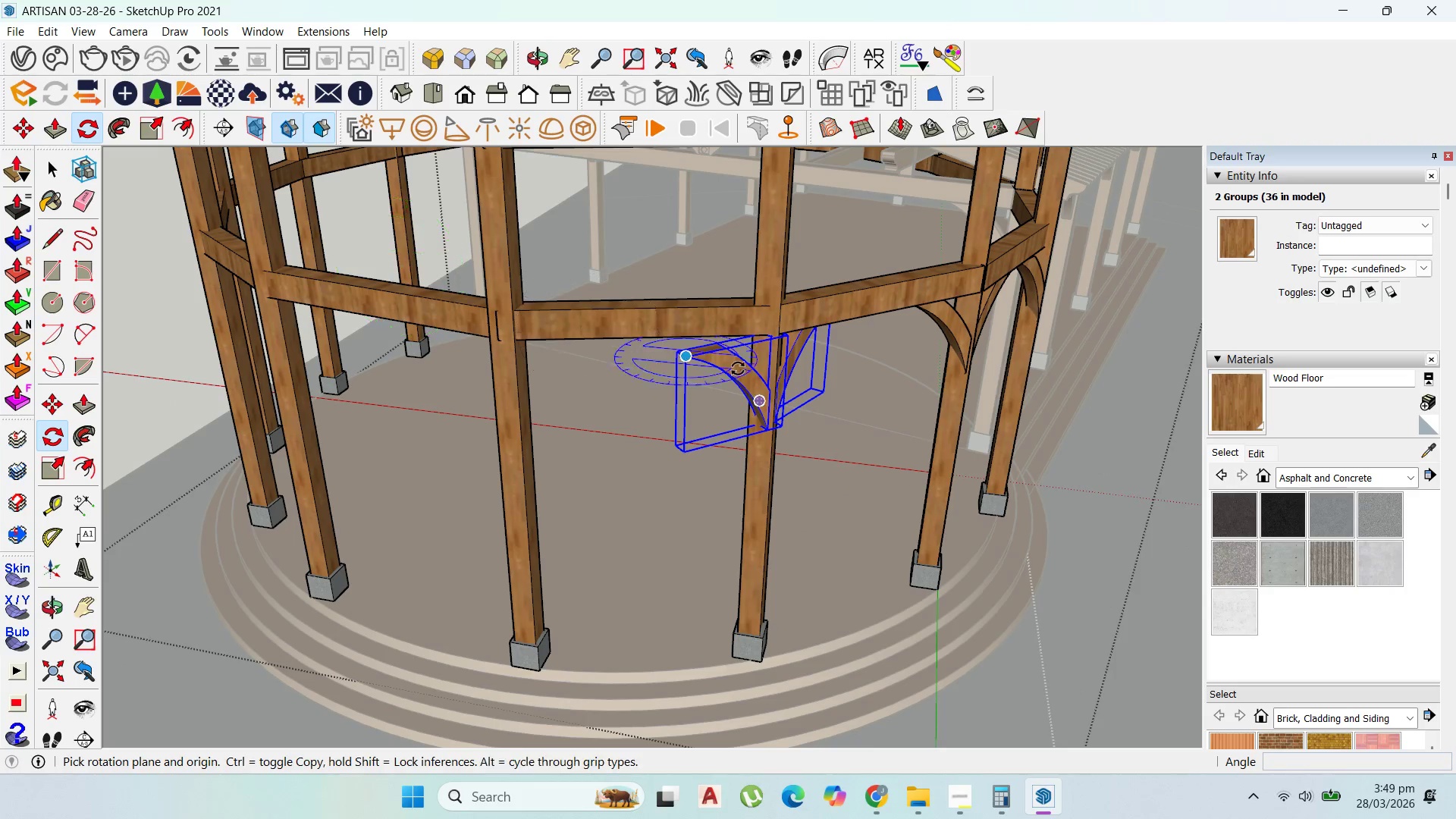 
scroll: coordinate [760, 431], scroll_direction: up, amount: 7.0
 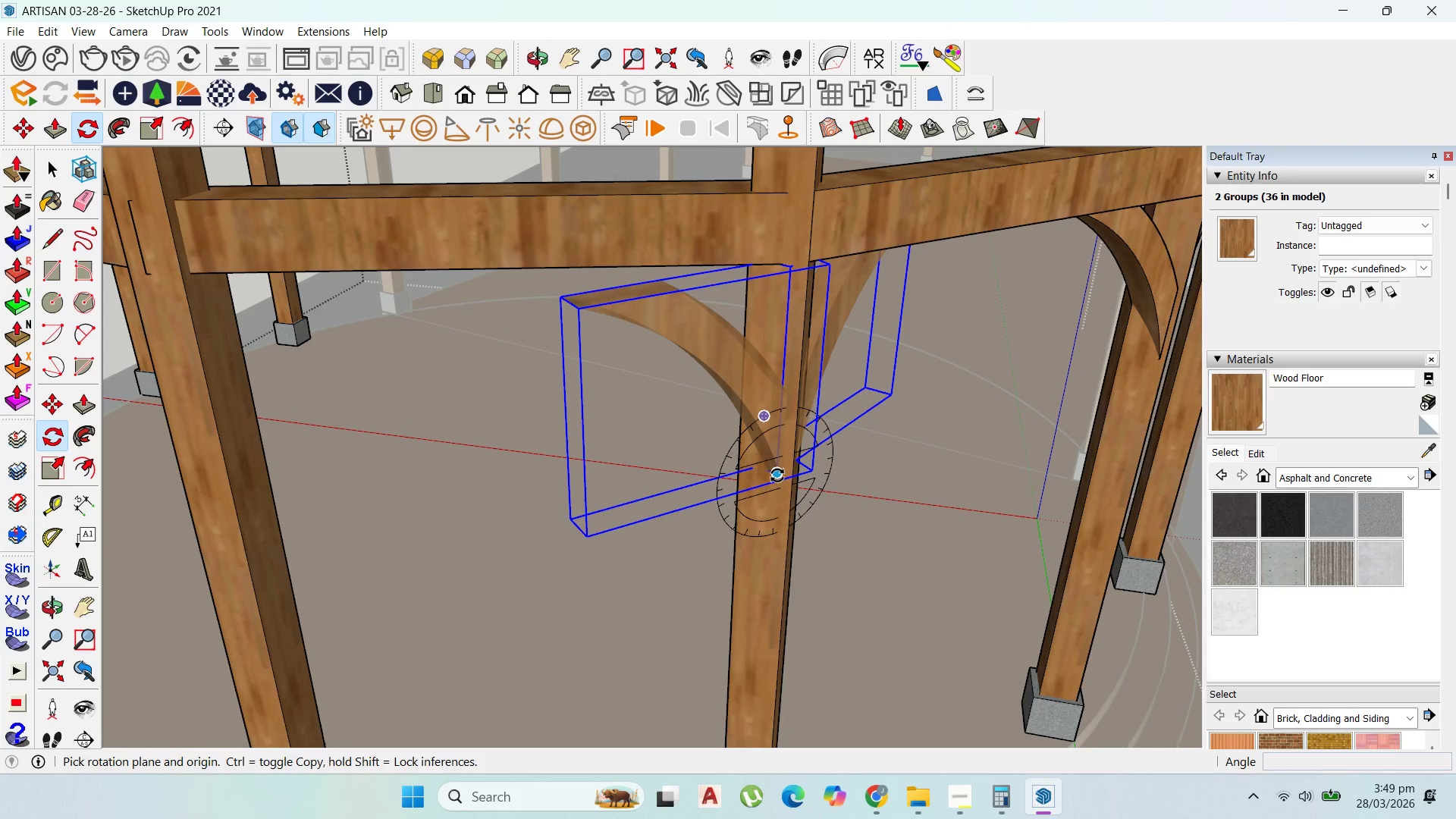 
key(Escape)
 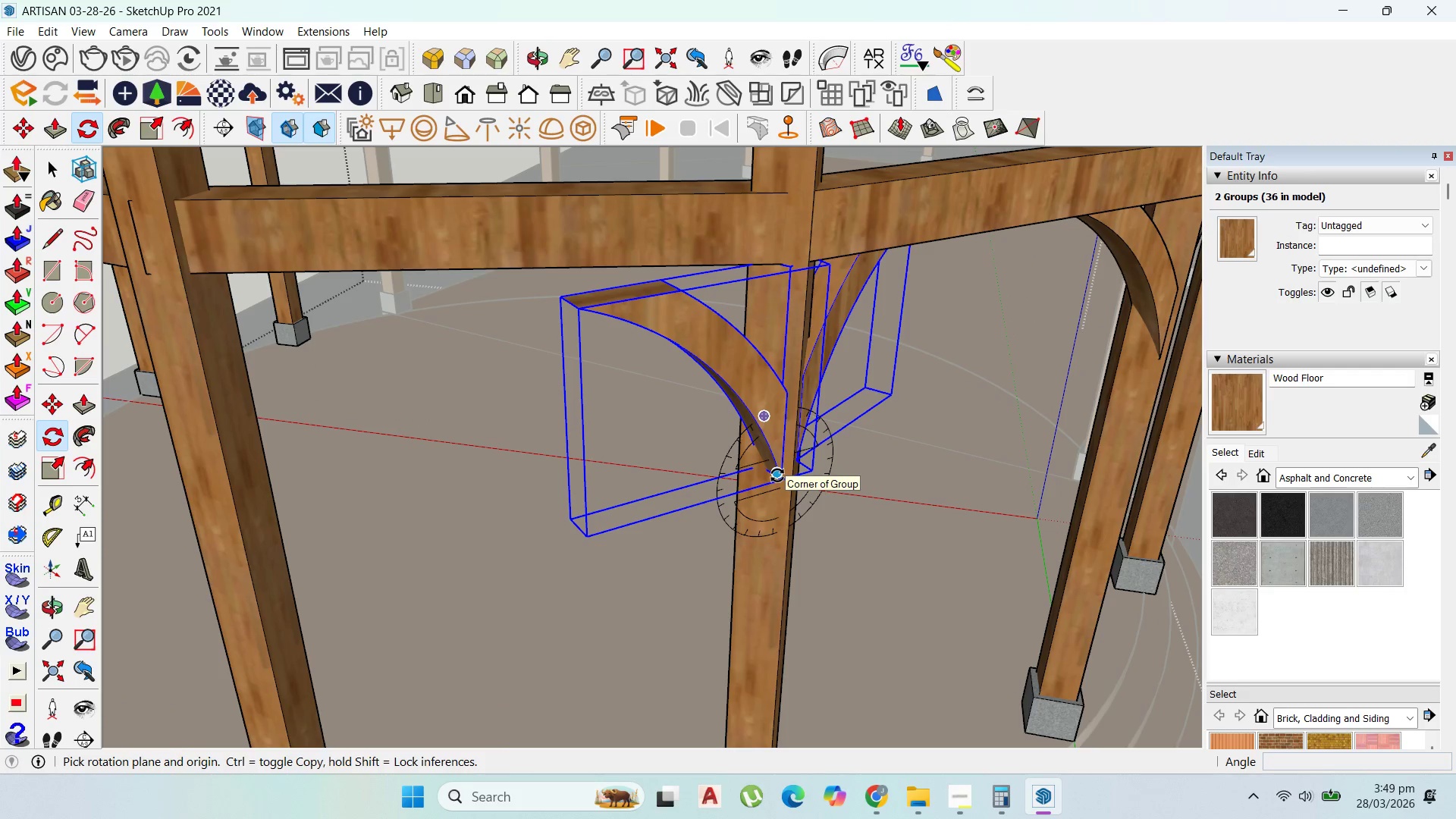 
key(ArrowRight)
 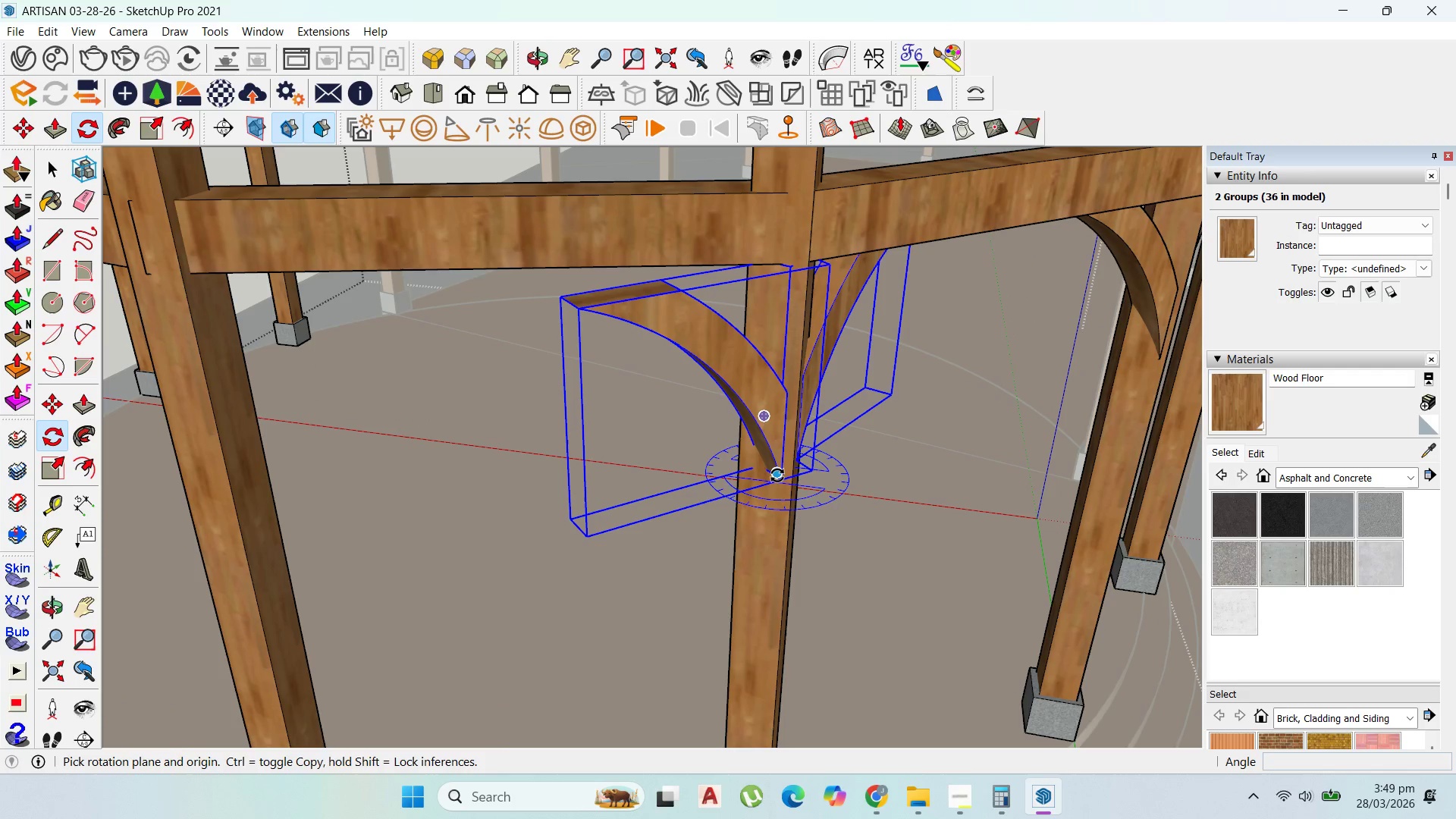 
key(ArrowUp)
 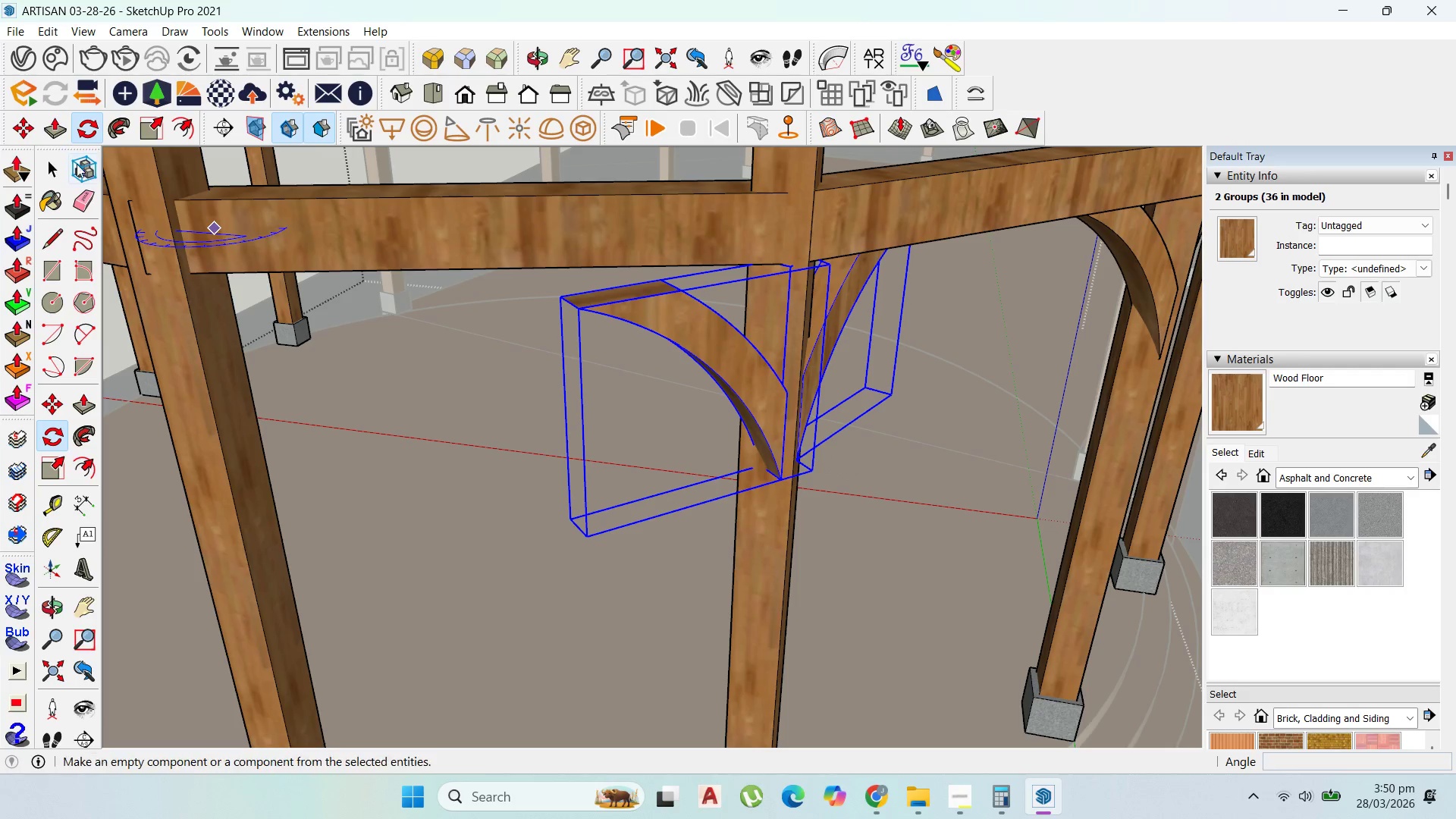 
left_click([744, 361])
 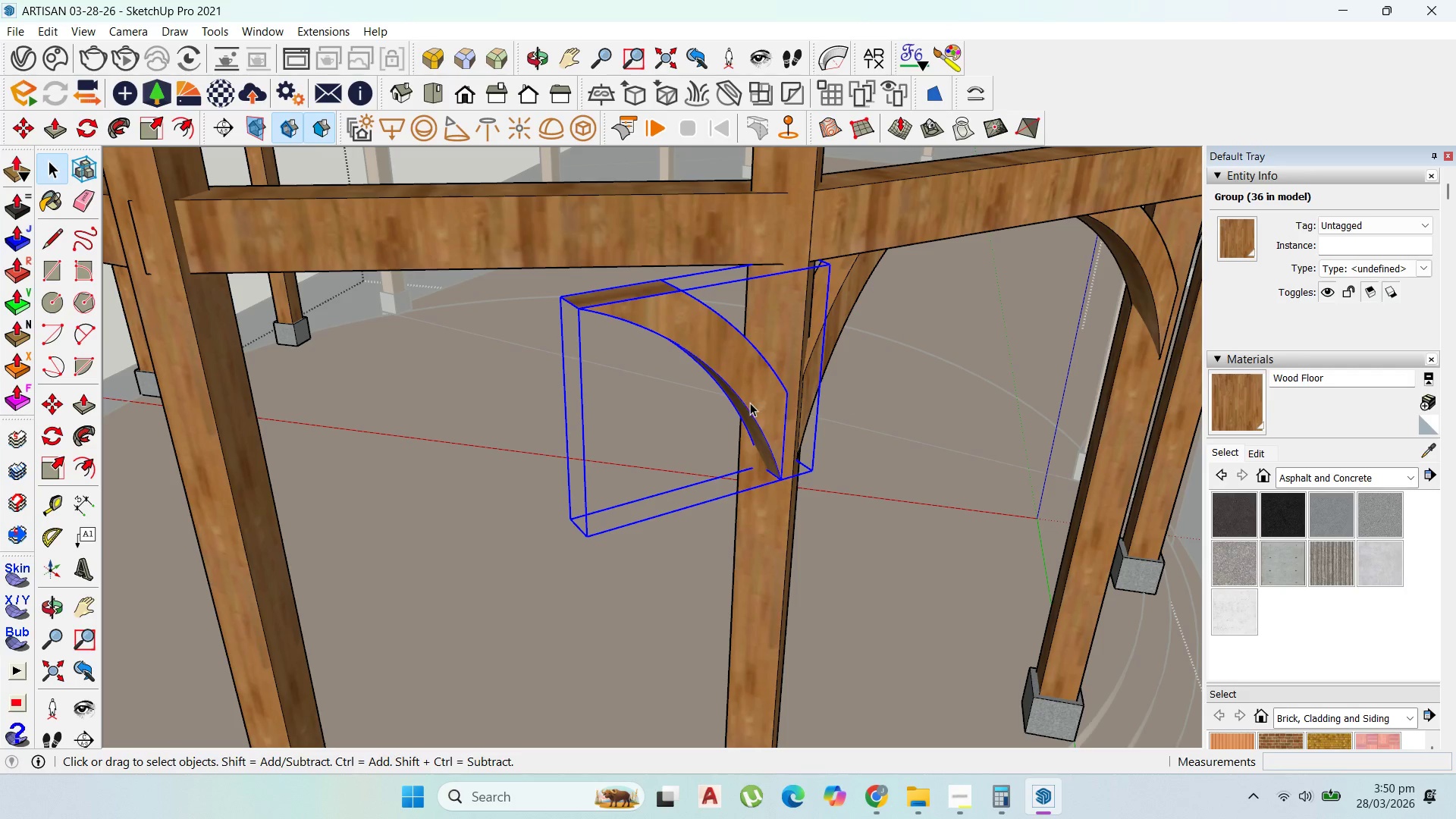 
scroll: coordinate [750, 404], scroll_direction: up, amount: 1.0
 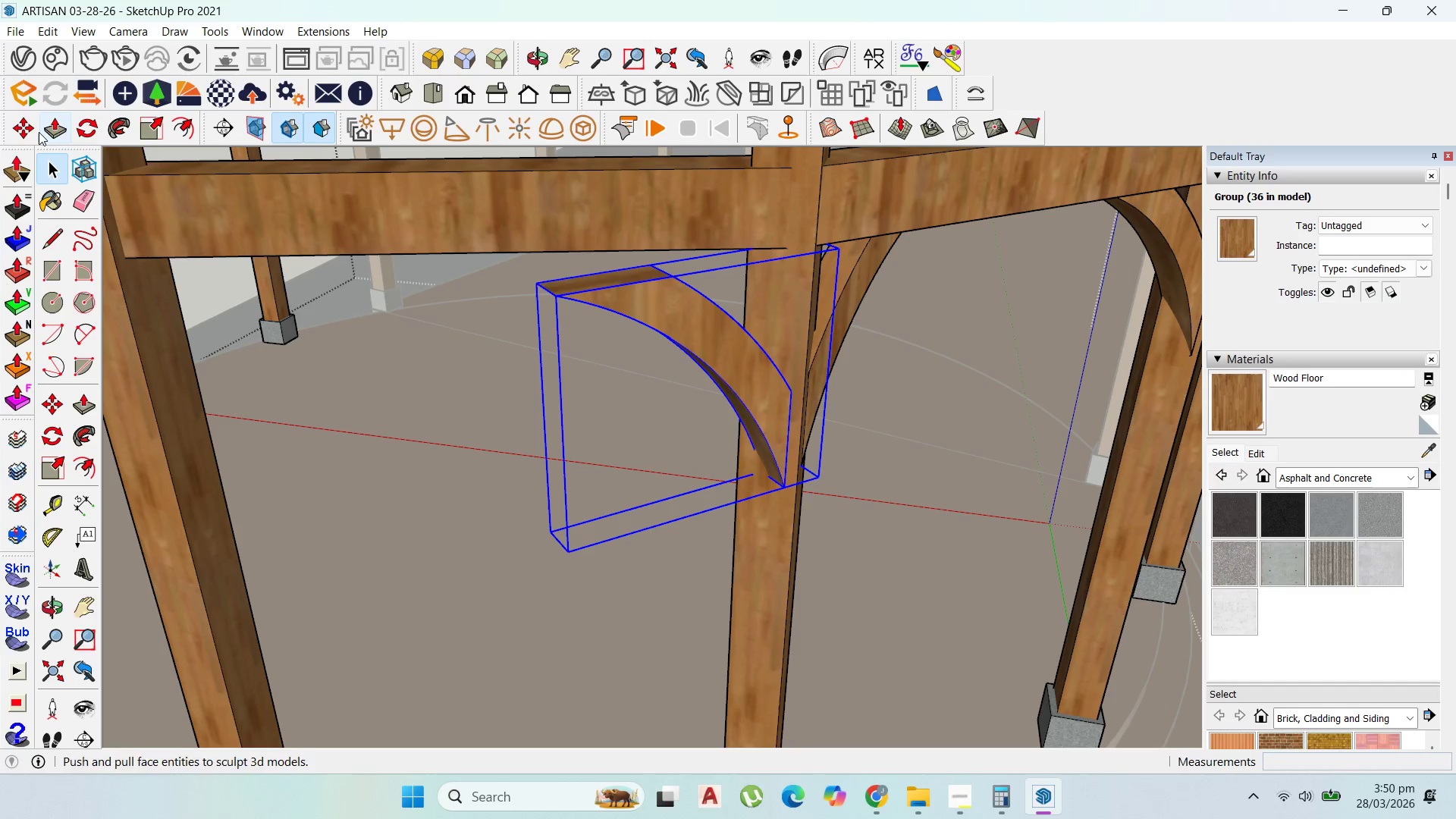 
left_click_drag(start_coordinate=[91, 129], to_coordinate=[98, 129])
 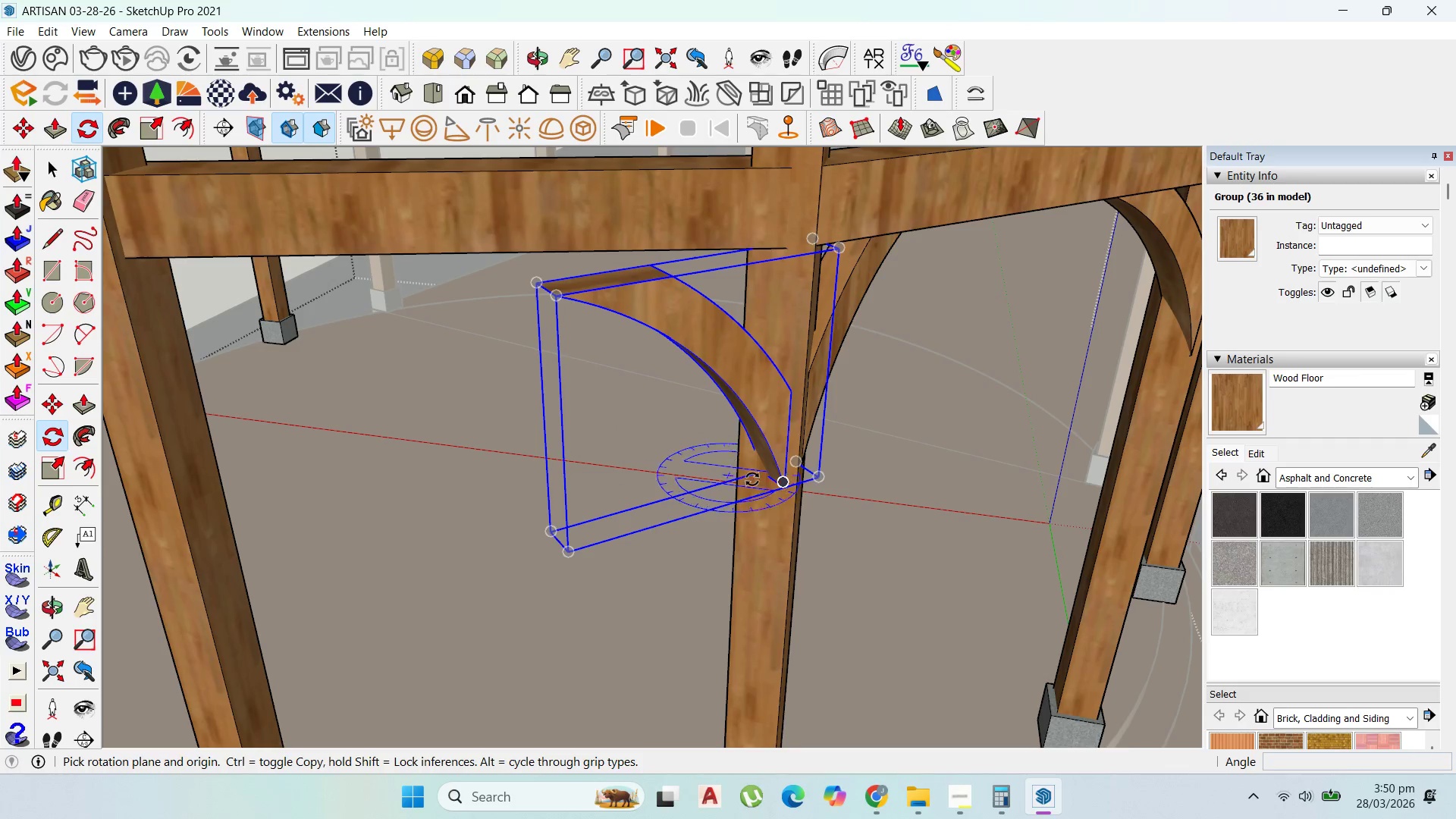 
scroll: coordinate [767, 486], scroll_direction: up, amount: 2.0
 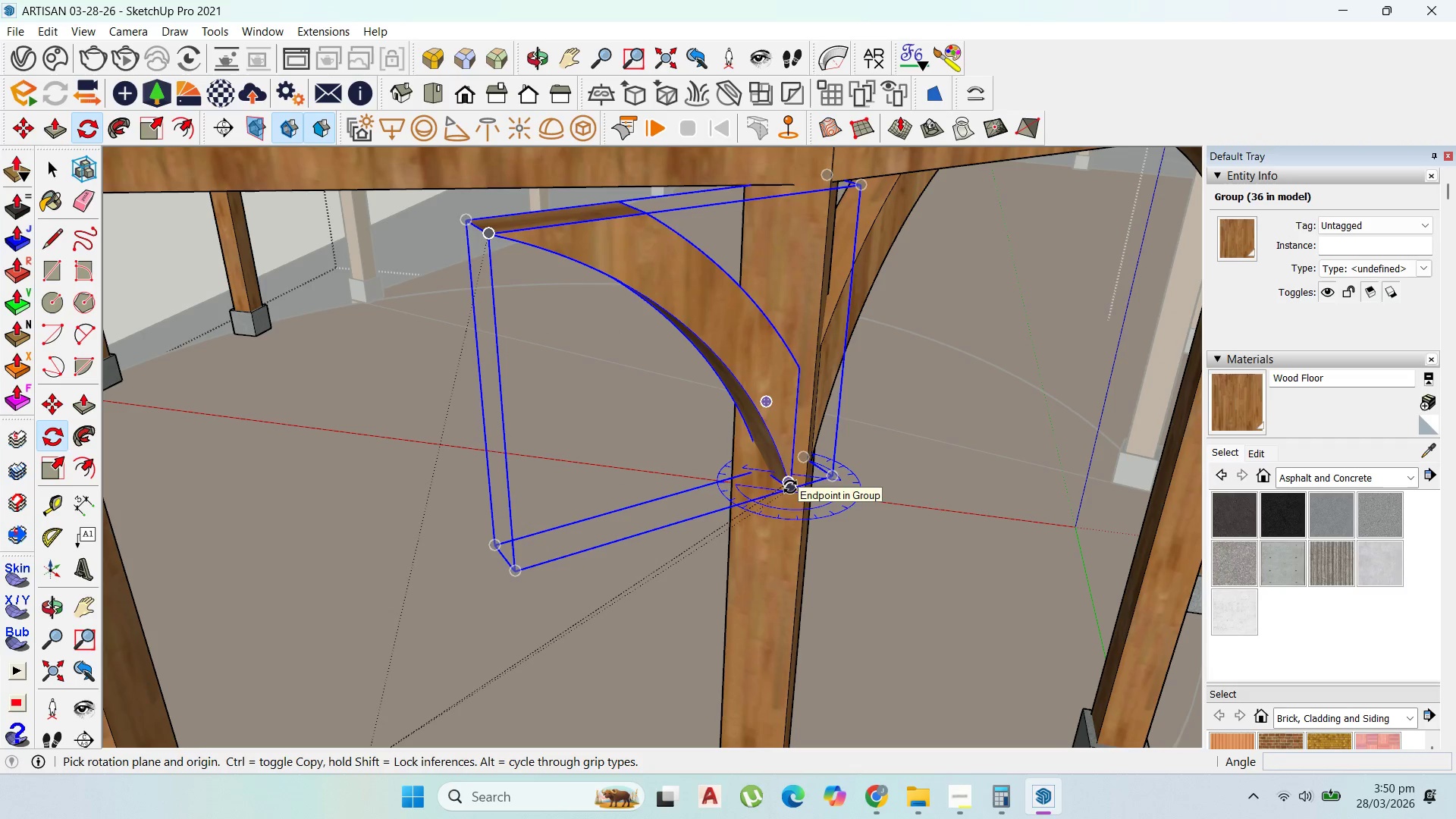 
left_click([790, 487])
 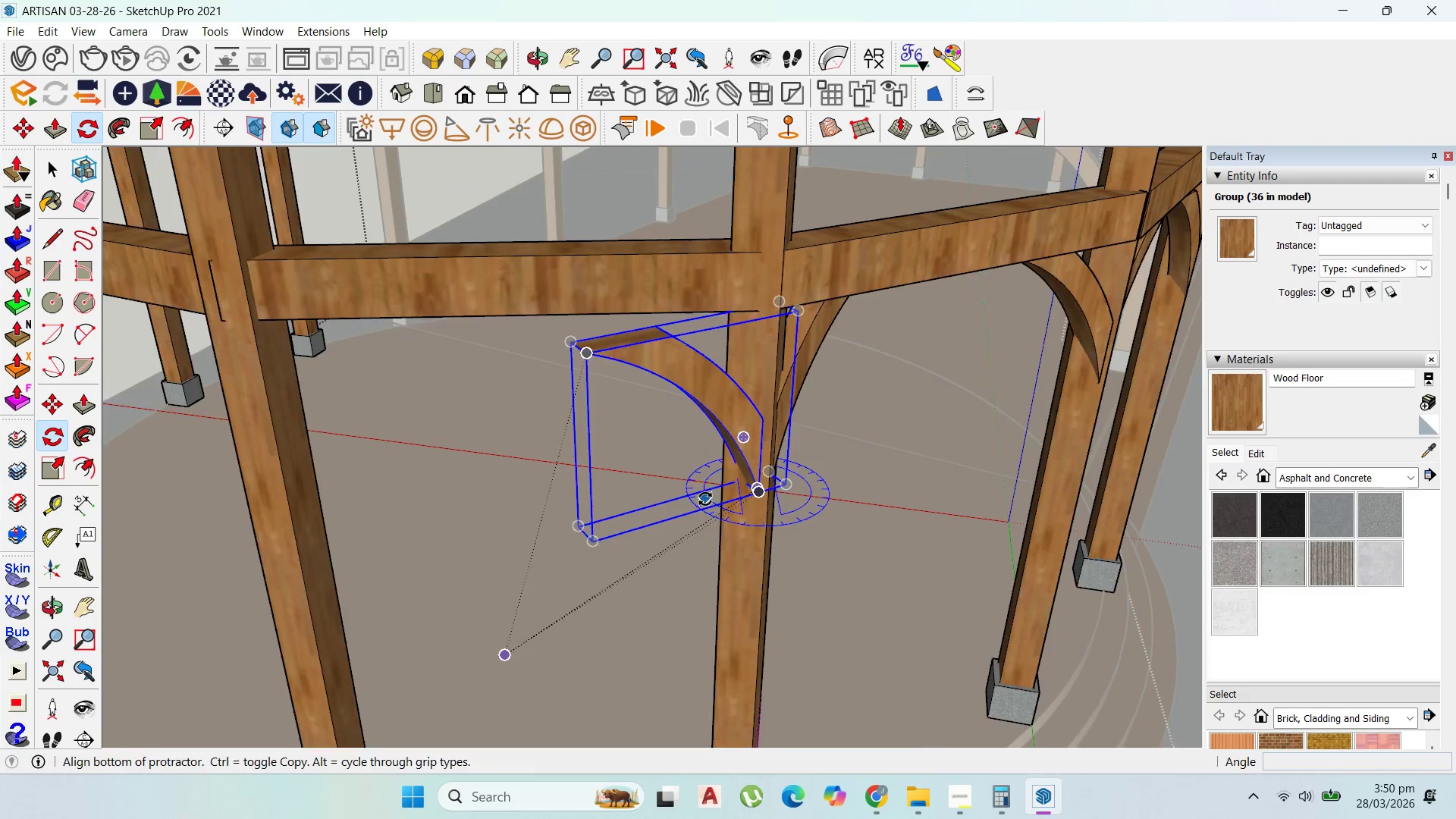 
scroll: coordinate [705, 499], scroll_direction: down, amount: 3.0
 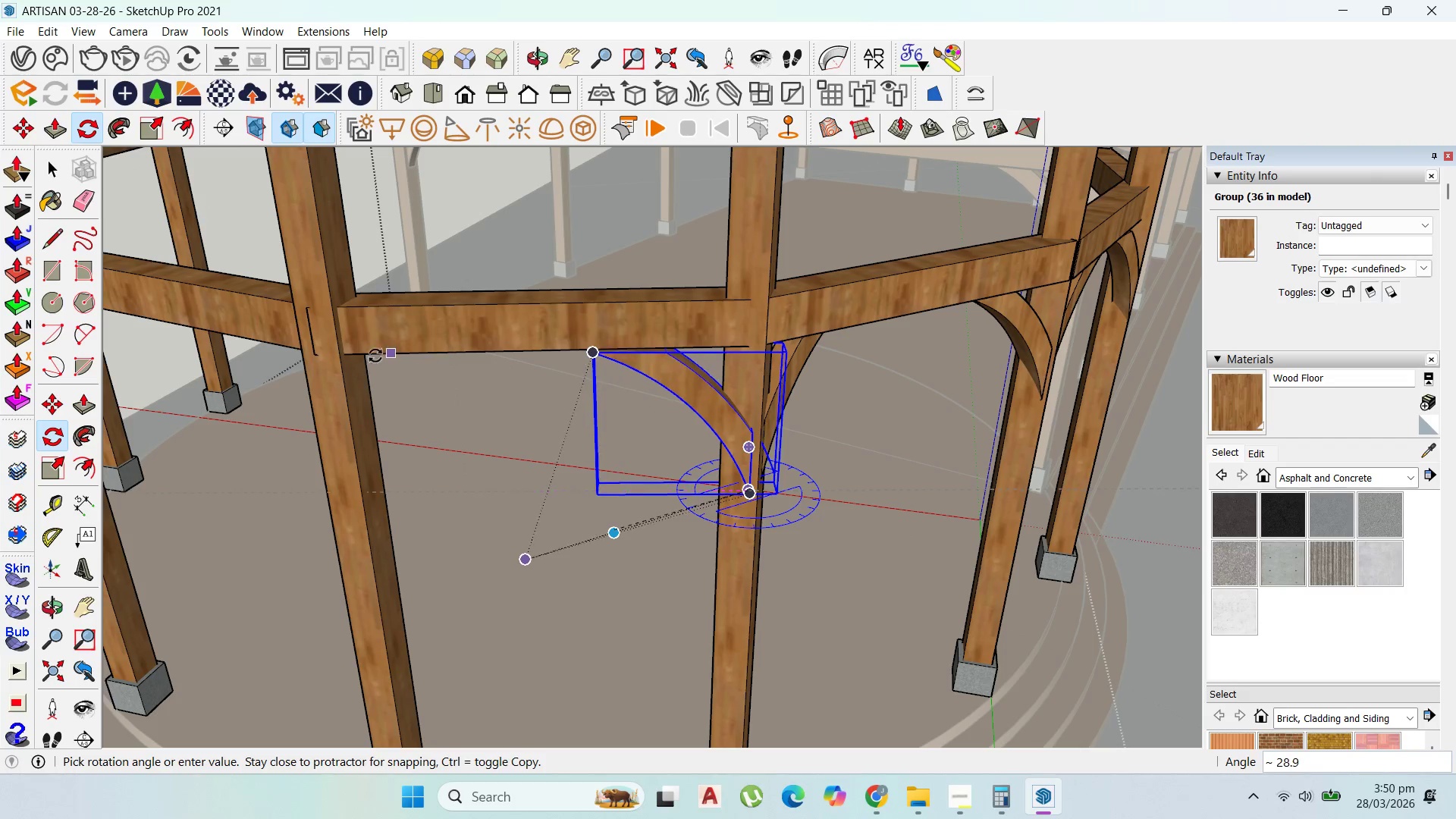 
left_click([354, 356])
 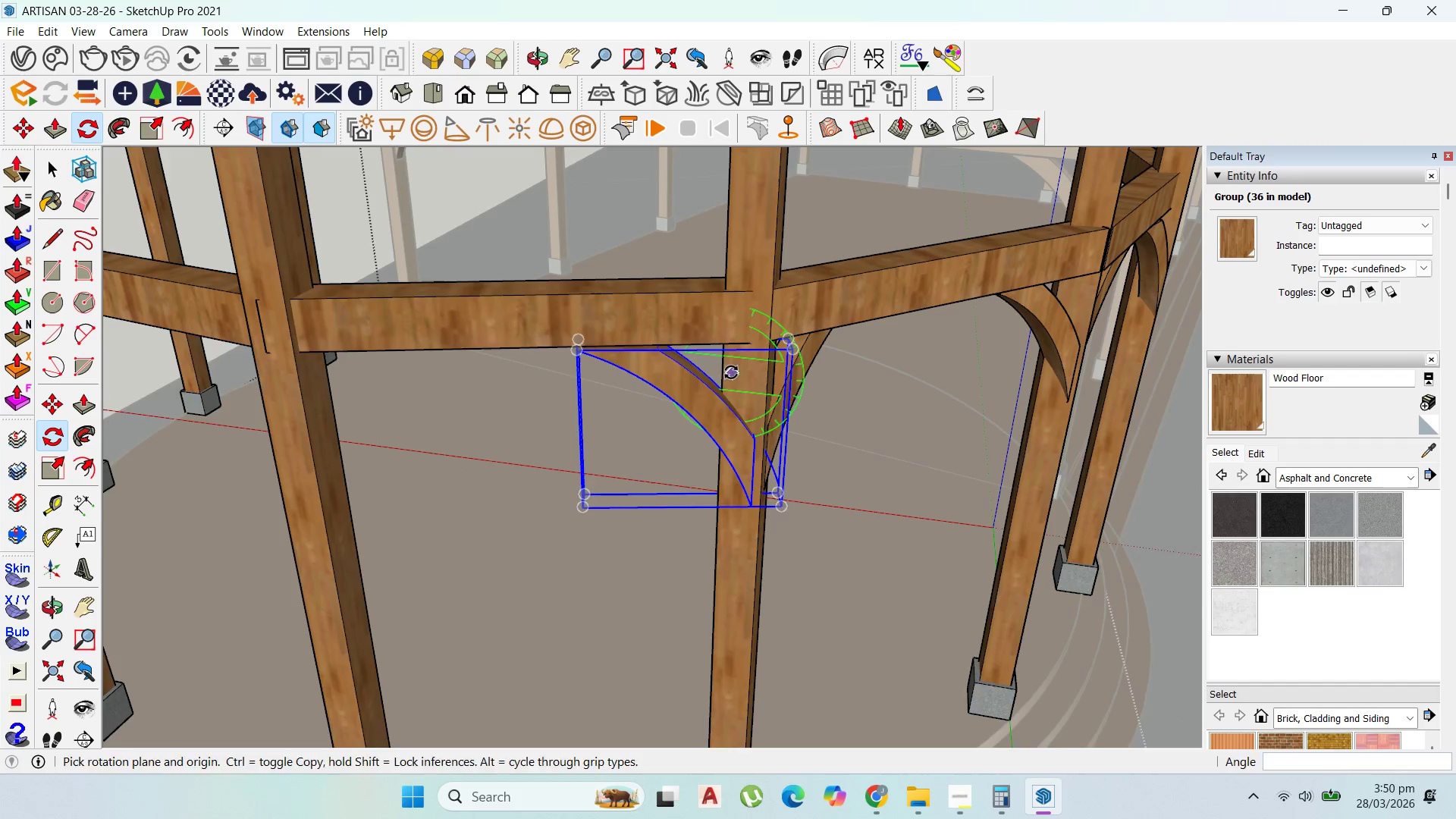 
scroll: coordinate [733, 374], scroll_direction: up, amount: 1.0
 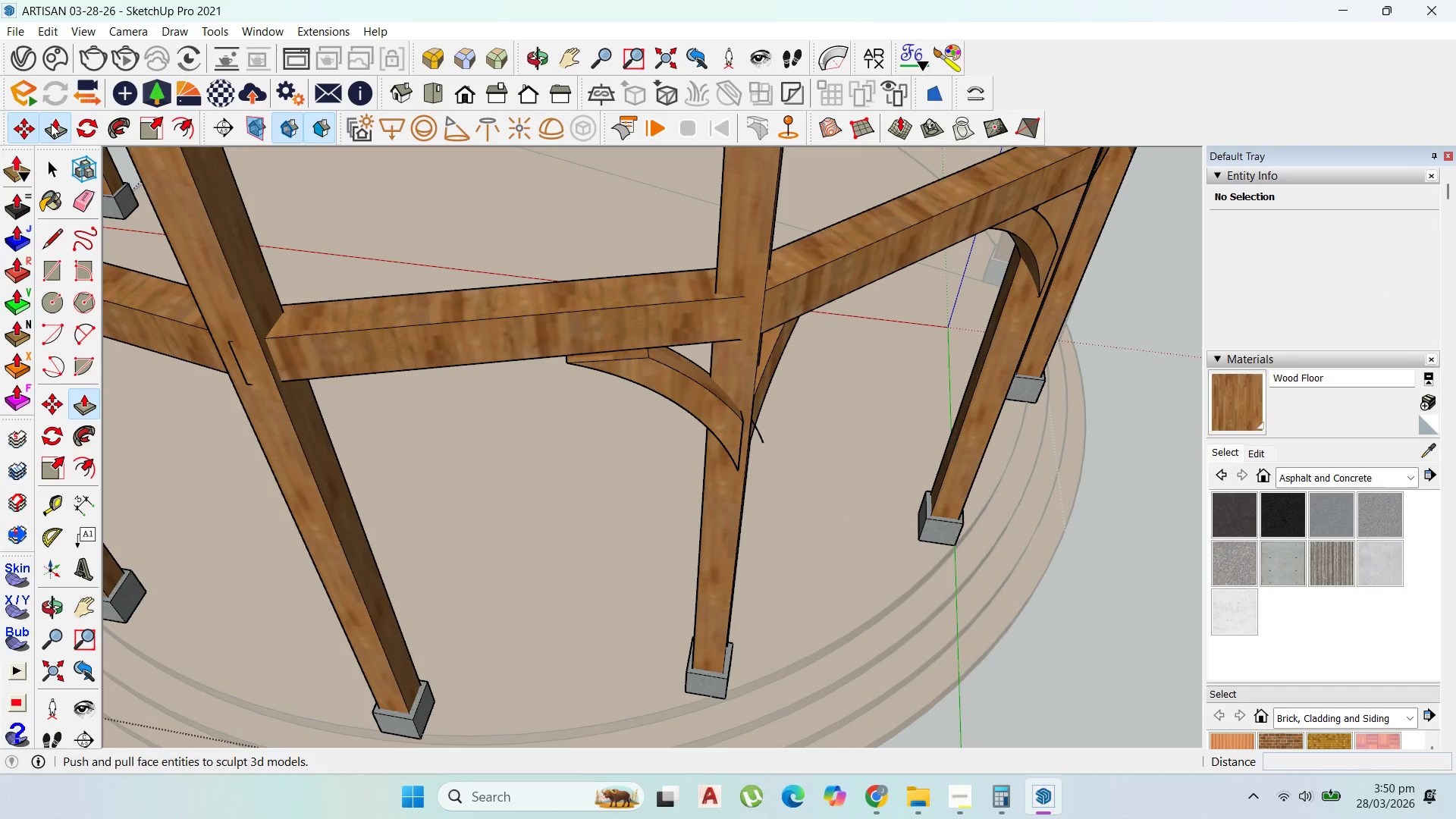 
left_click([737, 466])
 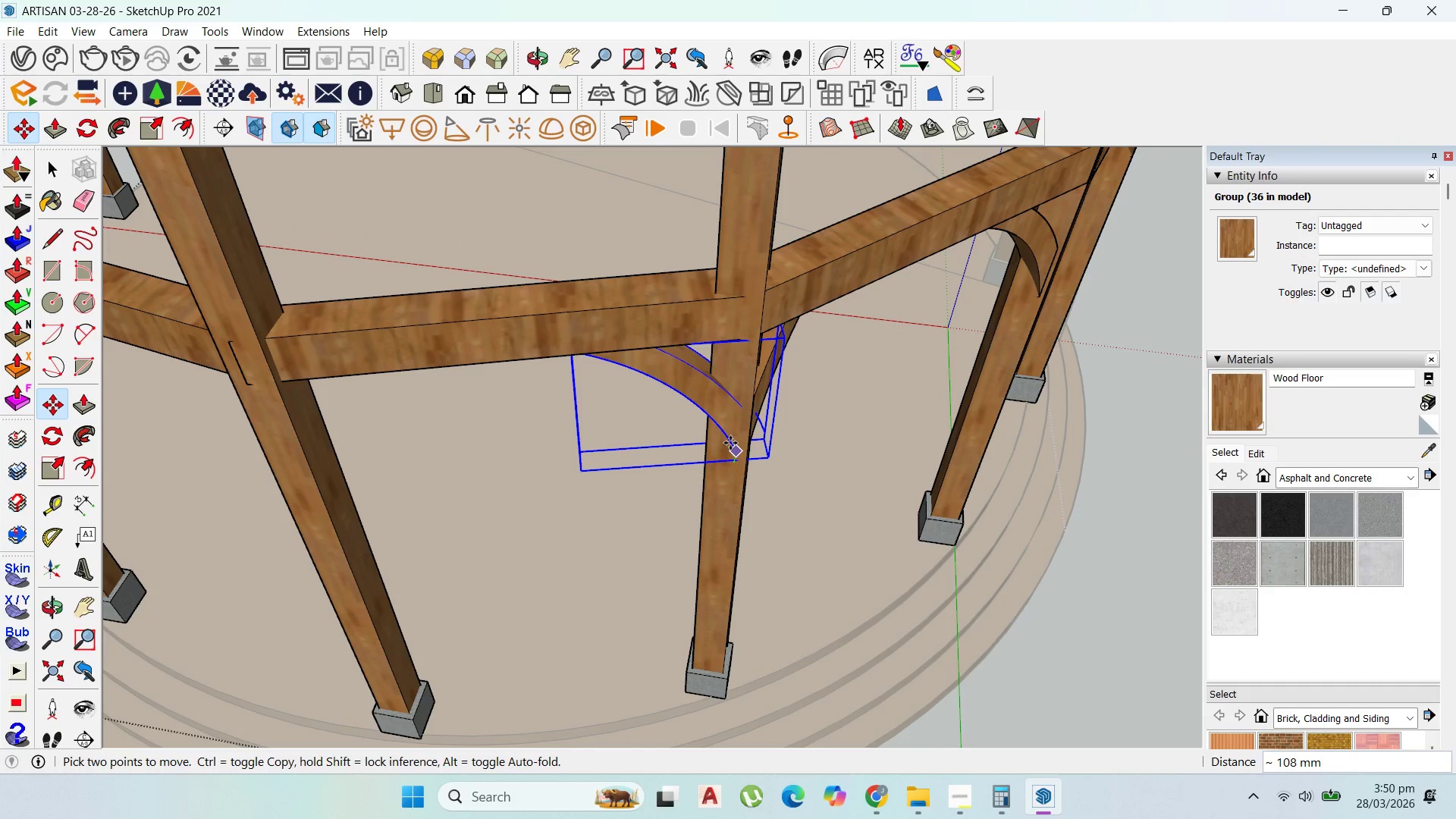 
left_click([730, 443])
 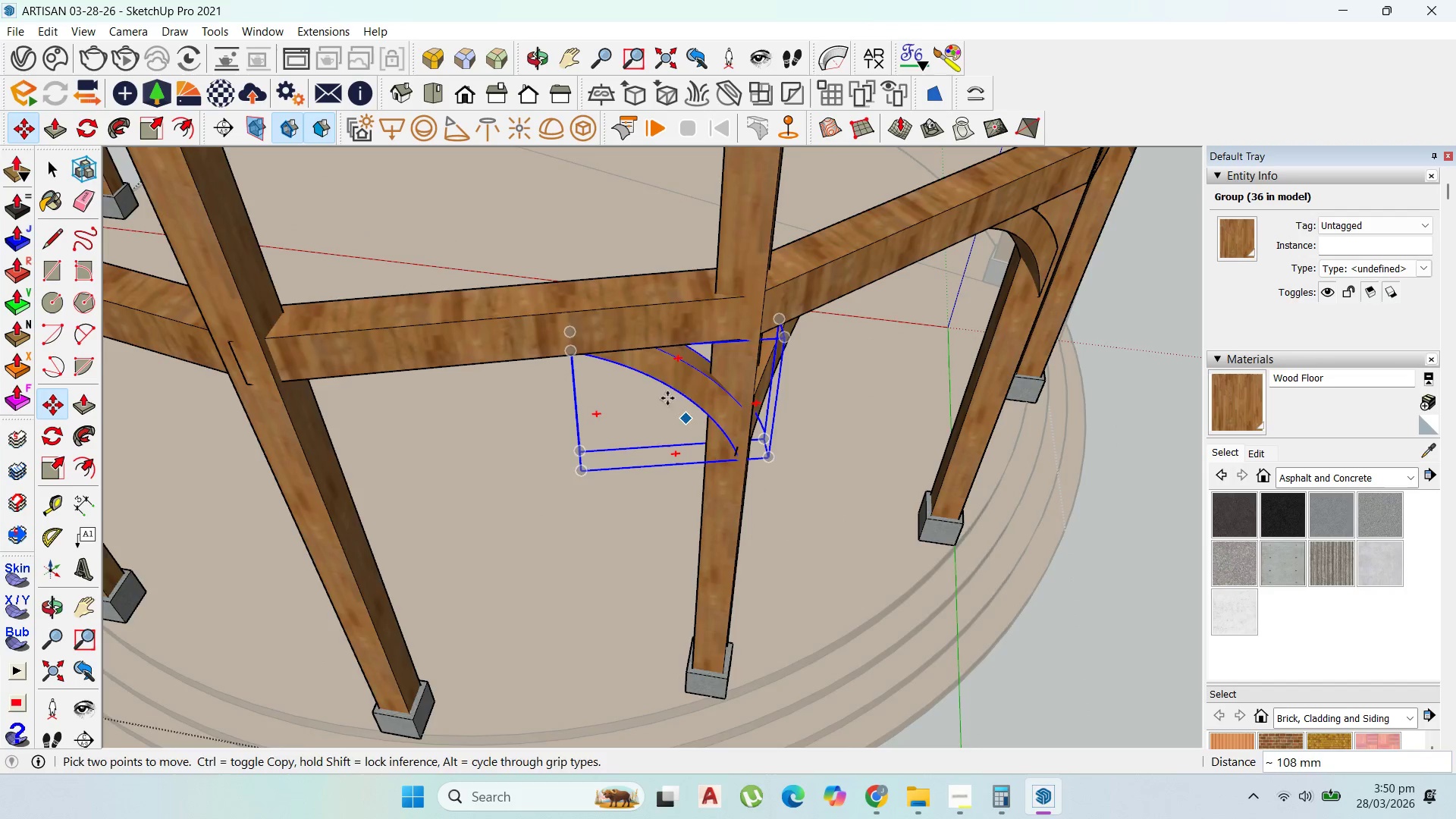 
scroll: coordinate [667, 398], scroll_direction: up, amount: 1.0
 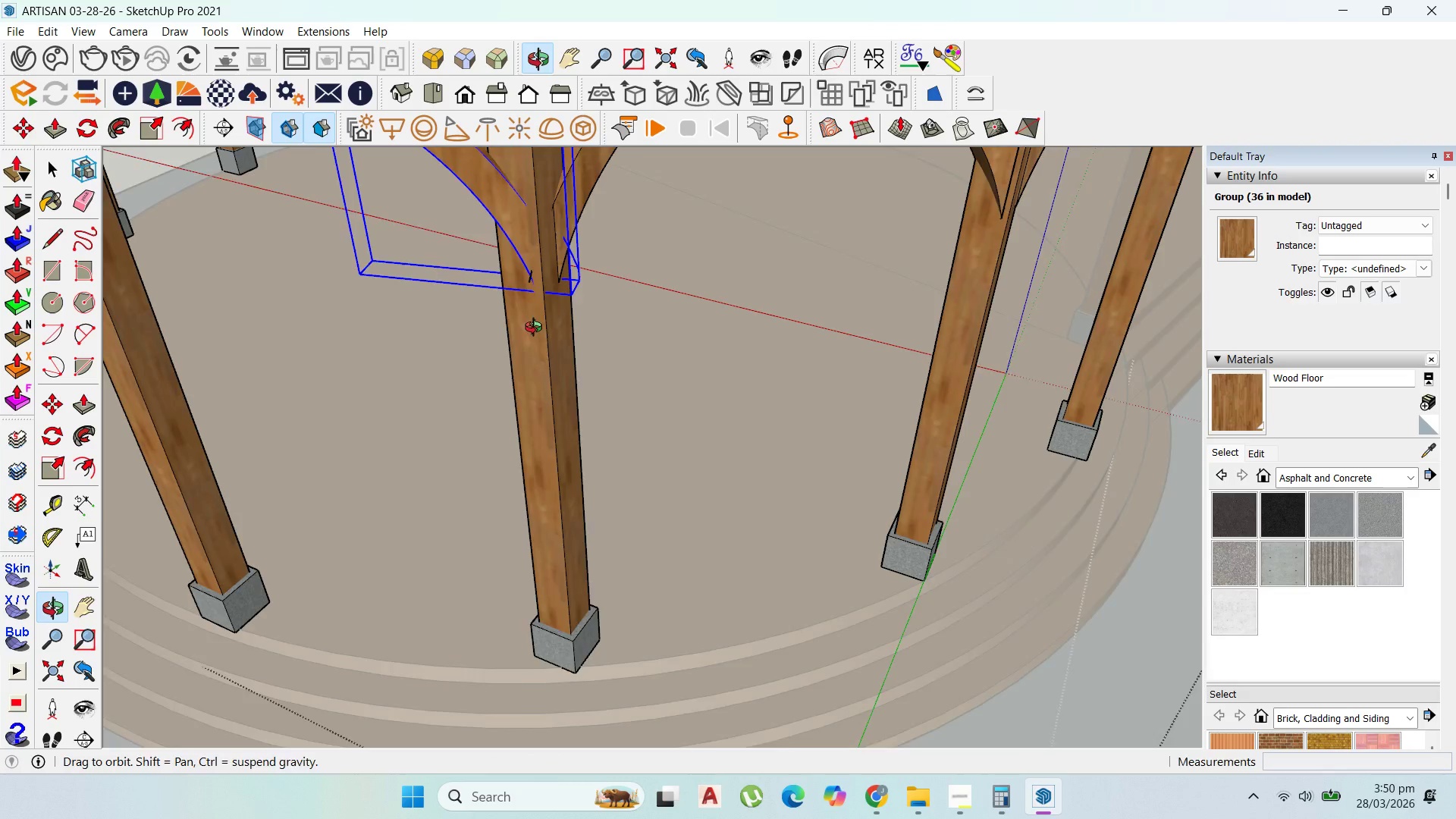 
scroll: coordinate [526, 271], scroll_direction: down, amount: 1.0
 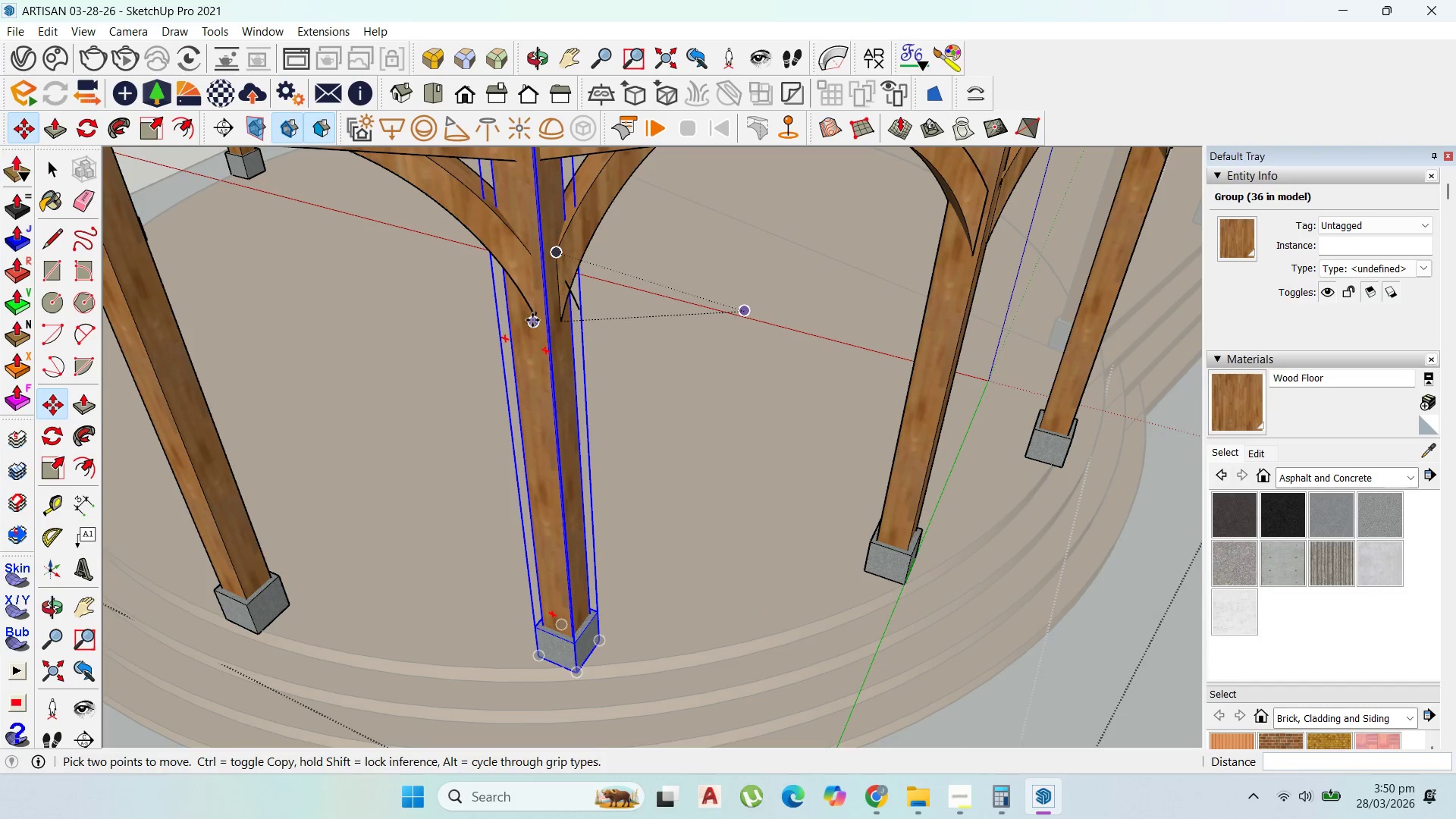 
key(Escape)
 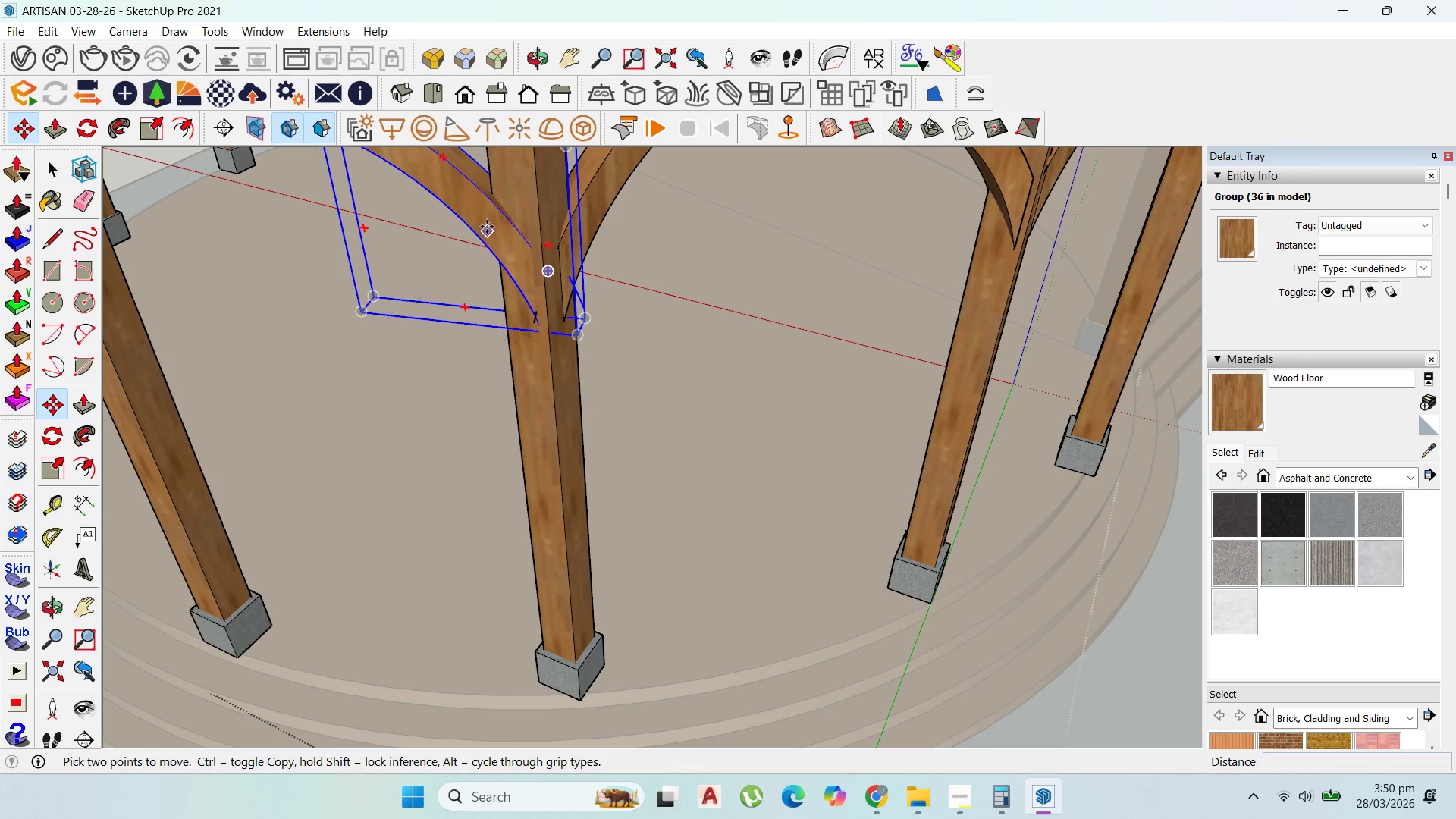 
scroll: coordinate [532, 320], scroll_direction: up, amount: 1.0
 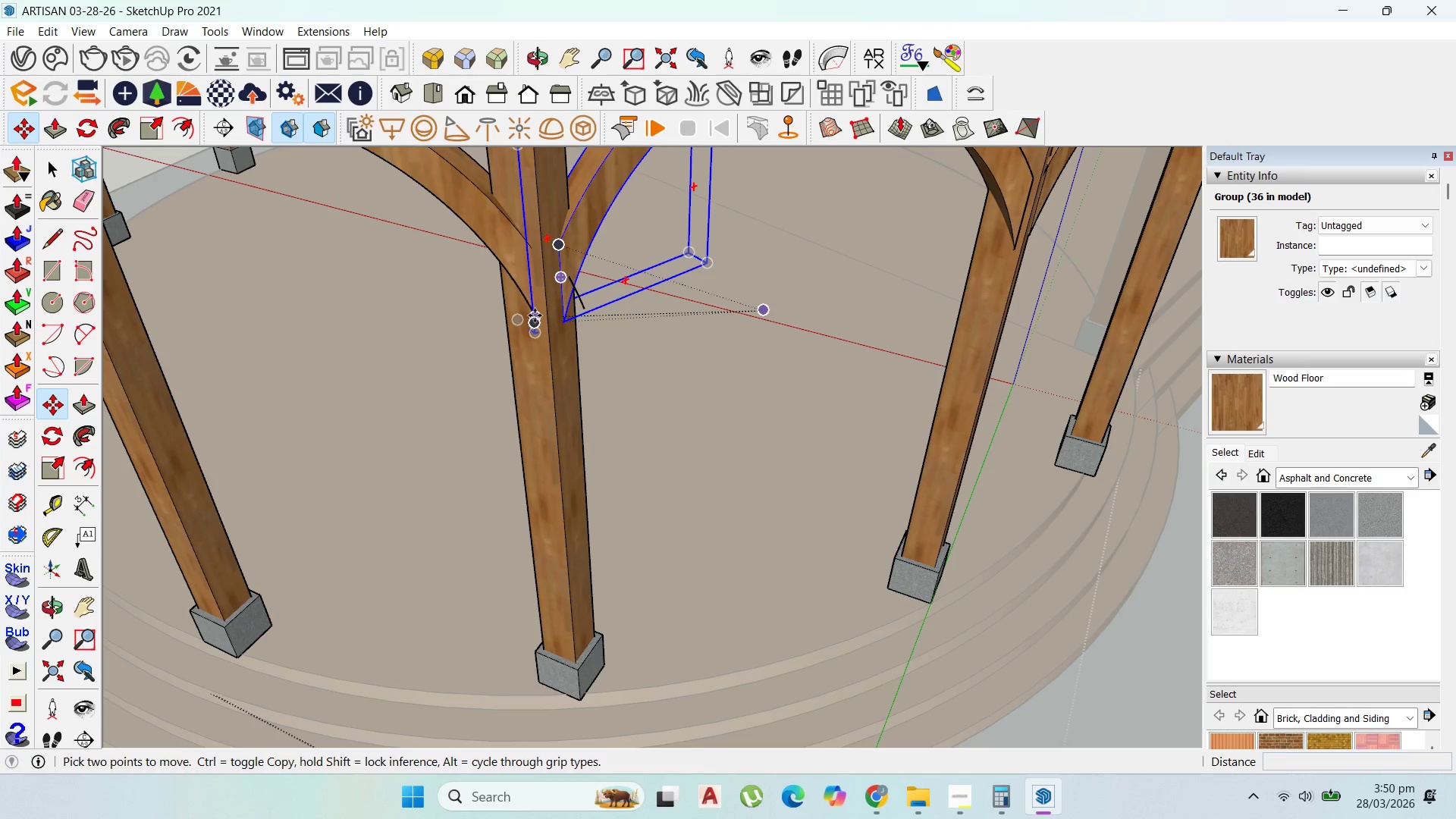 
left_click([488, 223])
 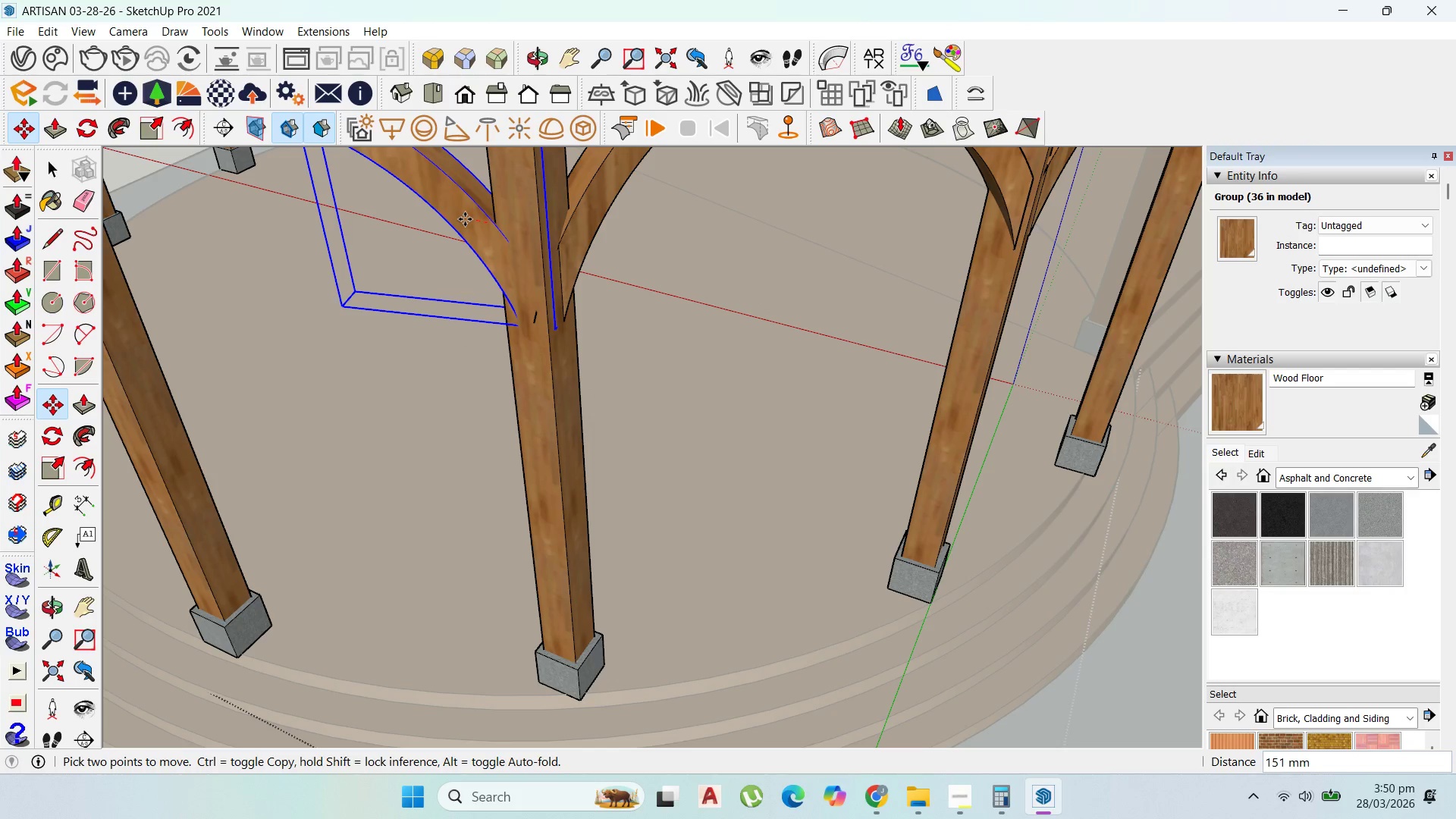 
left_click([465, 219])
 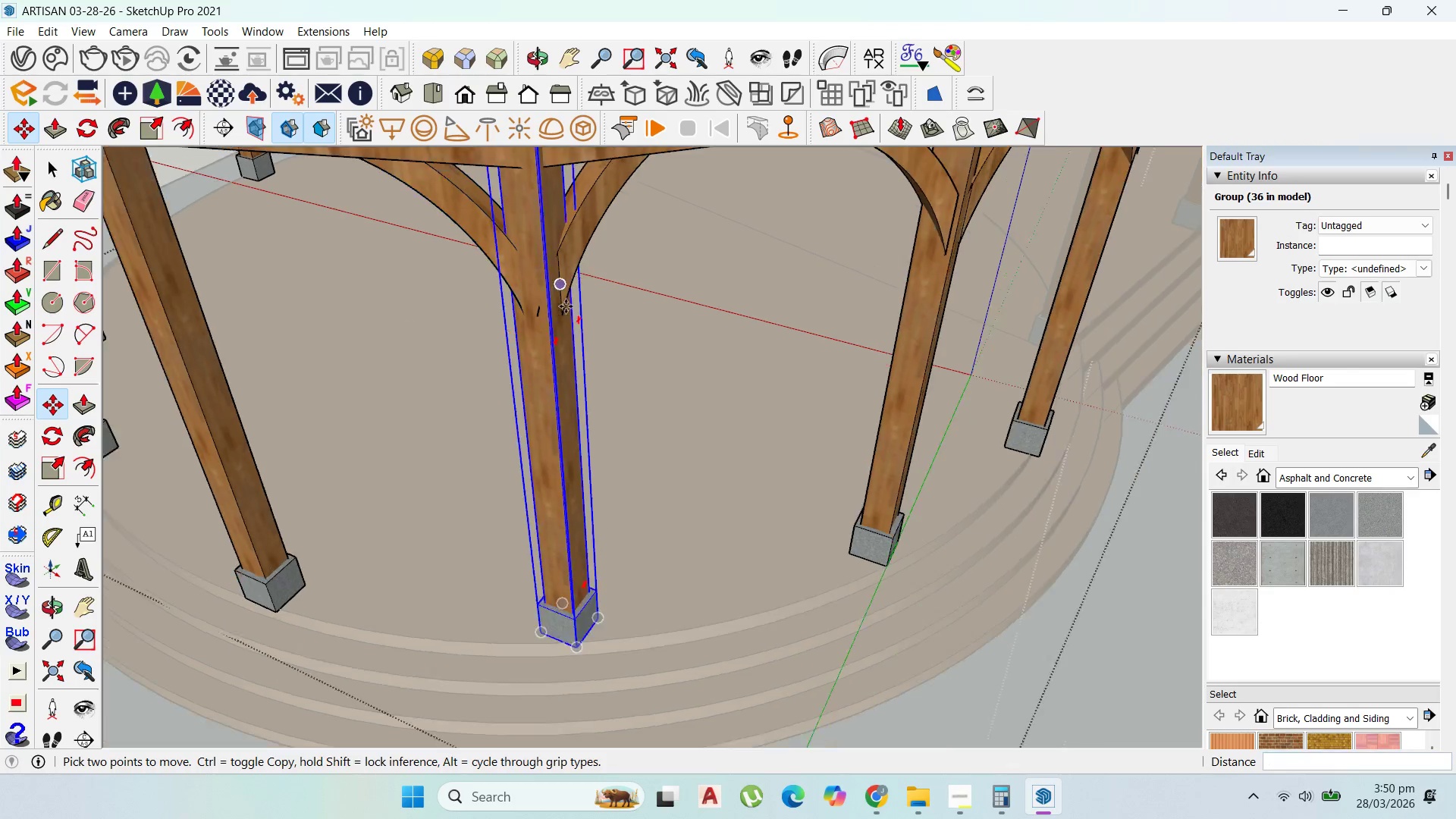 
scroll: coordinate [565, 306], scroll_direction: down, amount: 4.0
 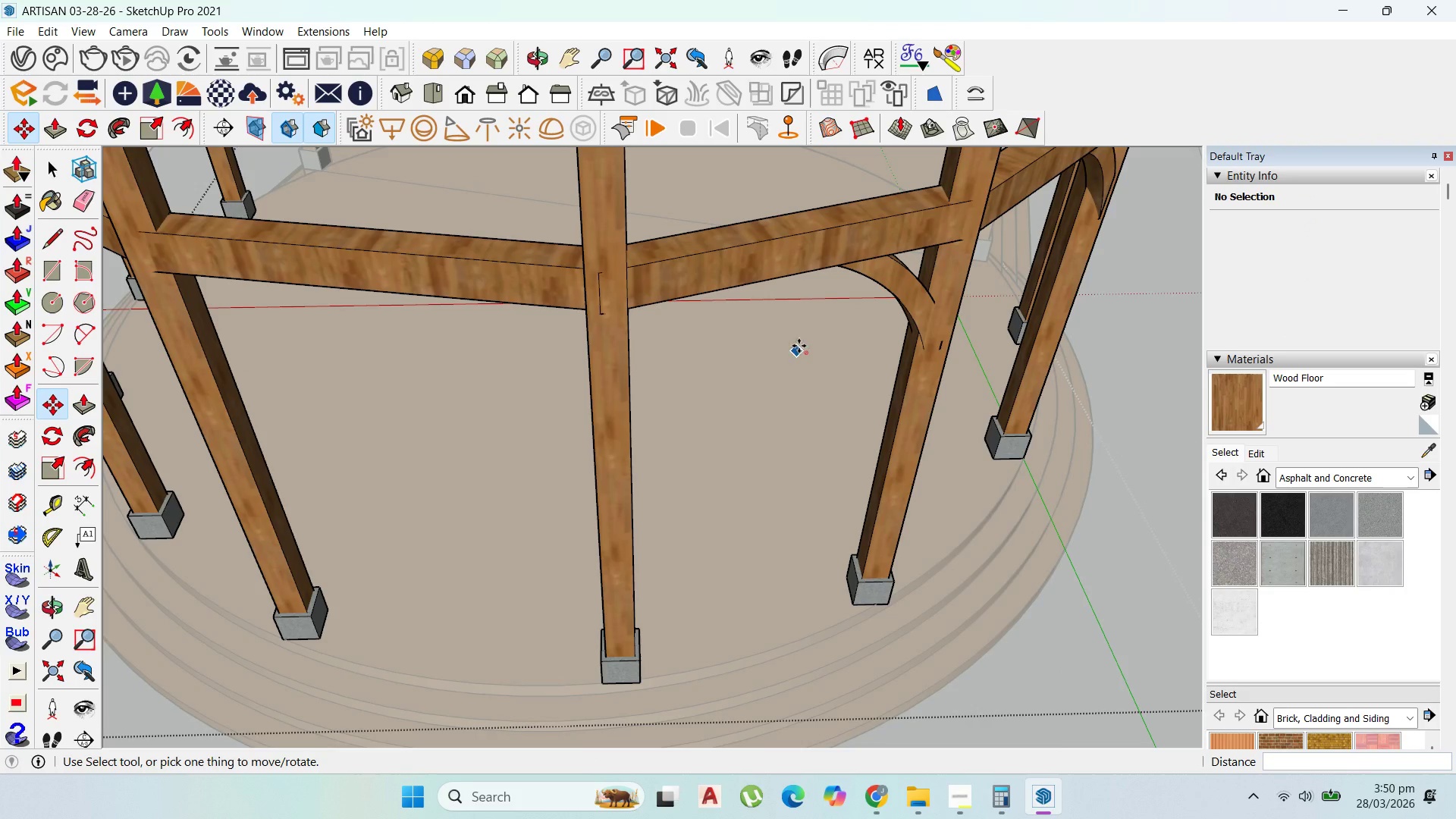 
scroll: coordinate [871, 221], scroll_direction: up, amount: 8.0
 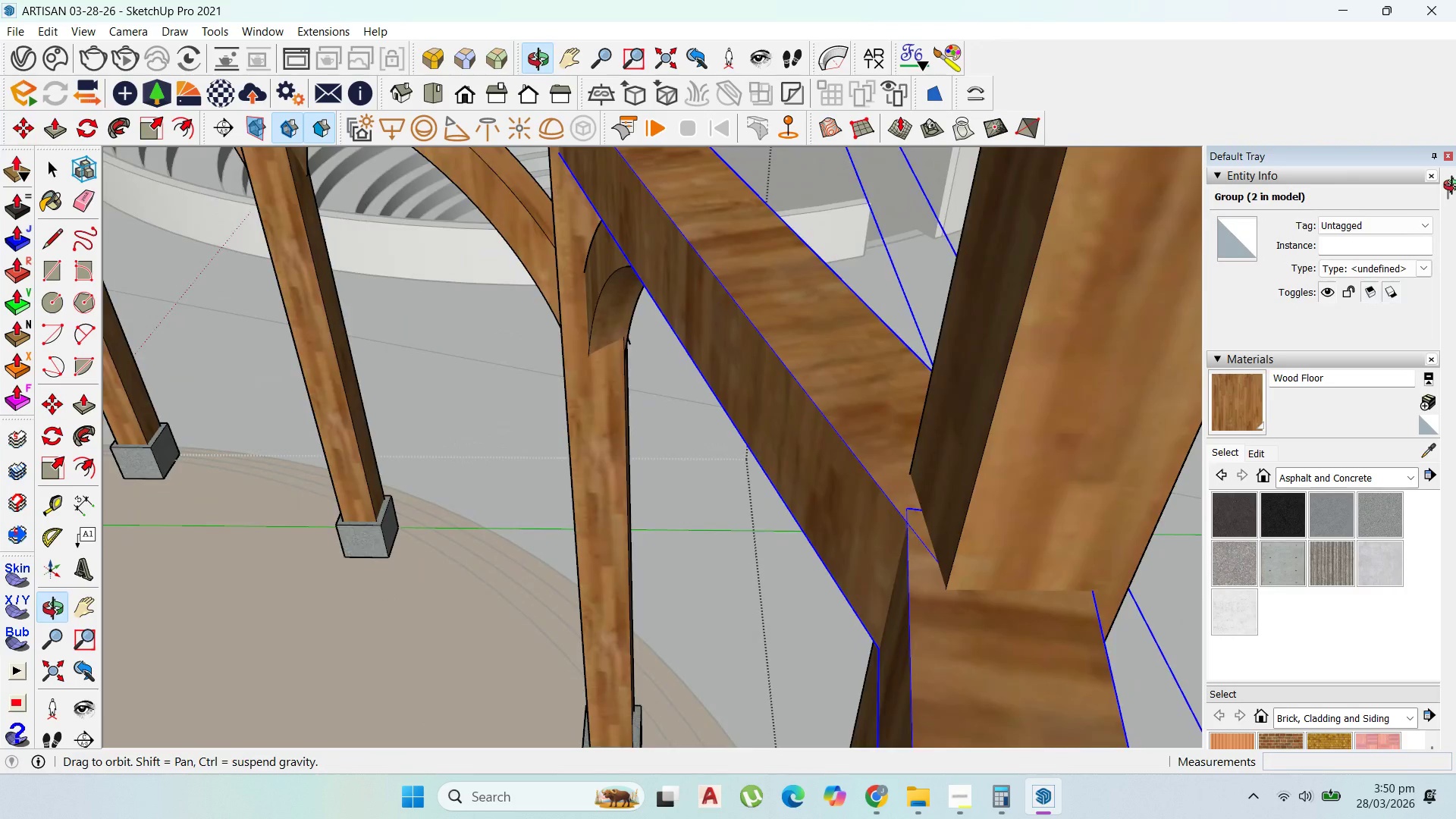 
scroll: coordinate [698, 375], scroll_direction: down, amount: 15.0
 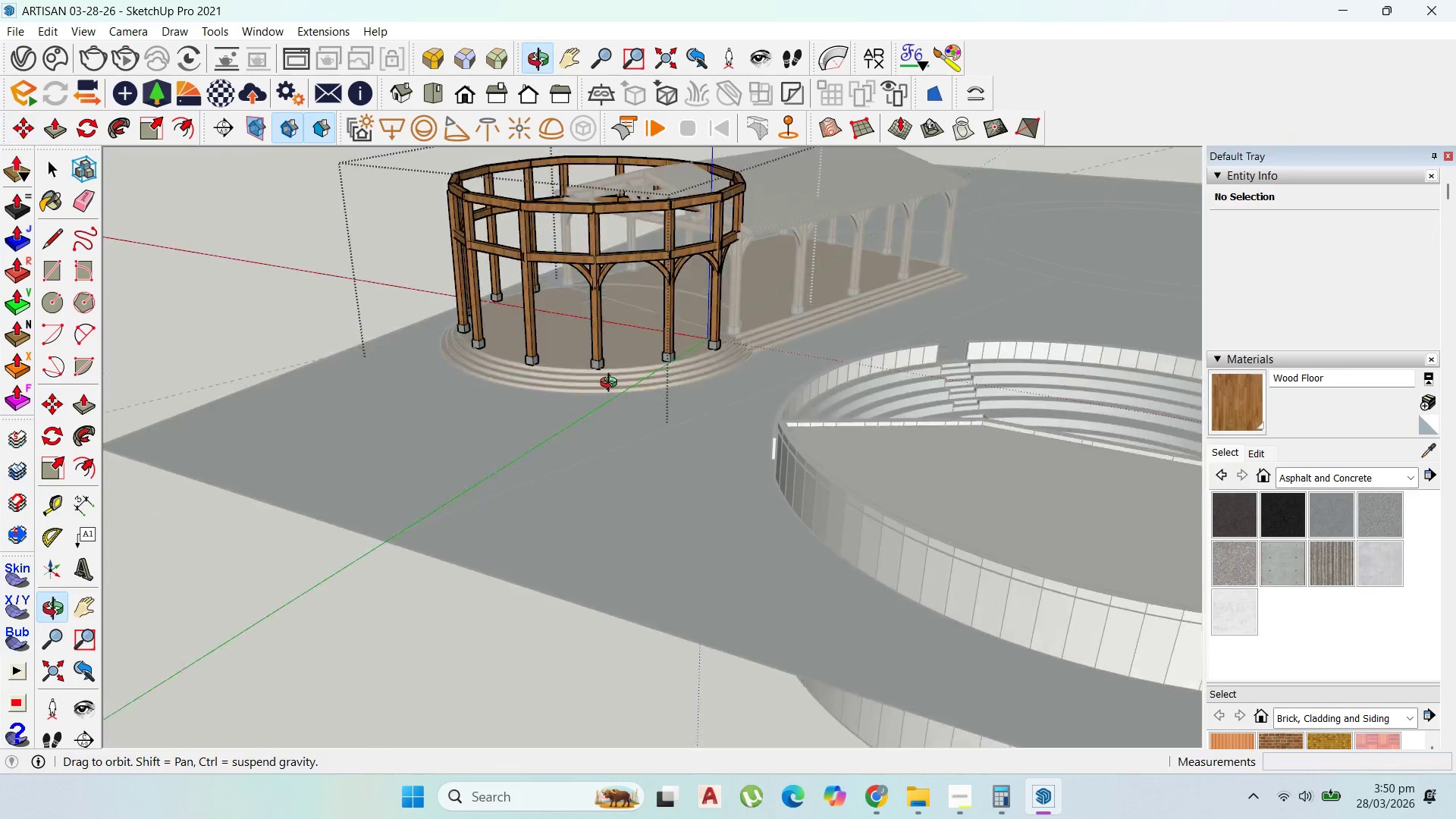 
scroll: coordinate [610, 217], scroll_direction: up, amount: 12.0
 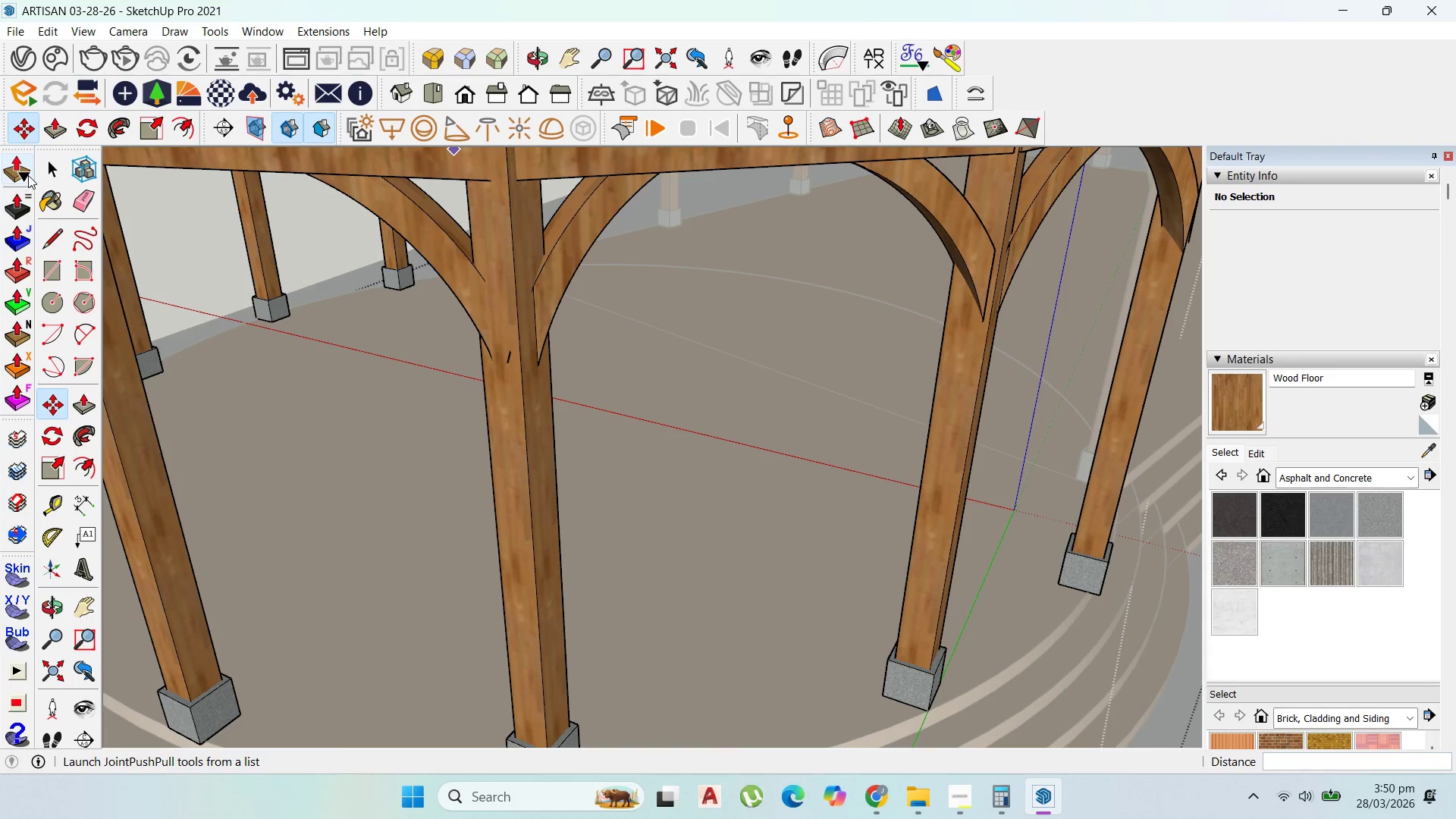 
left_click([49, 170])
 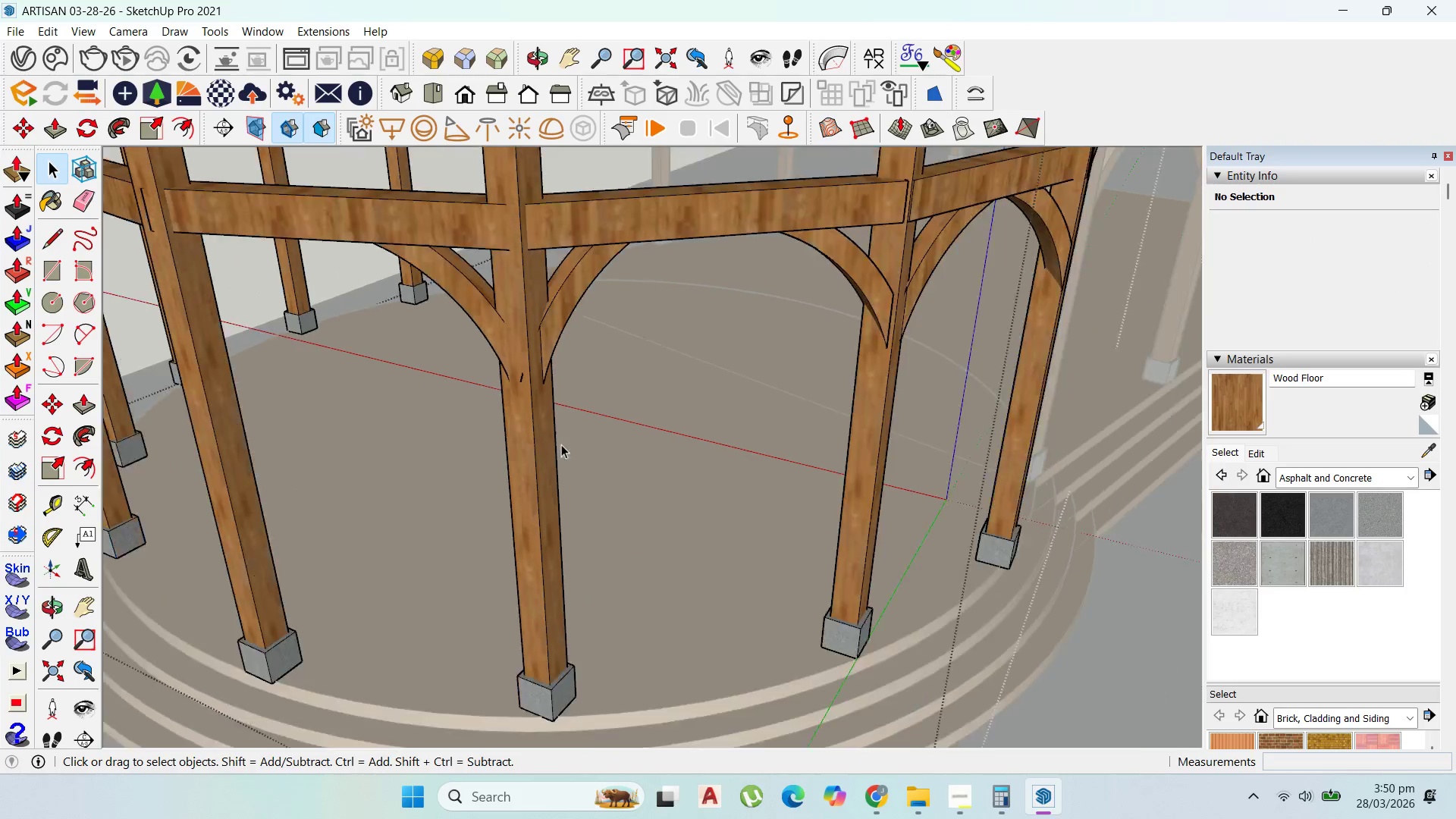 
scroll: coordinate [536, 340], scroll_direction: down, amount: 1.0
 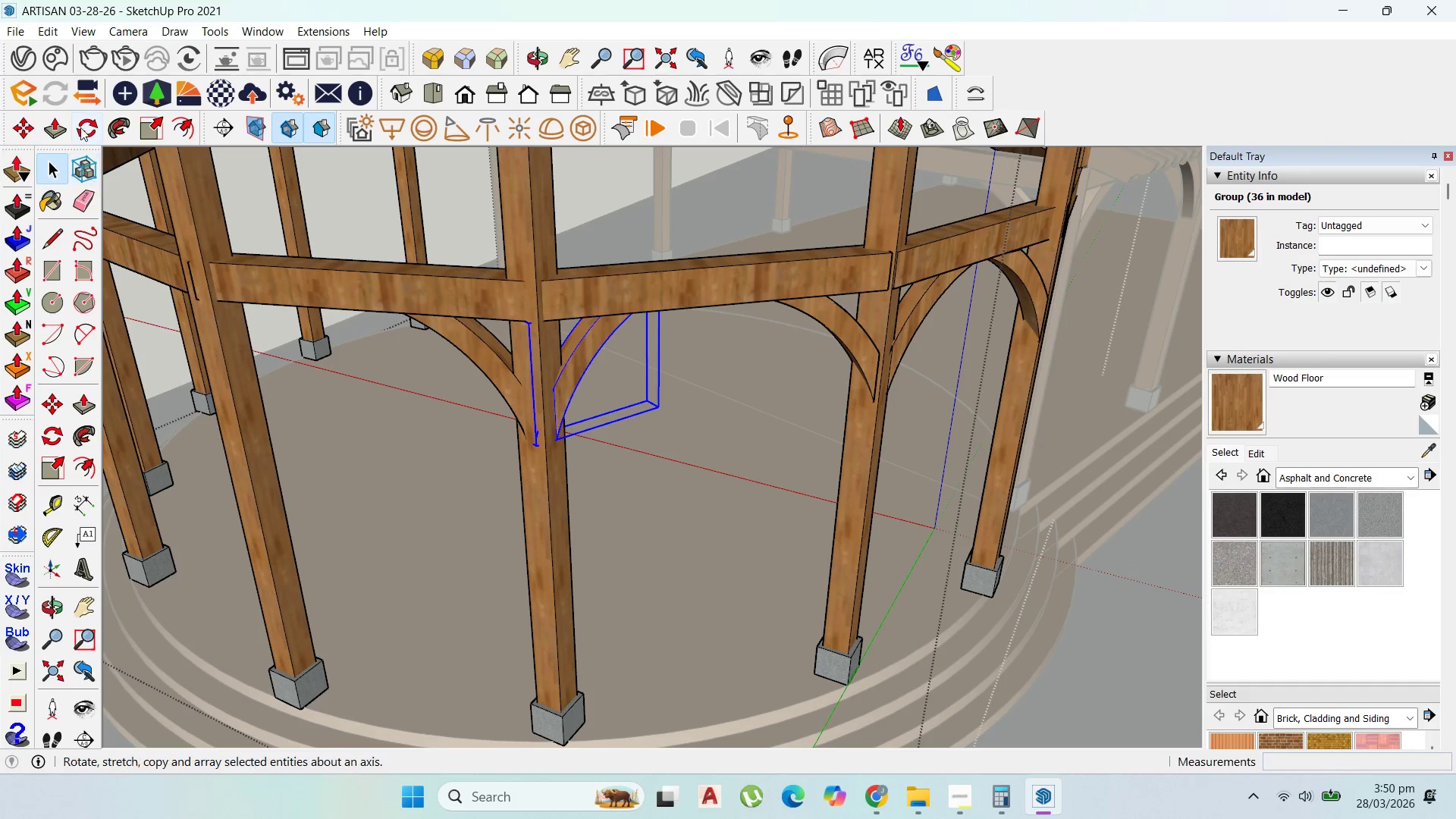 
left_click([77, 120])
 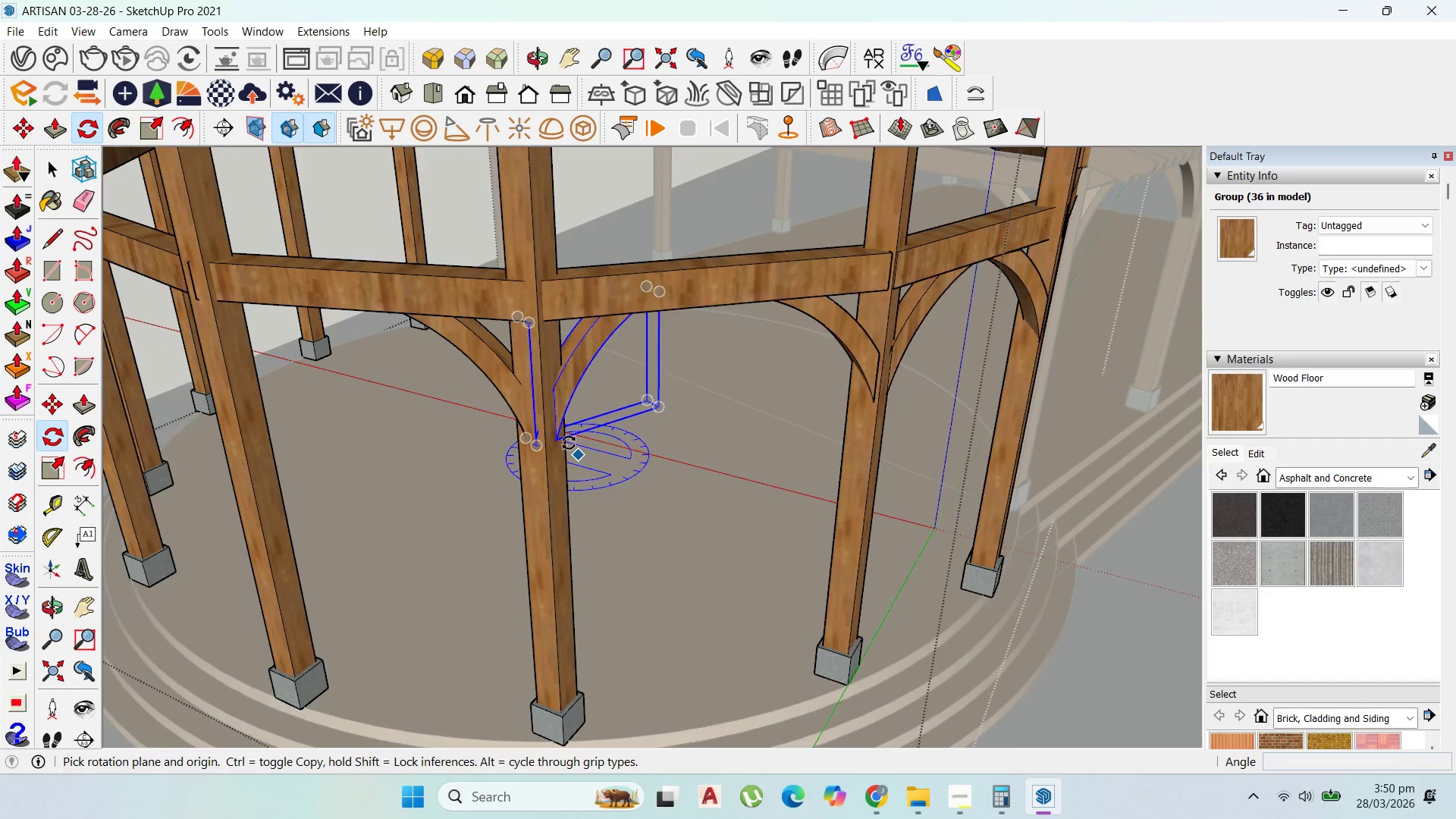 
scroll: coordinate [576, 453], scroll_direction: up, amount: 1.0
 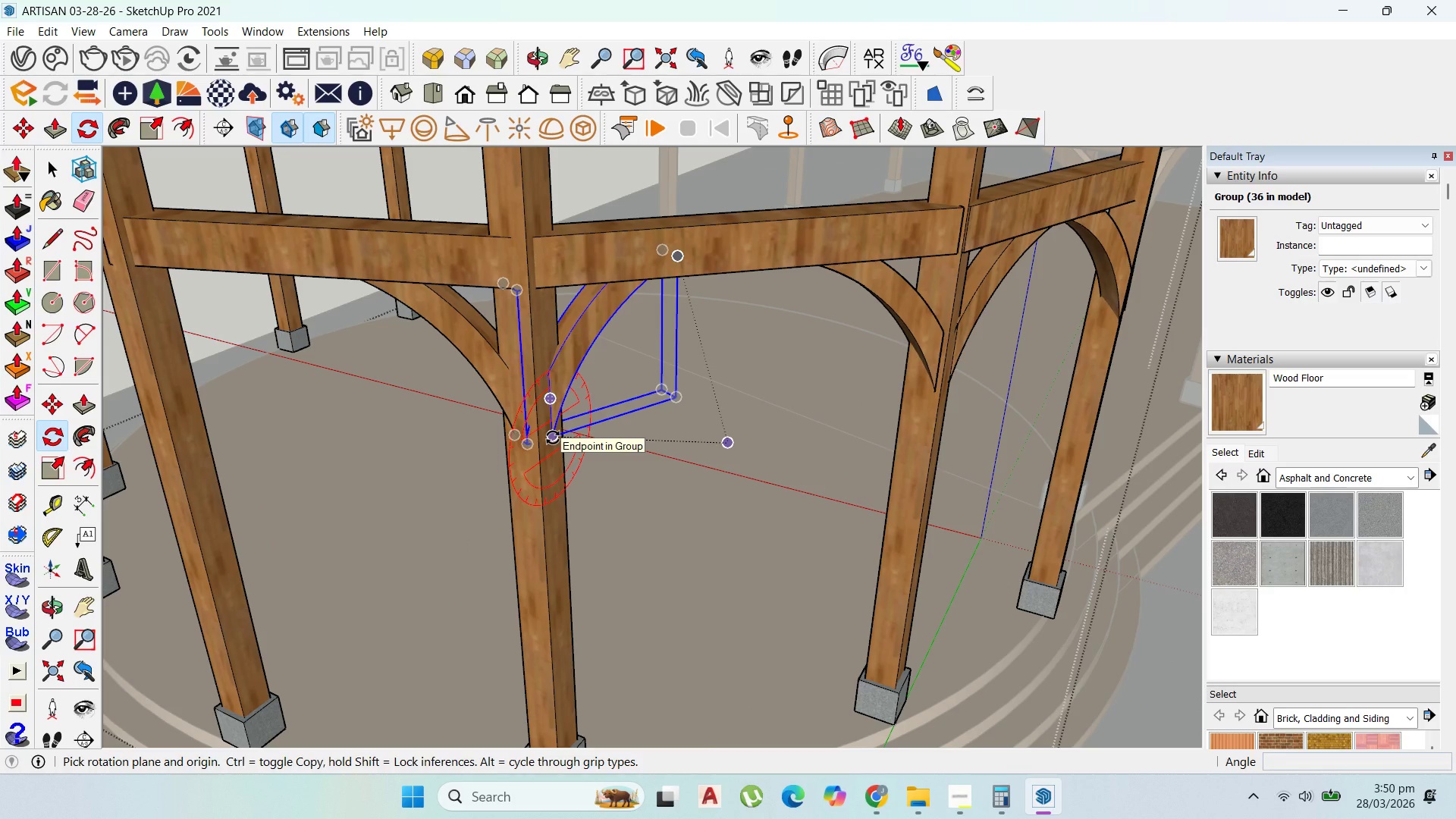 
key(ArrowRight)
 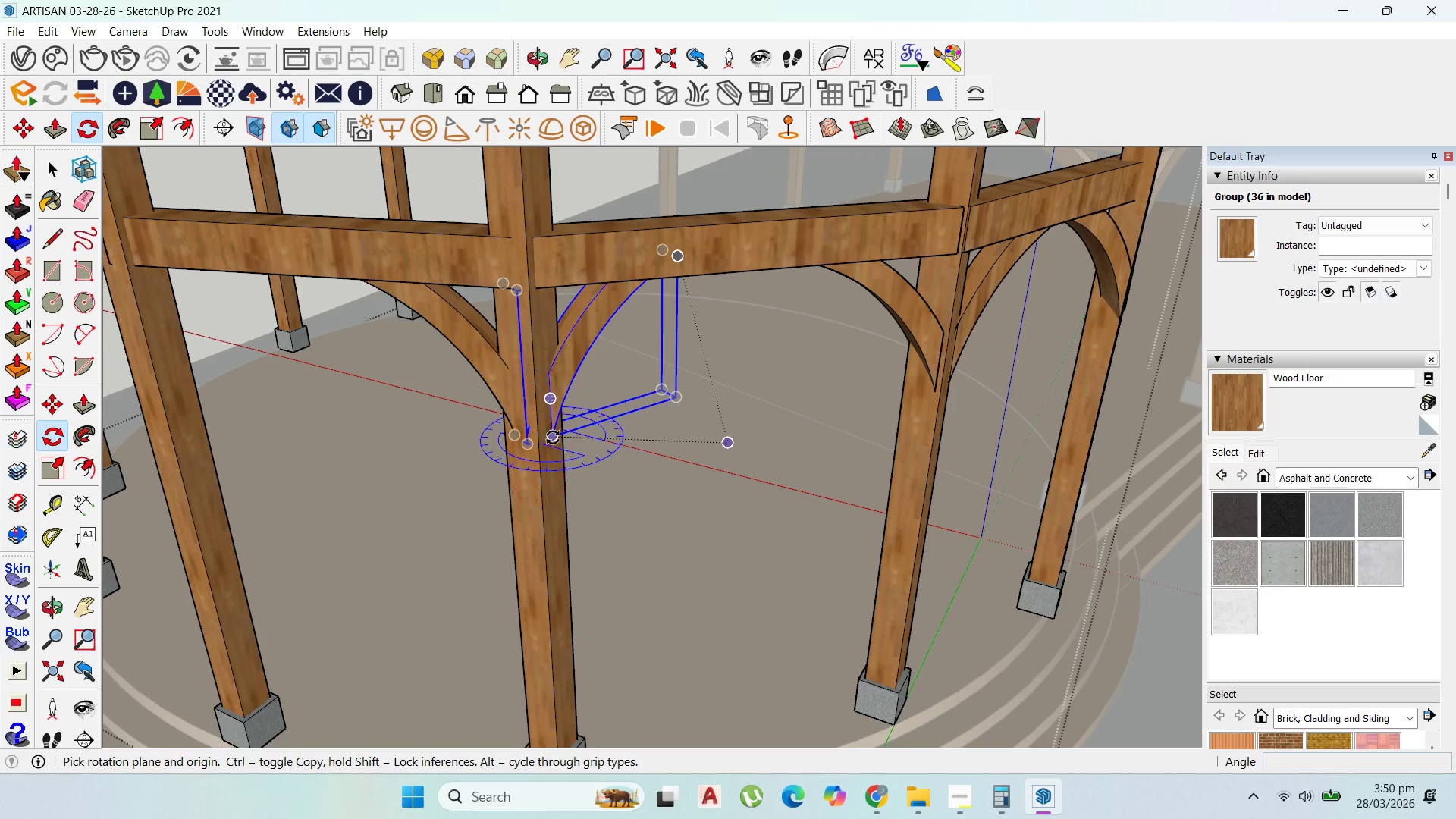 
key(ArrowUp)
 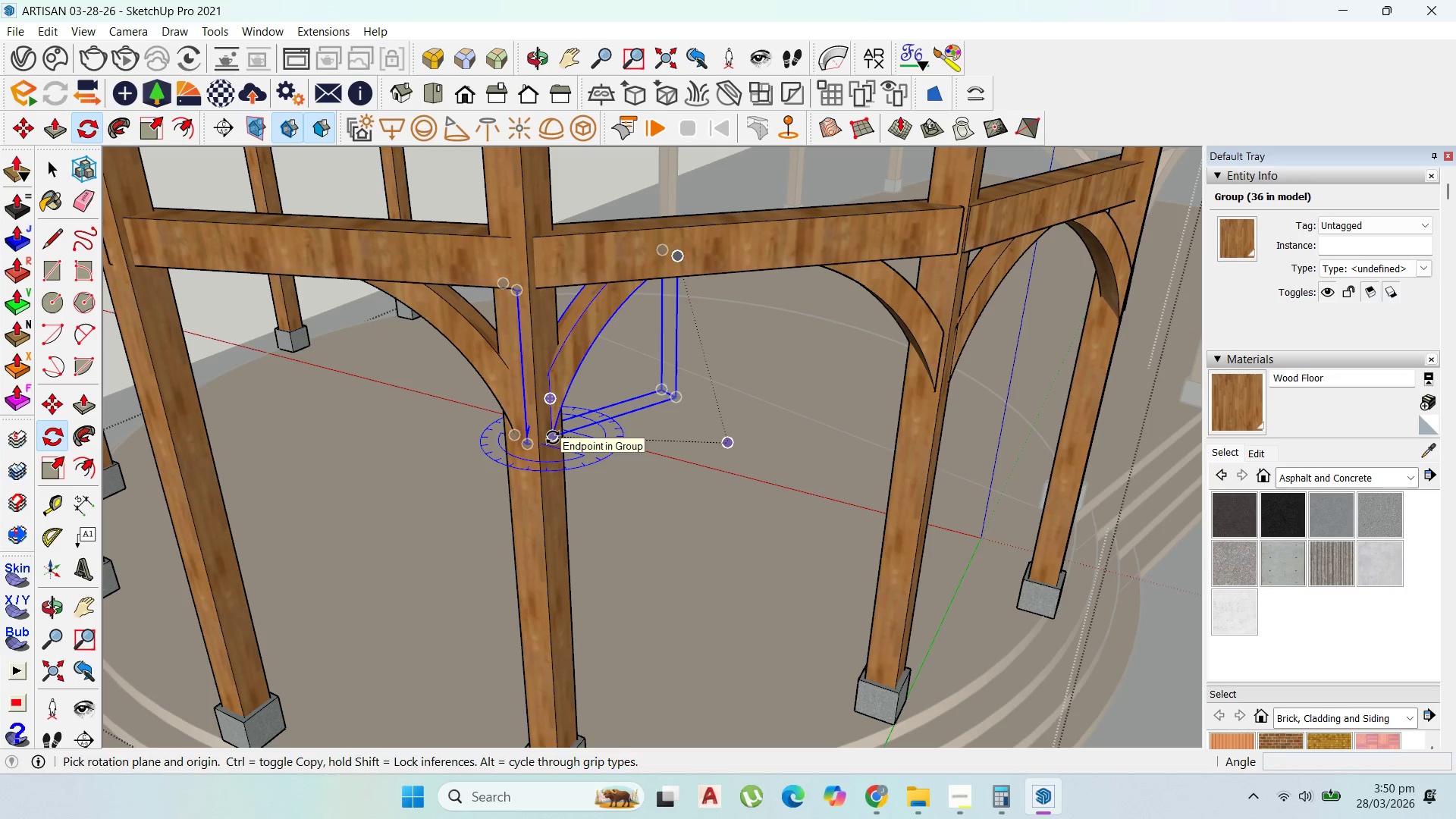 
left_click([553, 438])
 